 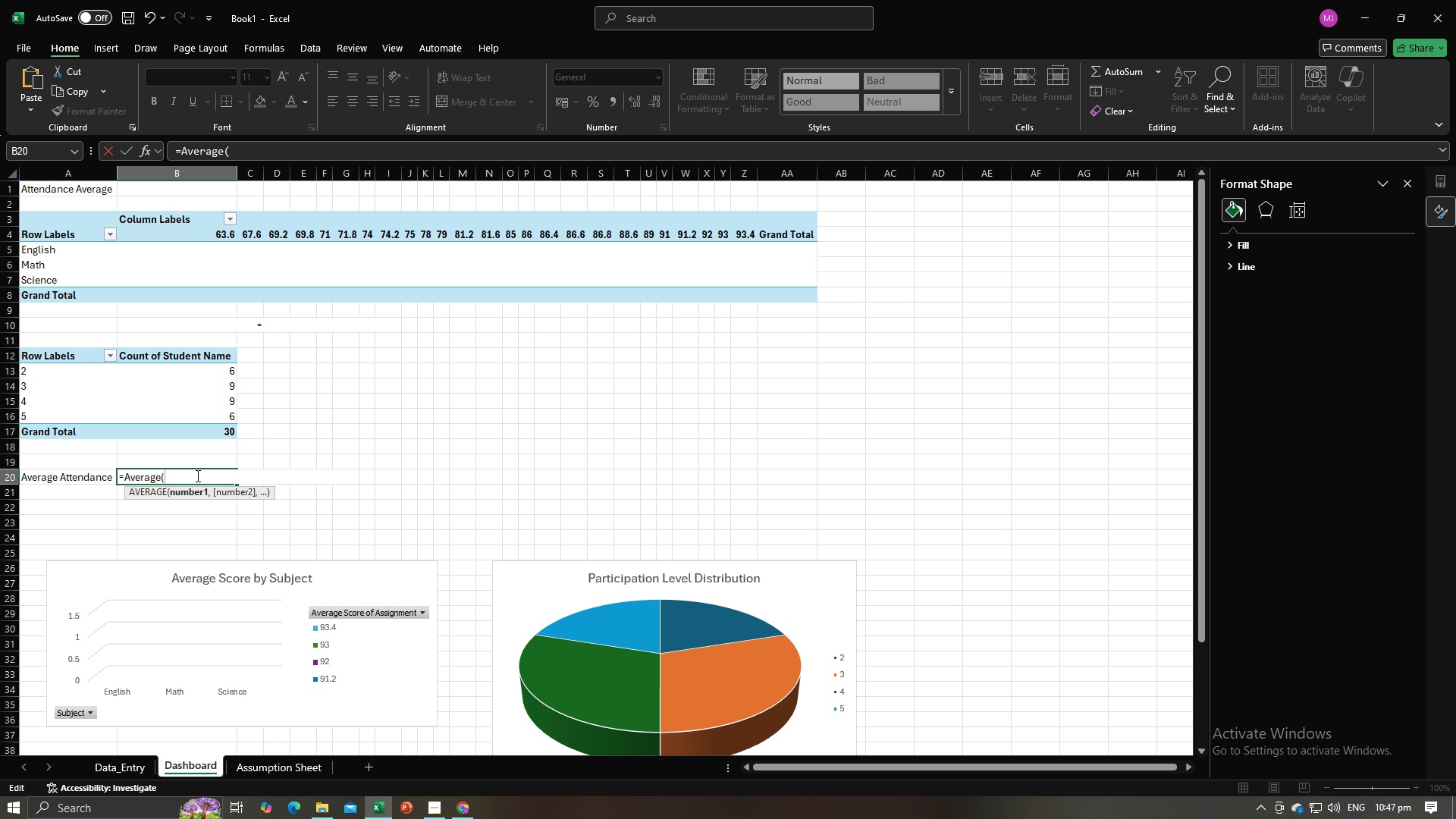 
type('Data_Entery)
key(Backspace)
key(Backspace)
key(Backspace)
key(Backspace)
key(Backspace)
key(Backspace)
key(Backspace)
key(Backspace)
 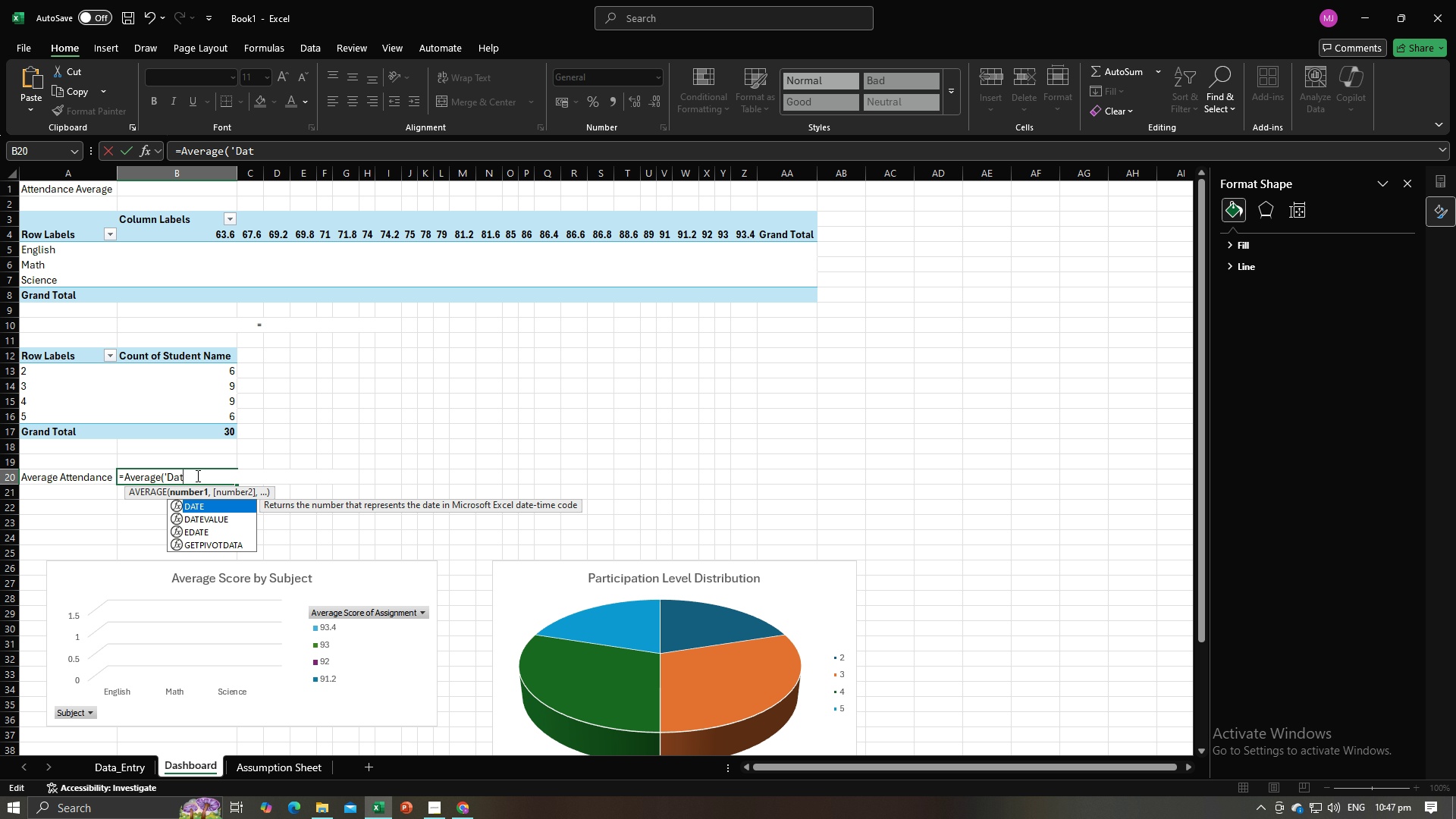 
double_click([127, 767])
 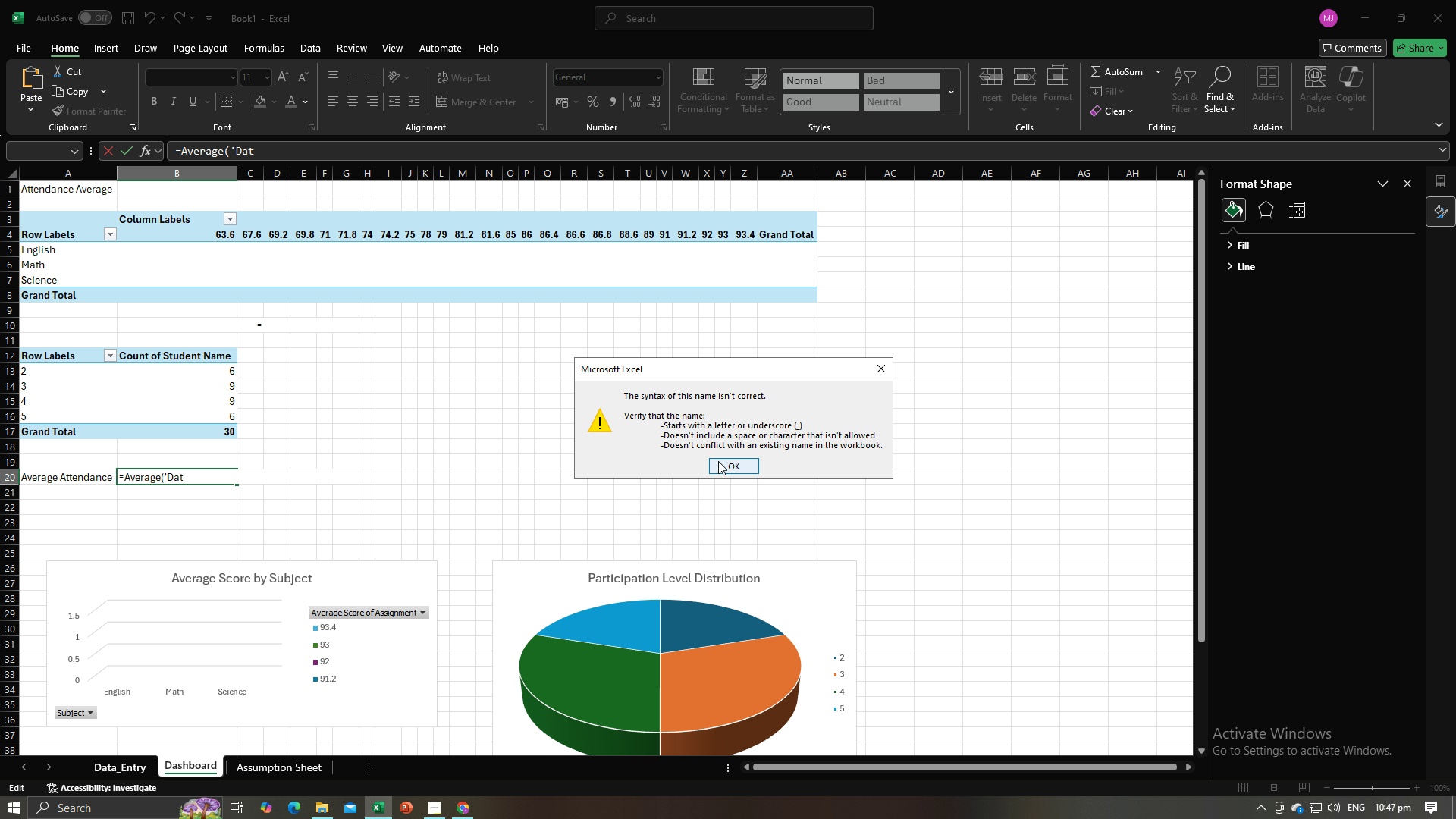 
left_click([718, 461])
 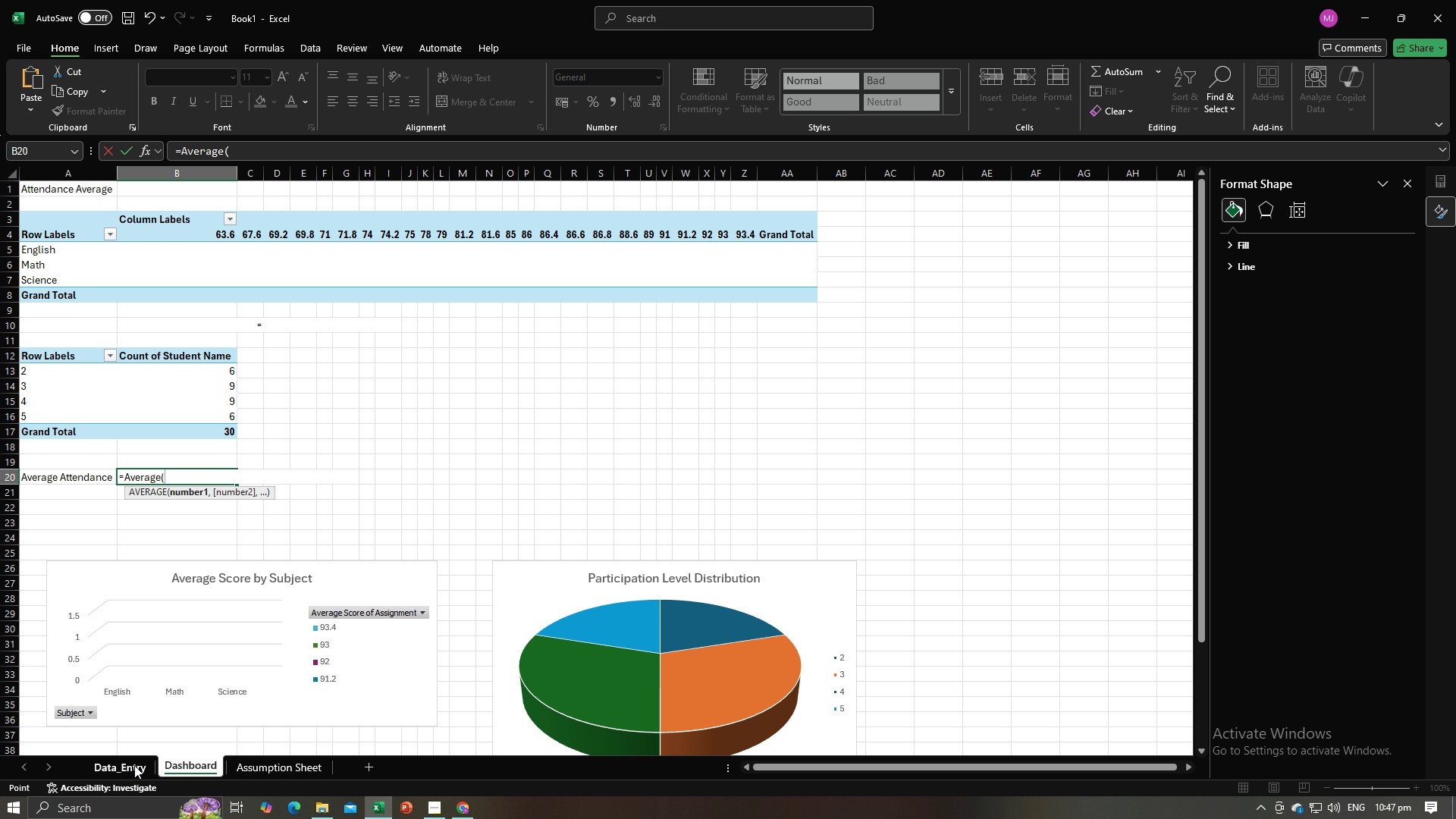 
double_click([134, 765])
 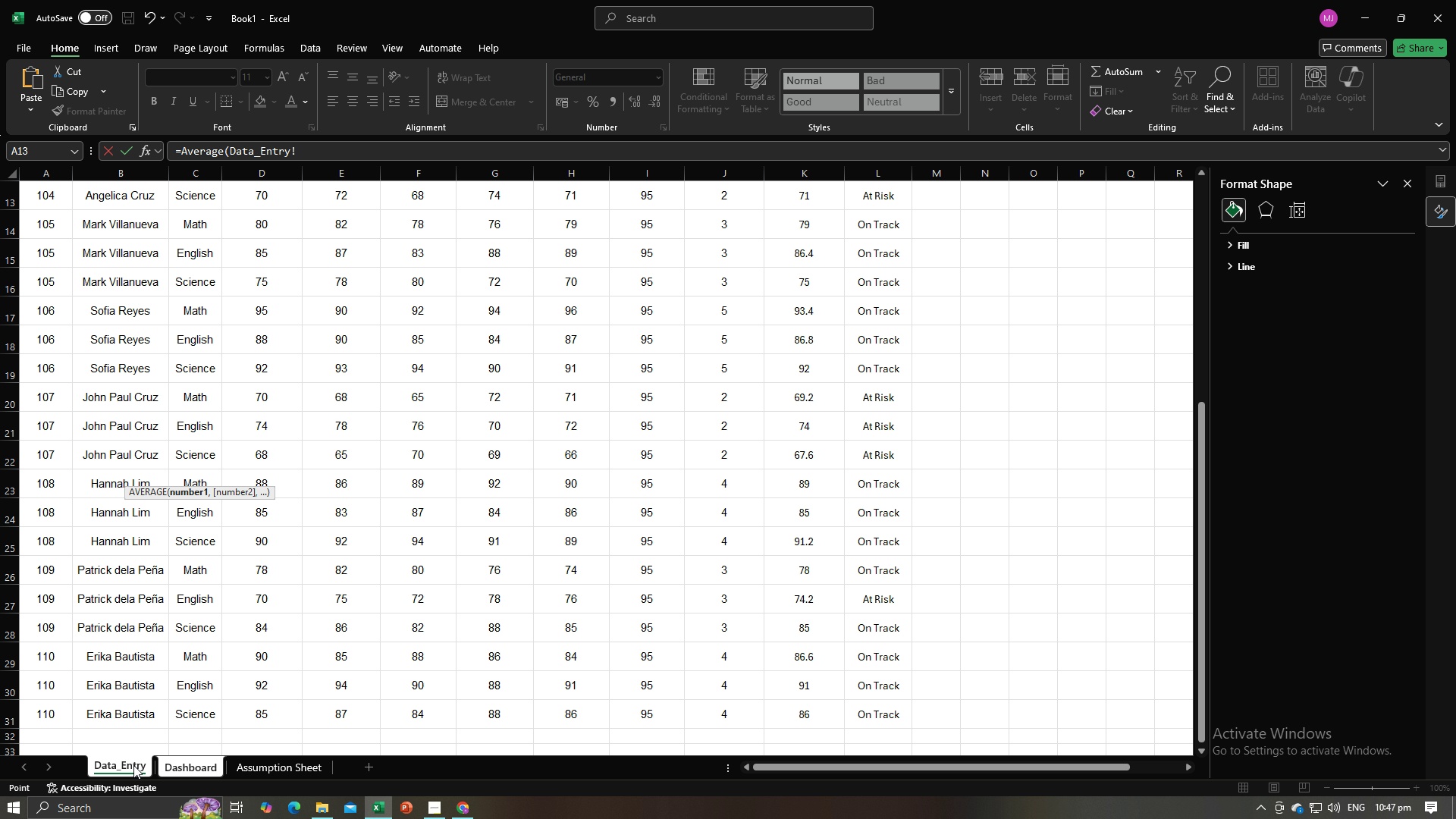 
double_click([133, 765])
 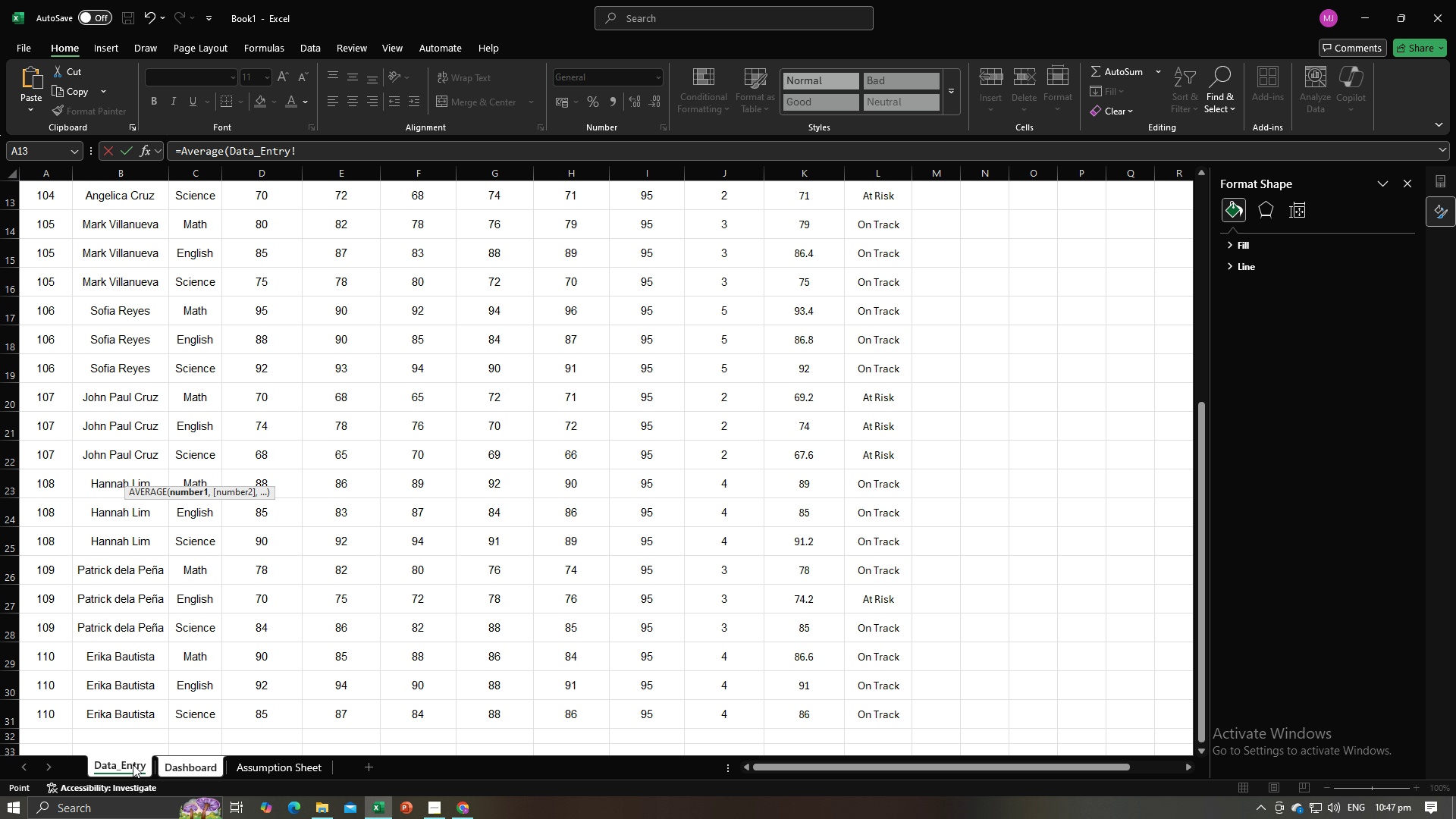 
double_click([133, 764])
 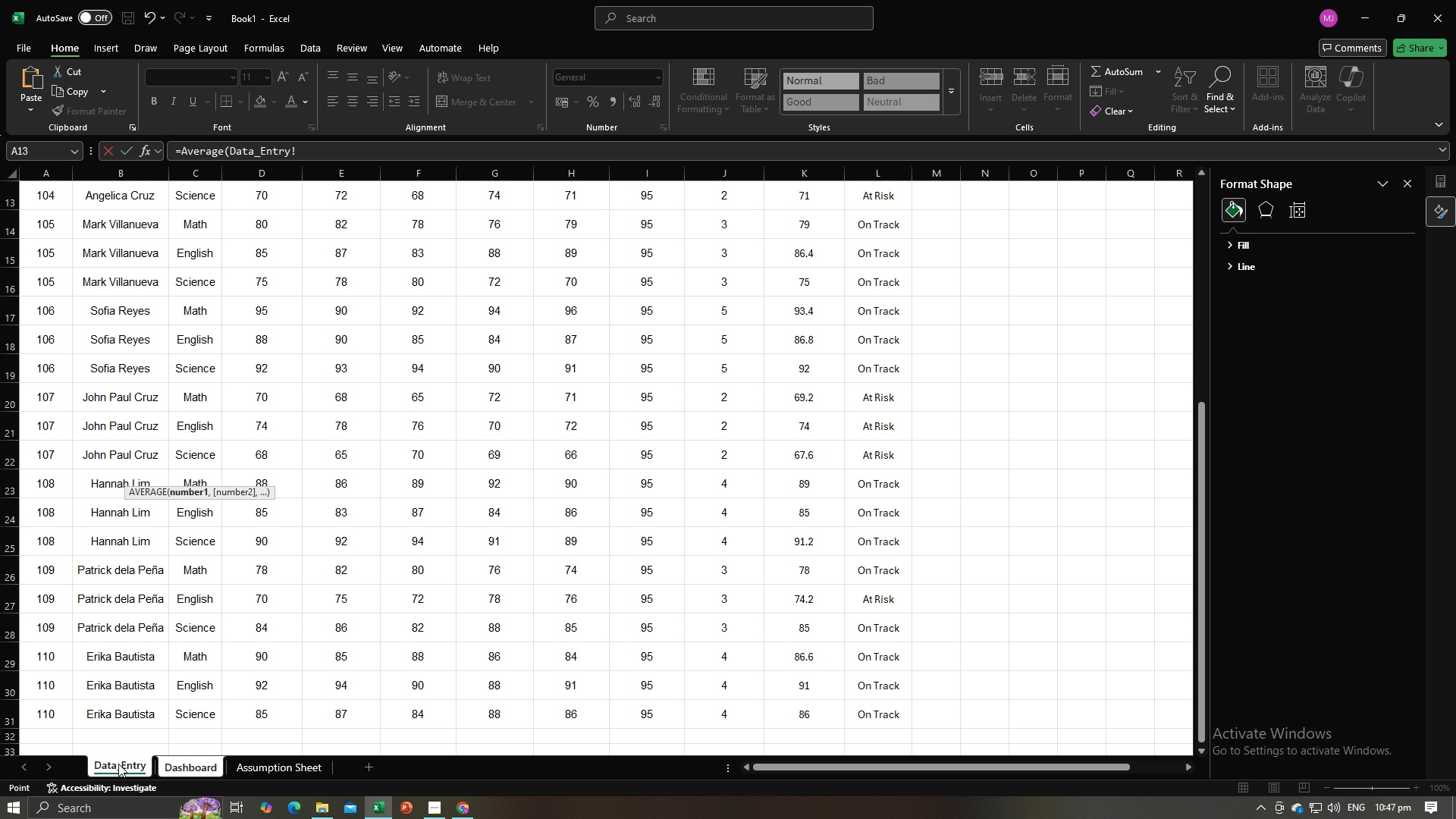 
triple_click([118, 764])
 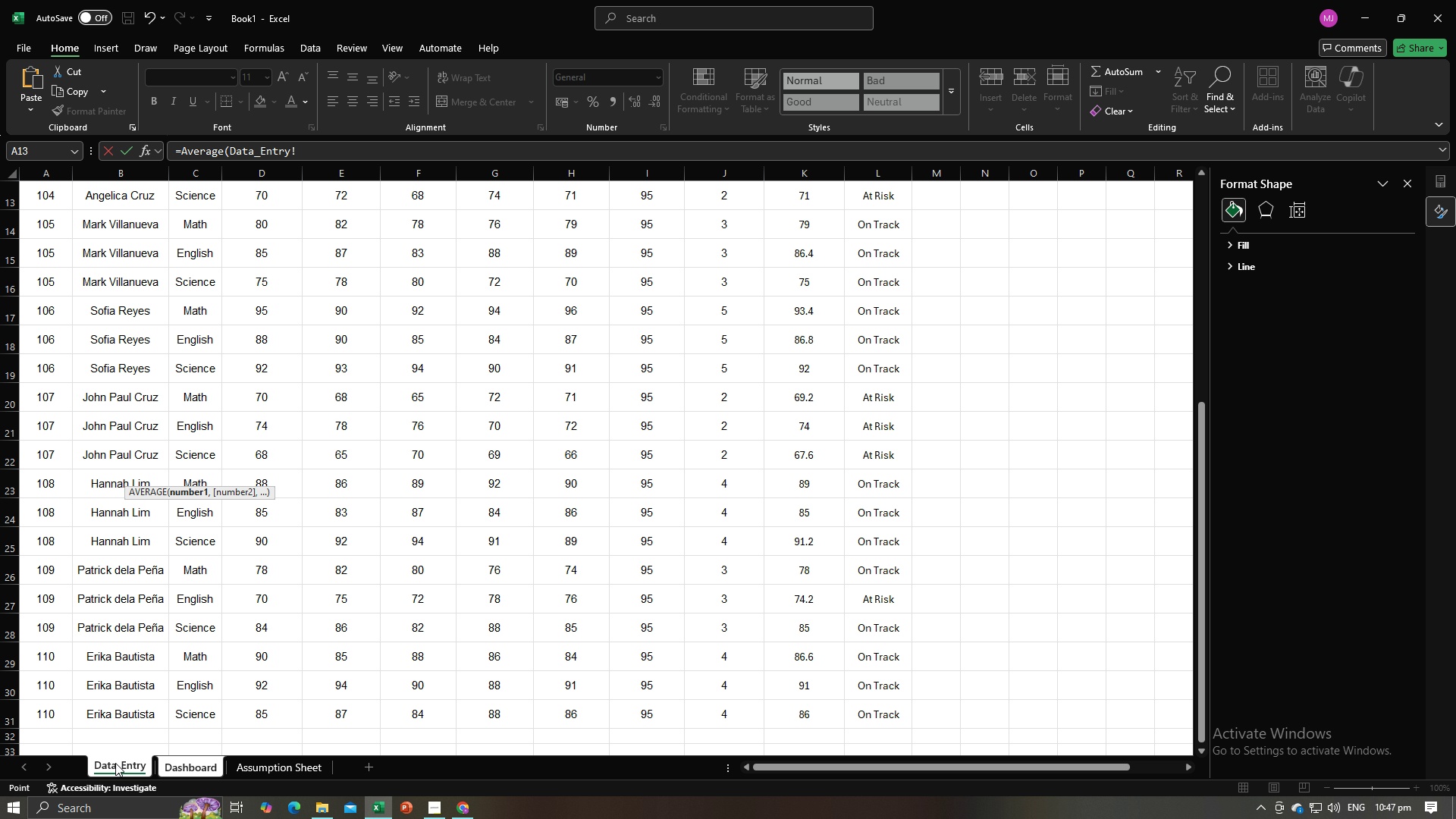 
triple_click([116, 764])
 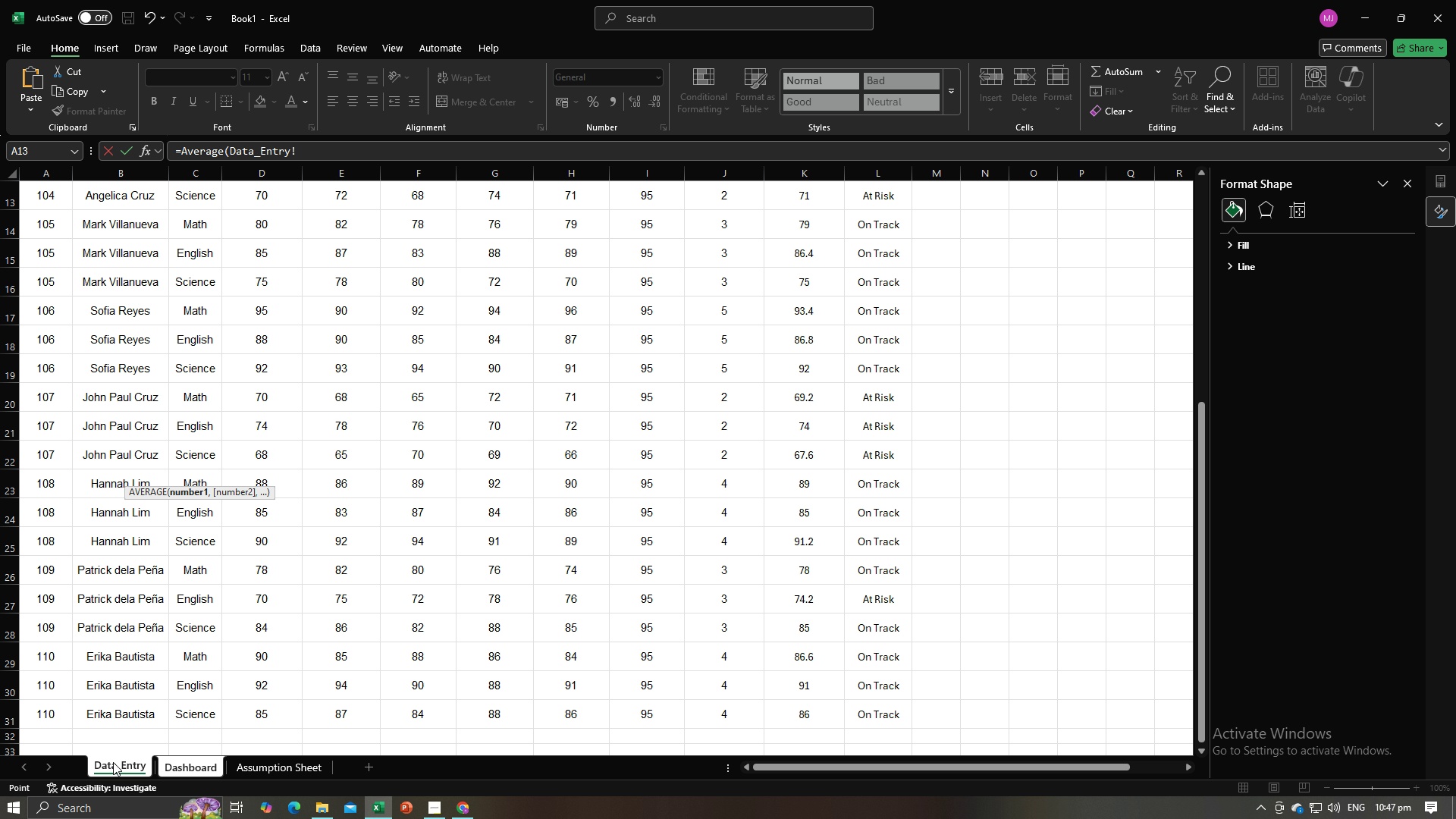 
triple_click([113, 762])
 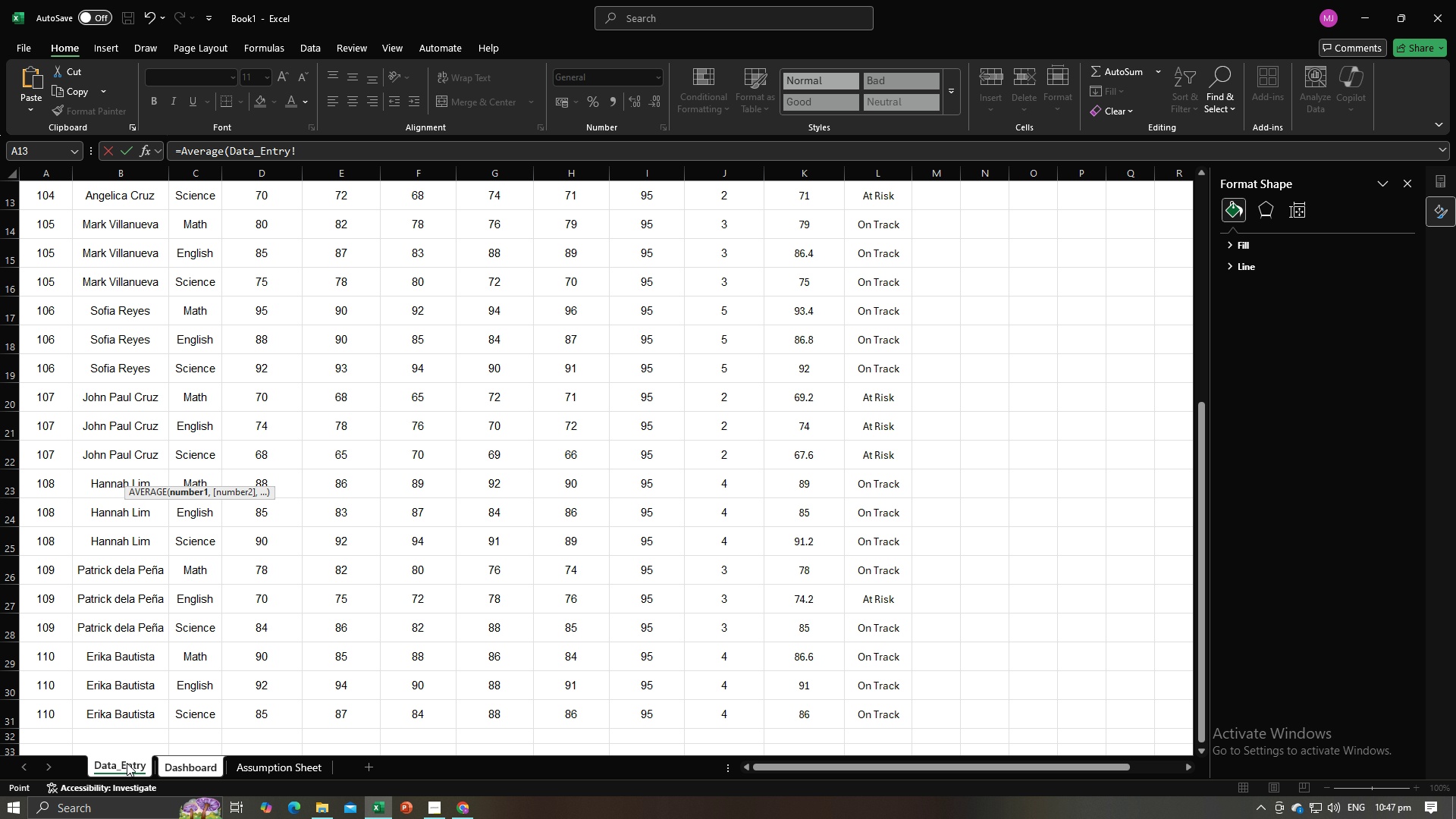 
triple_click([127, 763])
 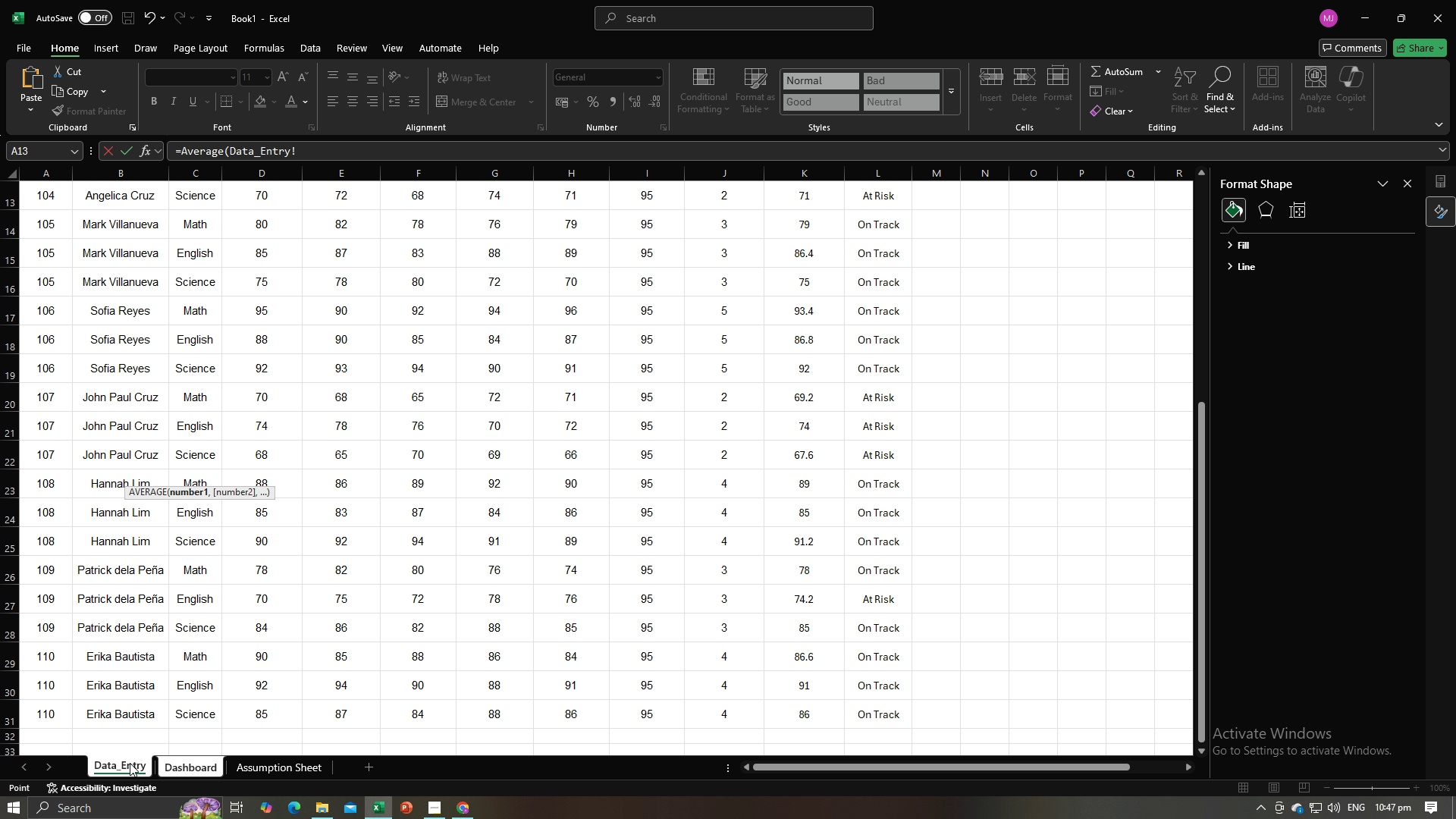 
triple_click([129, 763])
 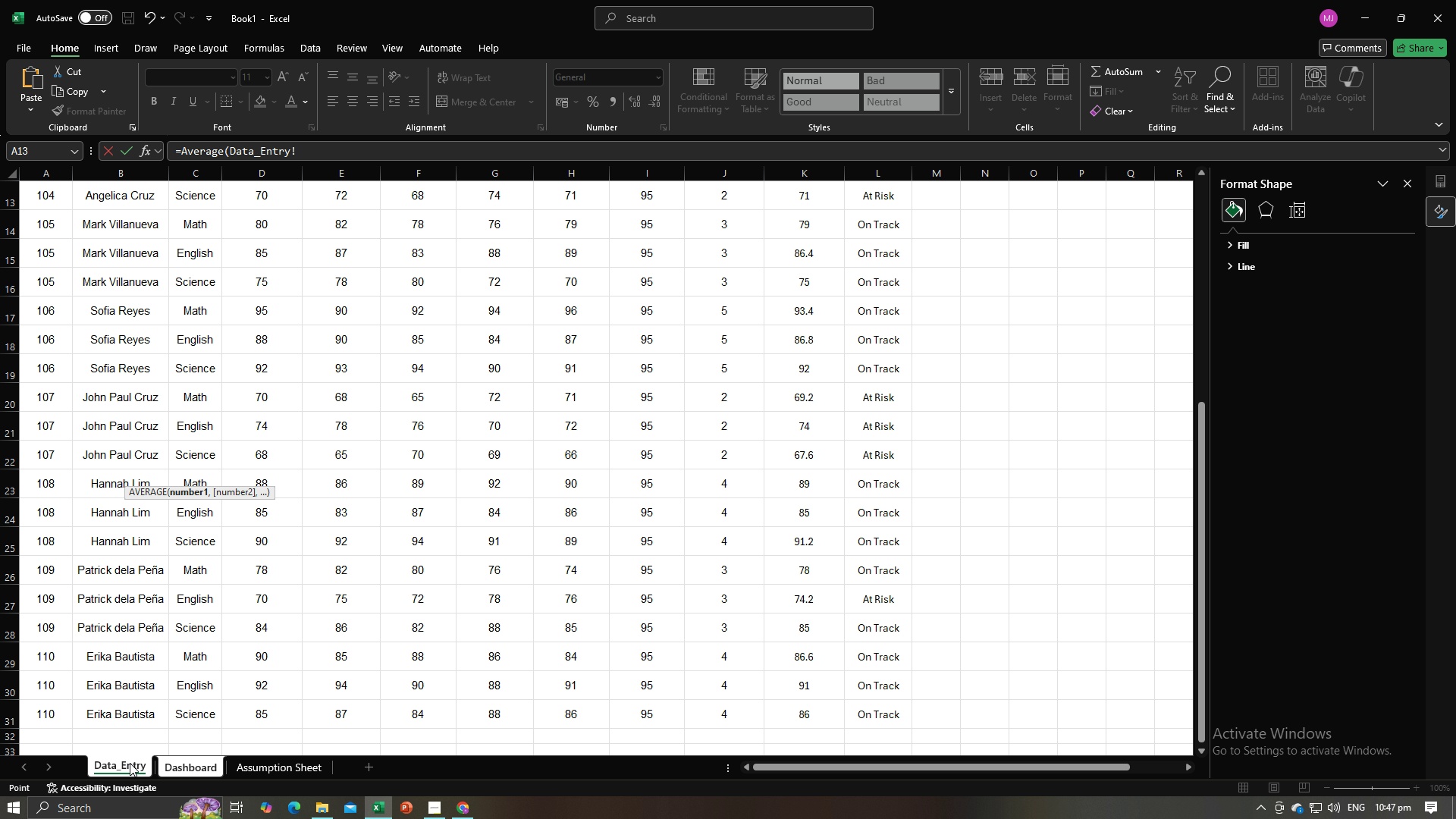 
triple_click([130, 763])
 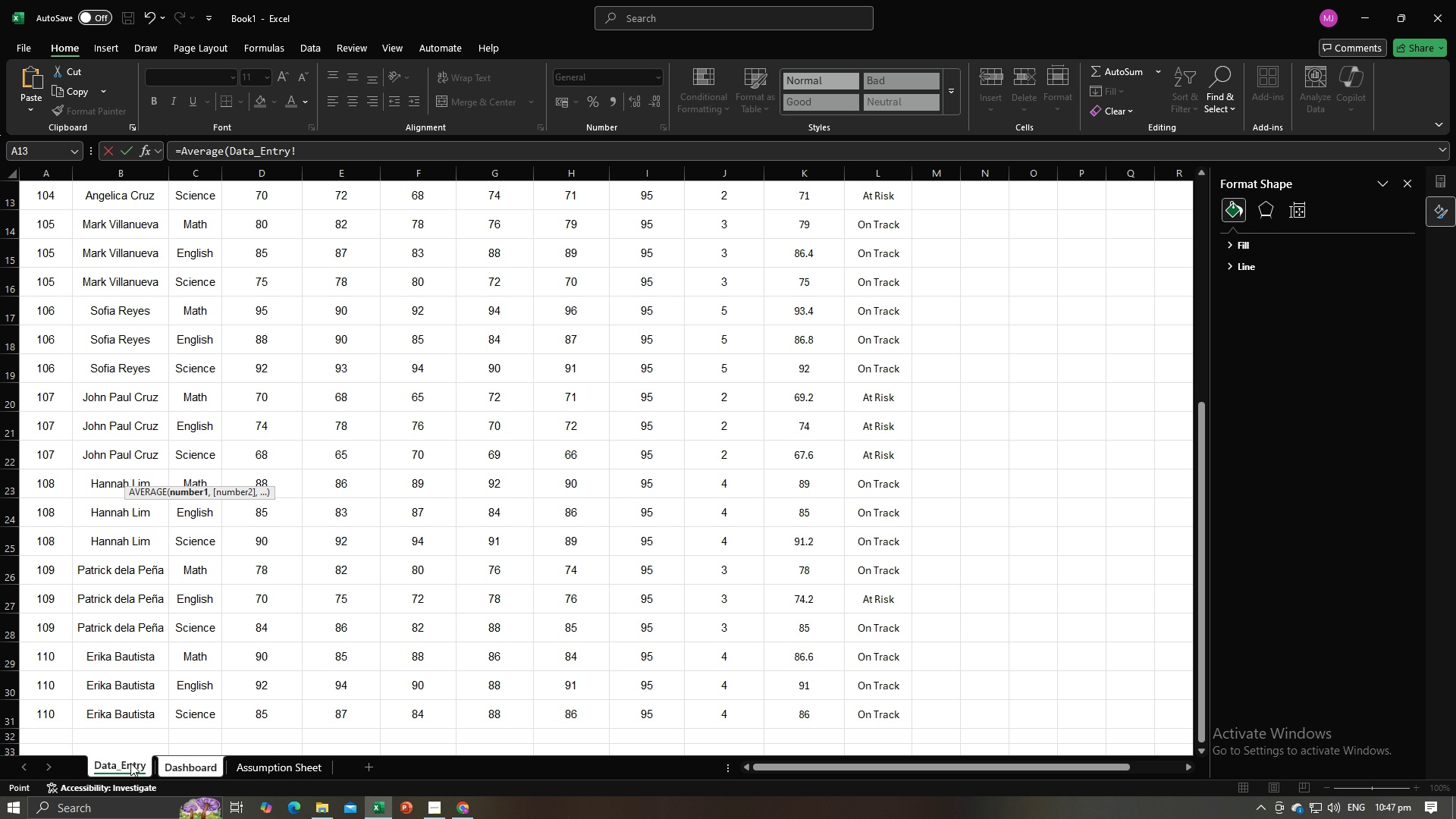 
triple_click([130, 763])
 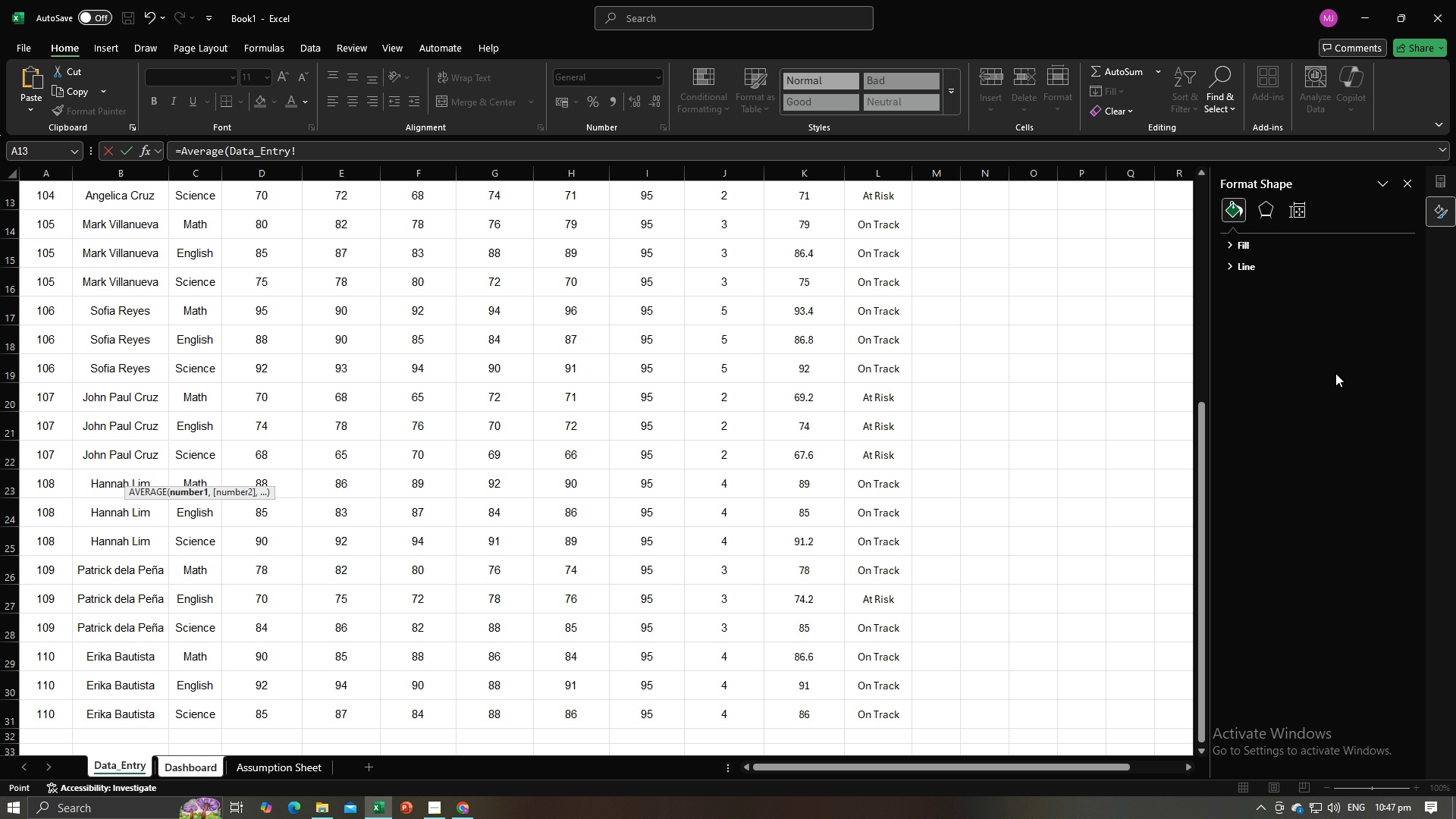 
left_click([1335, 375])
 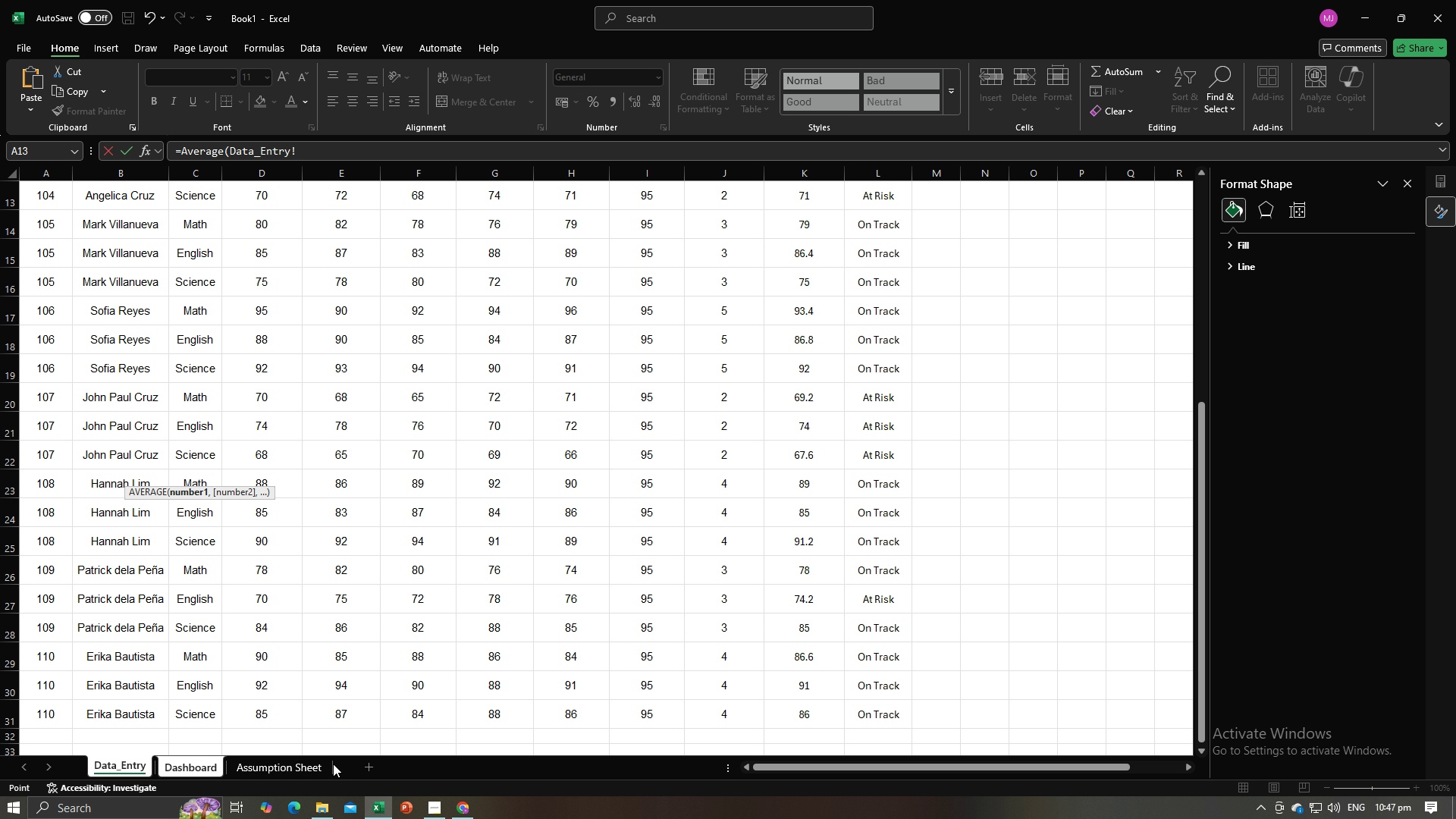 
left_click([307, 760])
 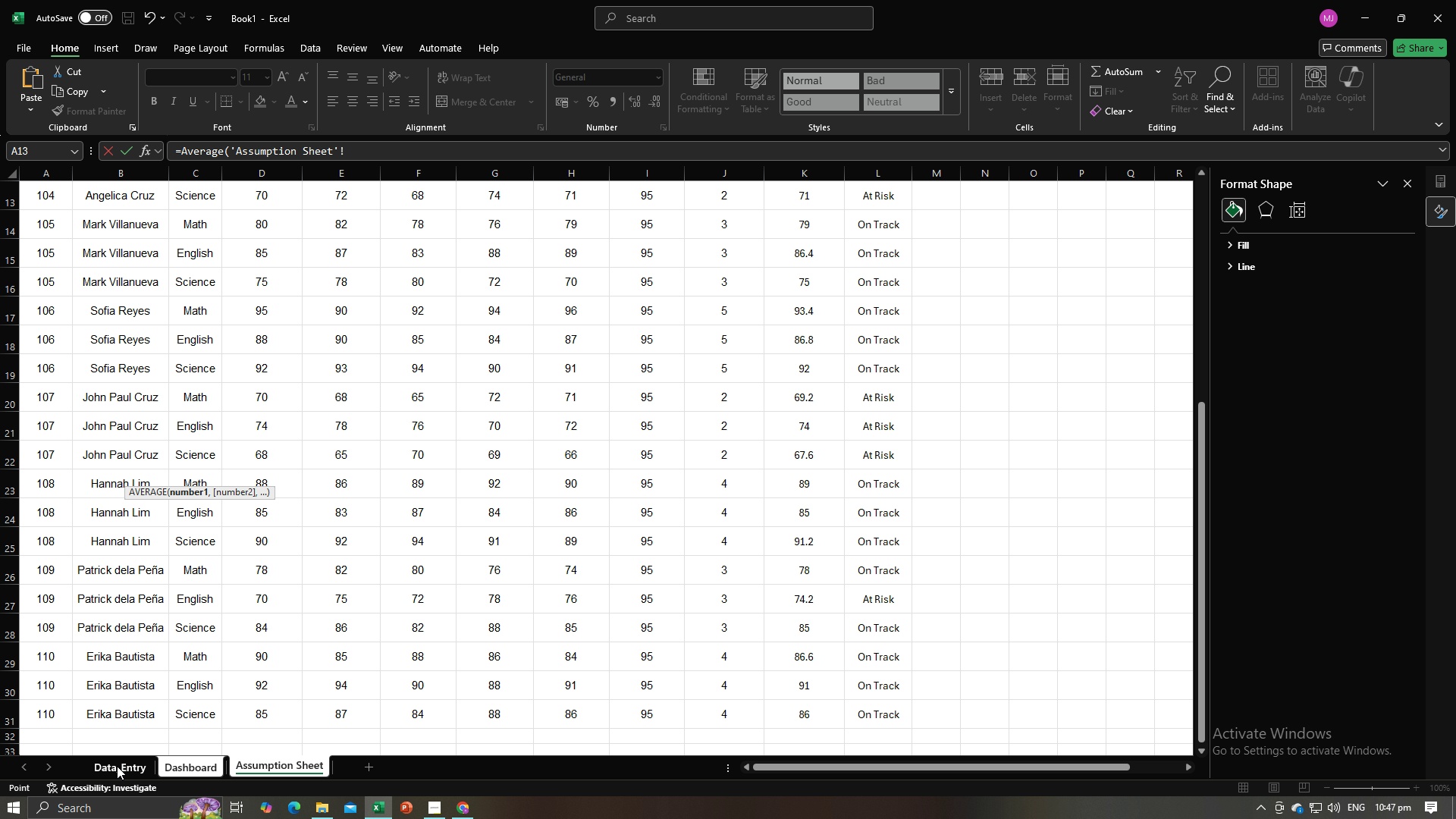 
left_click([117, 766])
 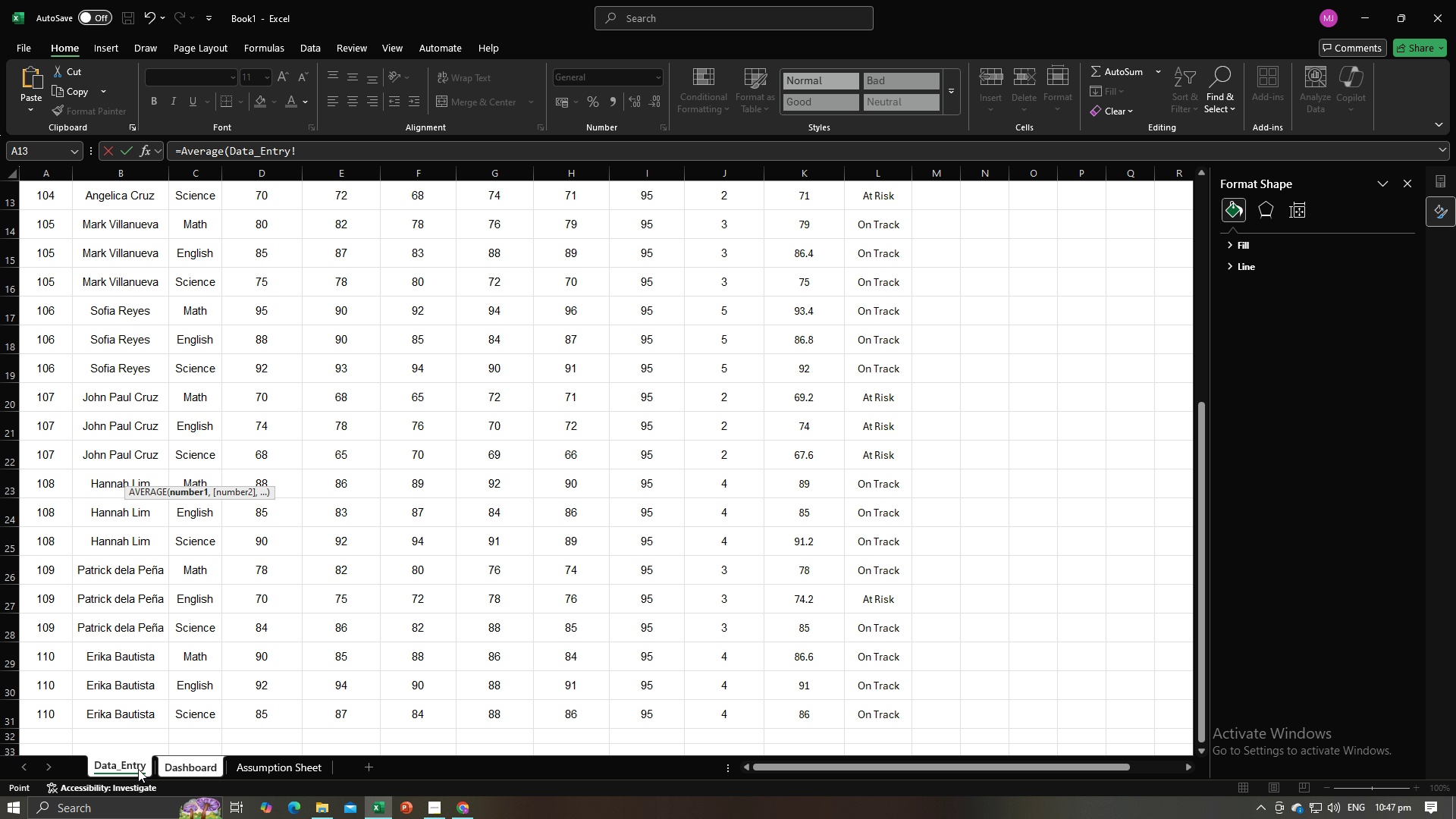 
double_click([168, 768])
 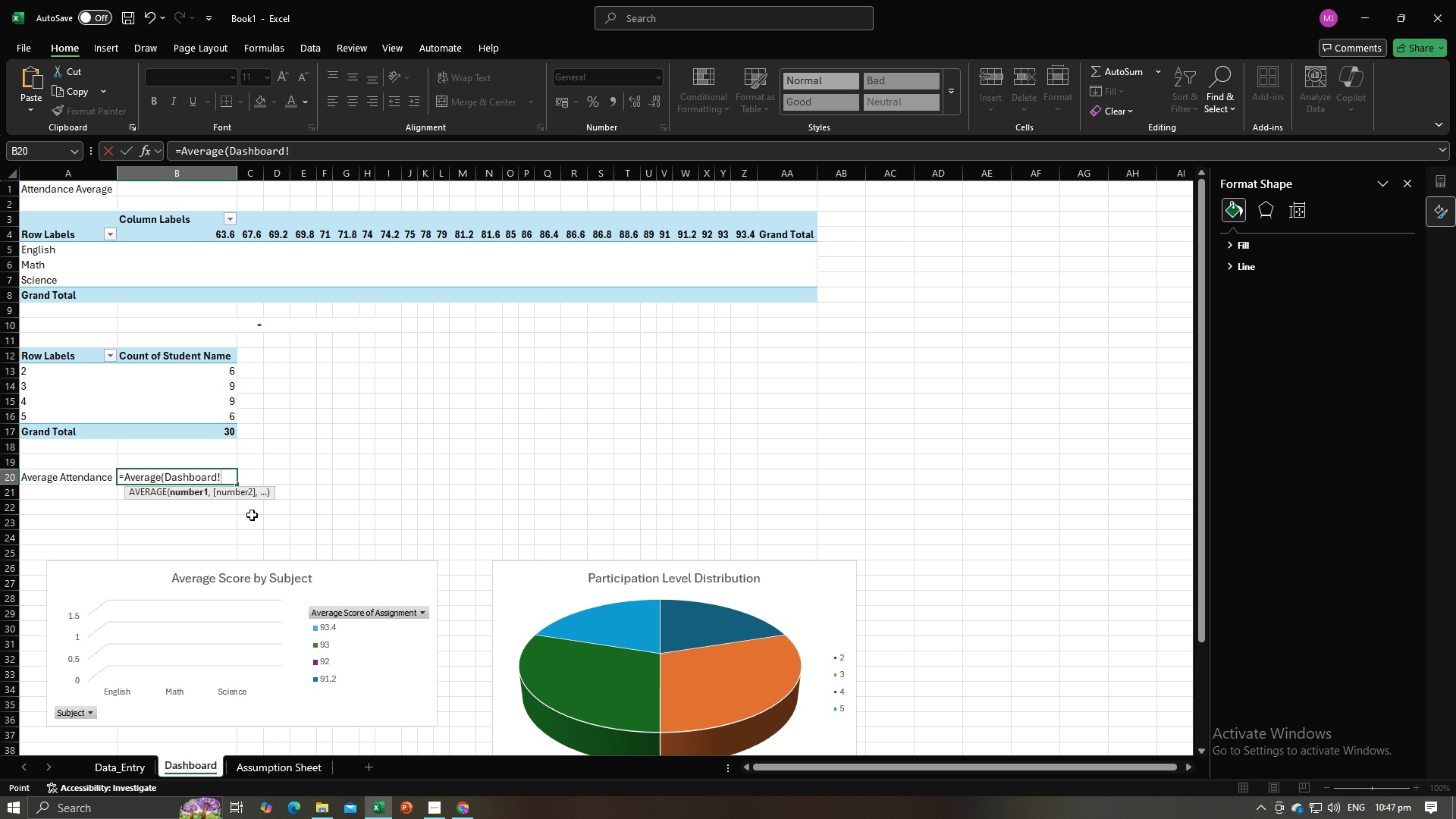 
key(Enter)
 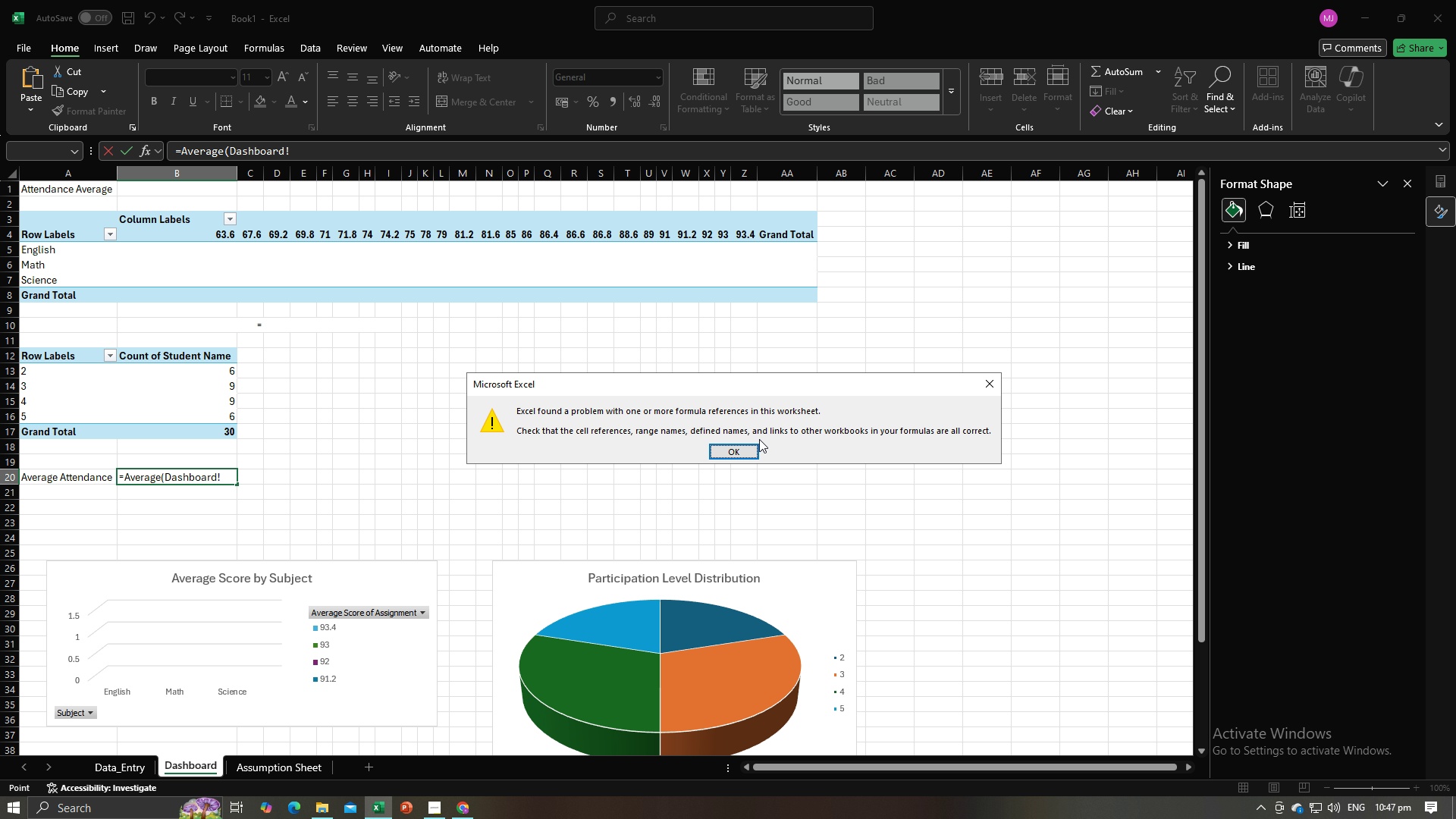 
left_click([744, 447])
 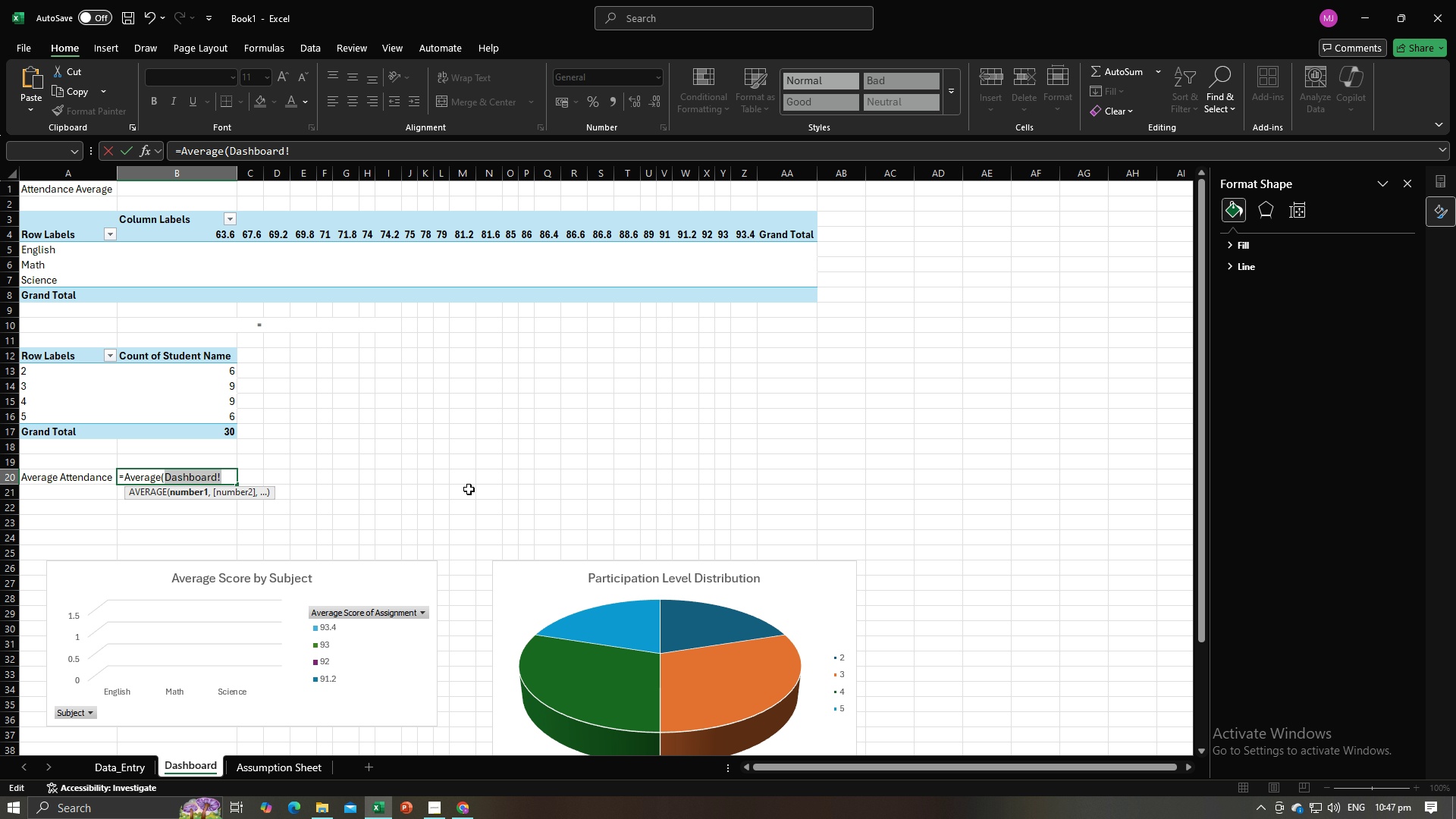 
key(Backspace)
 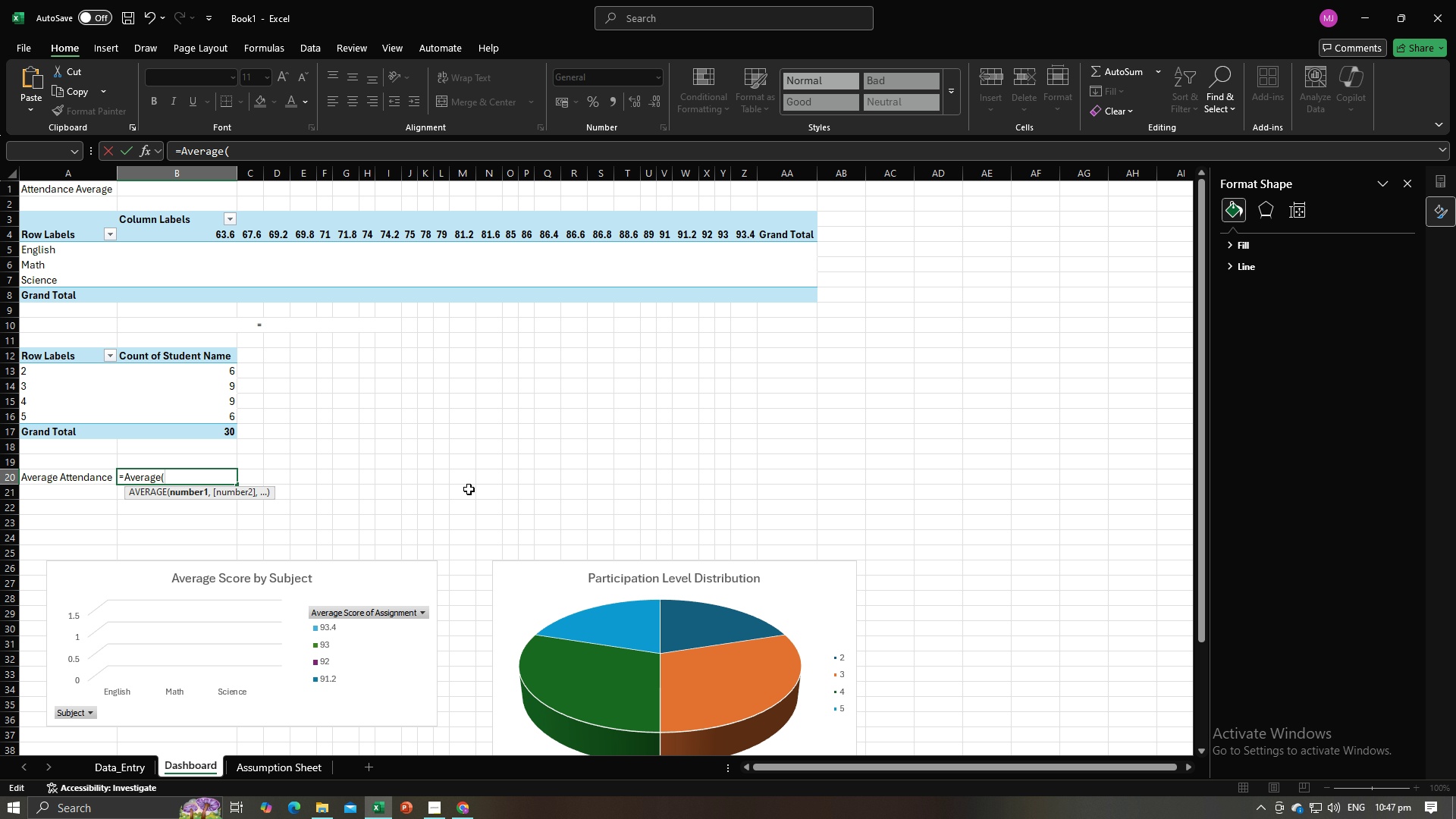 
key(Enter)
 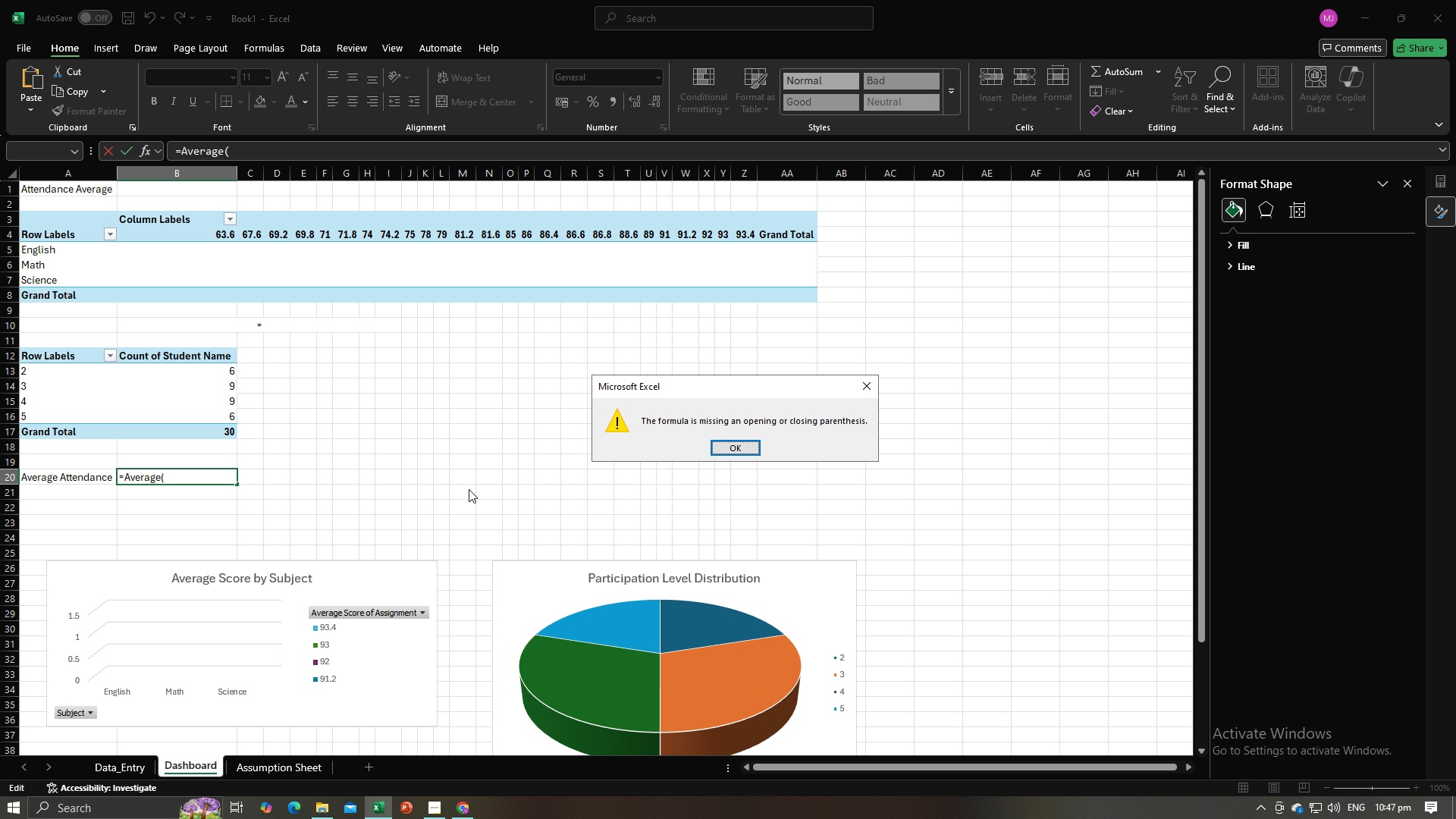 
key(Enter)
 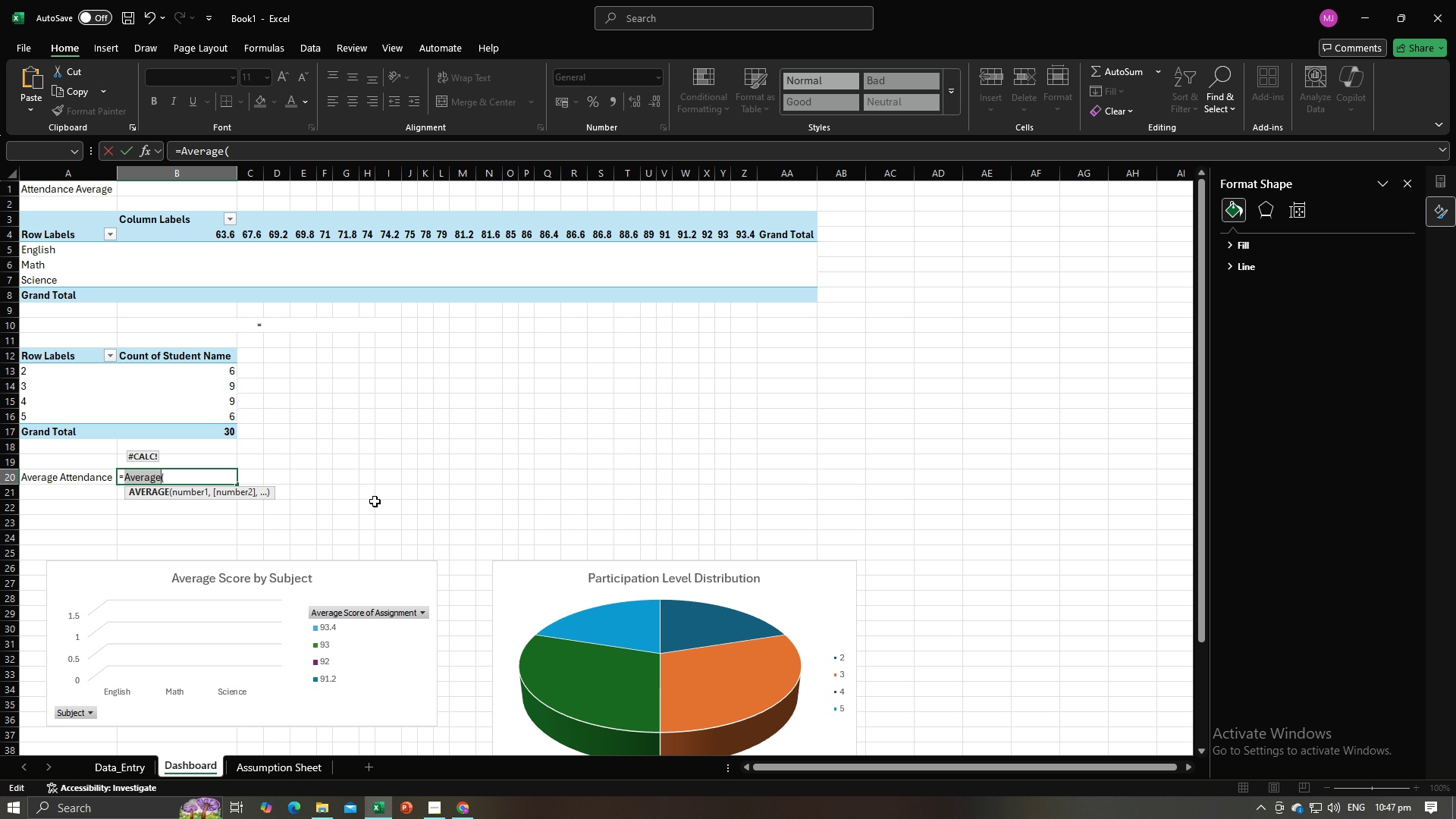 
key(Backspace)
 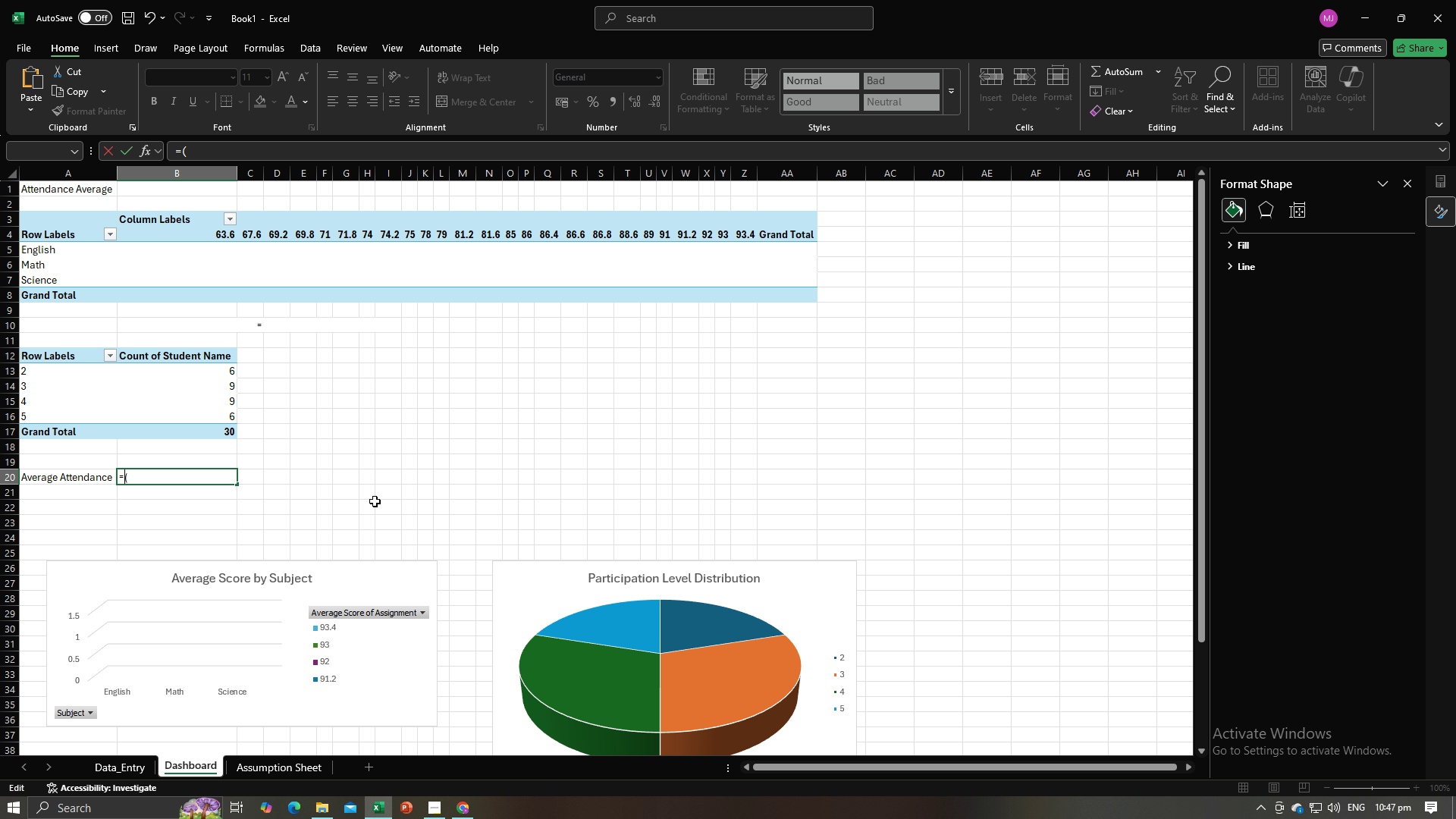 
key(ArrowDown)
 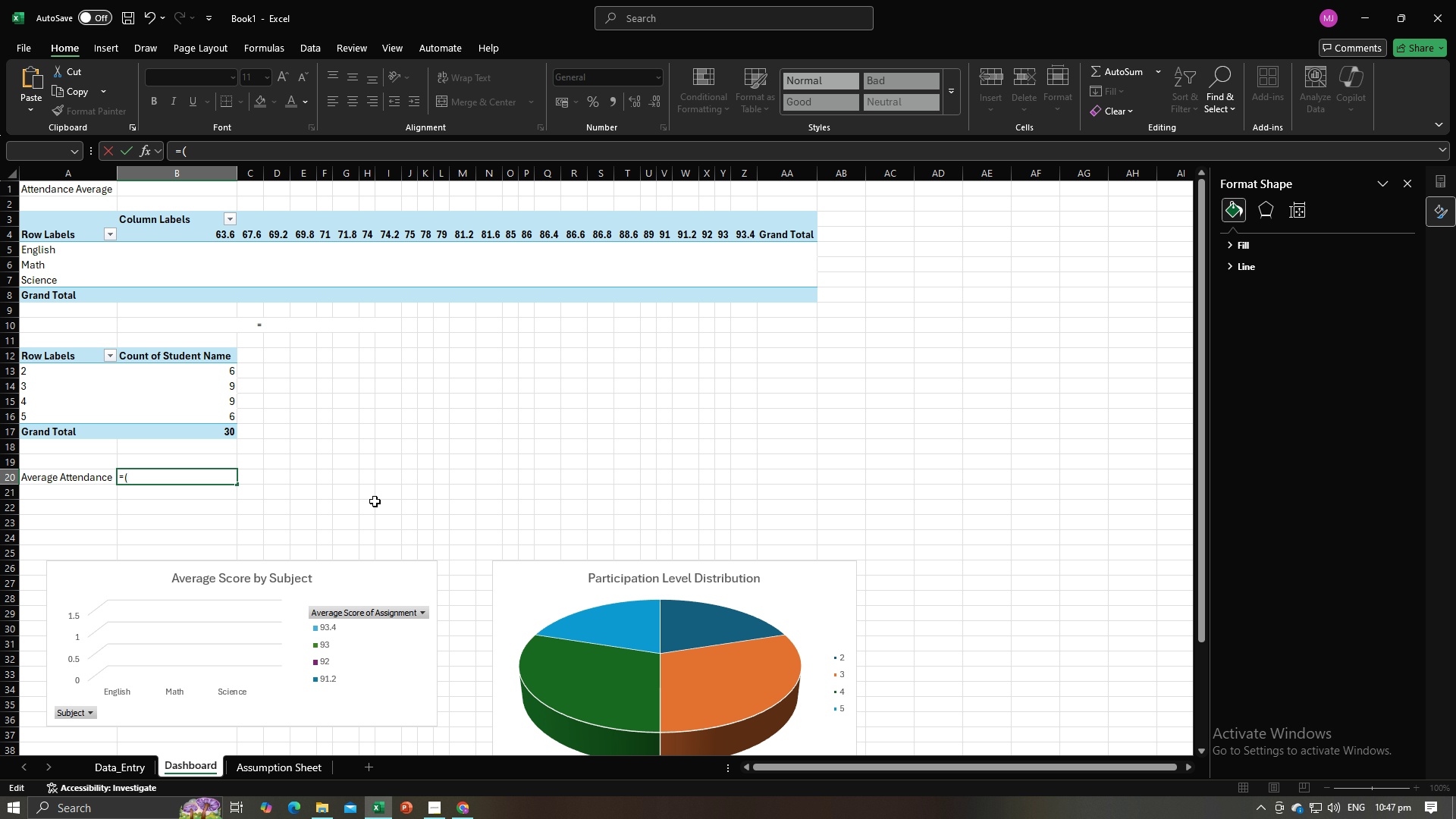 
key(Backspace)
 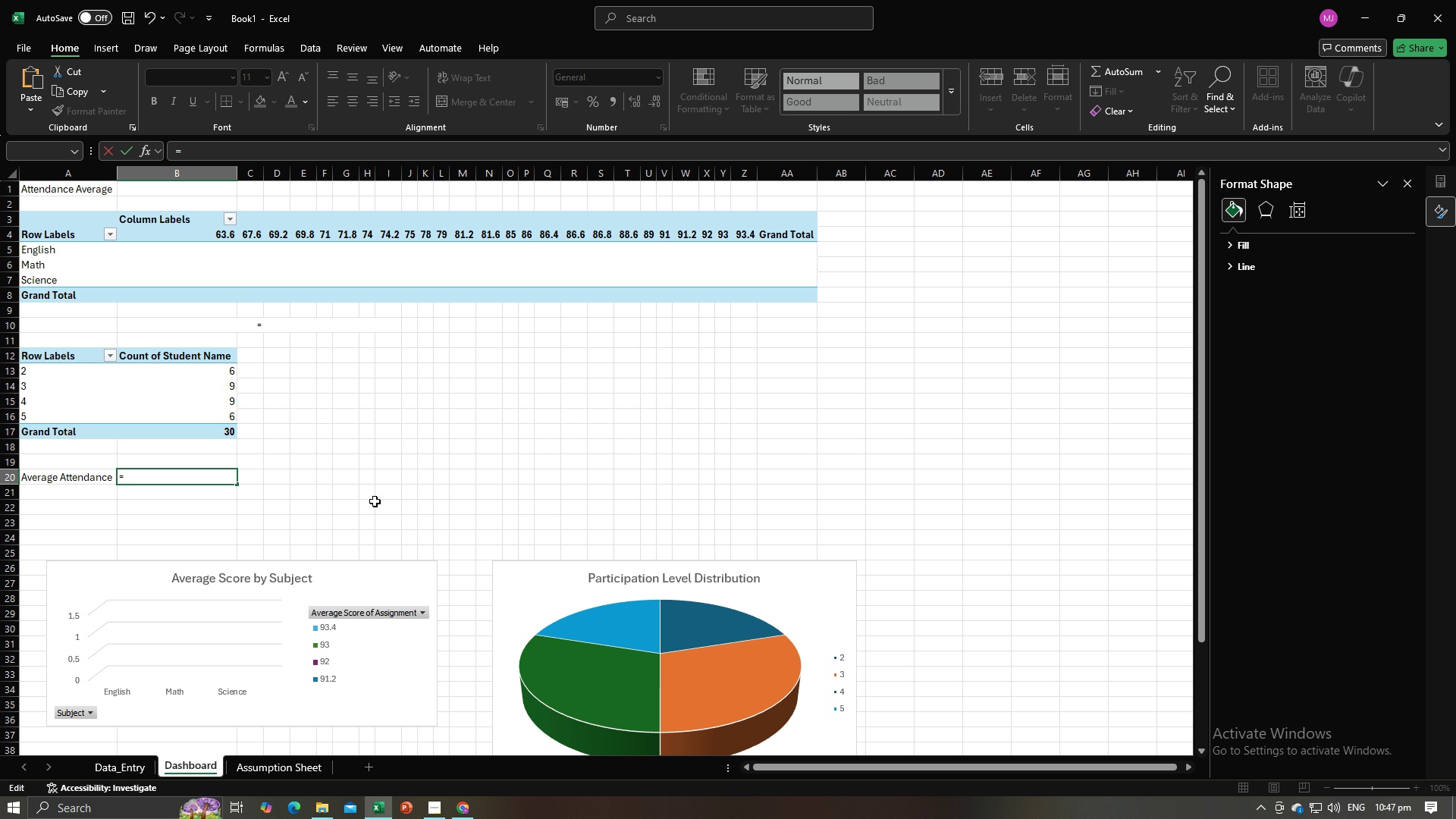 
key(Backspace)
 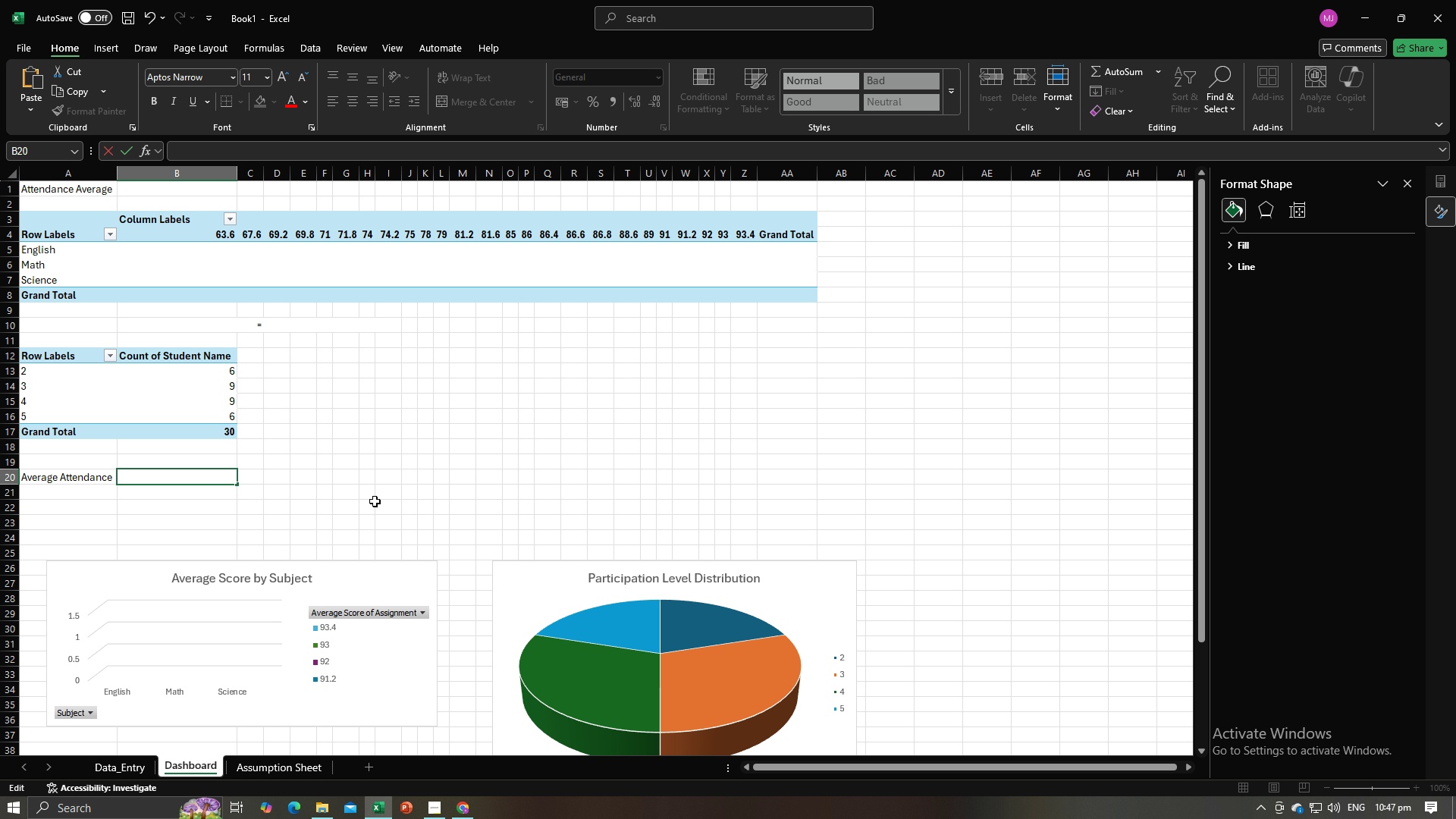 
key(Enter)
 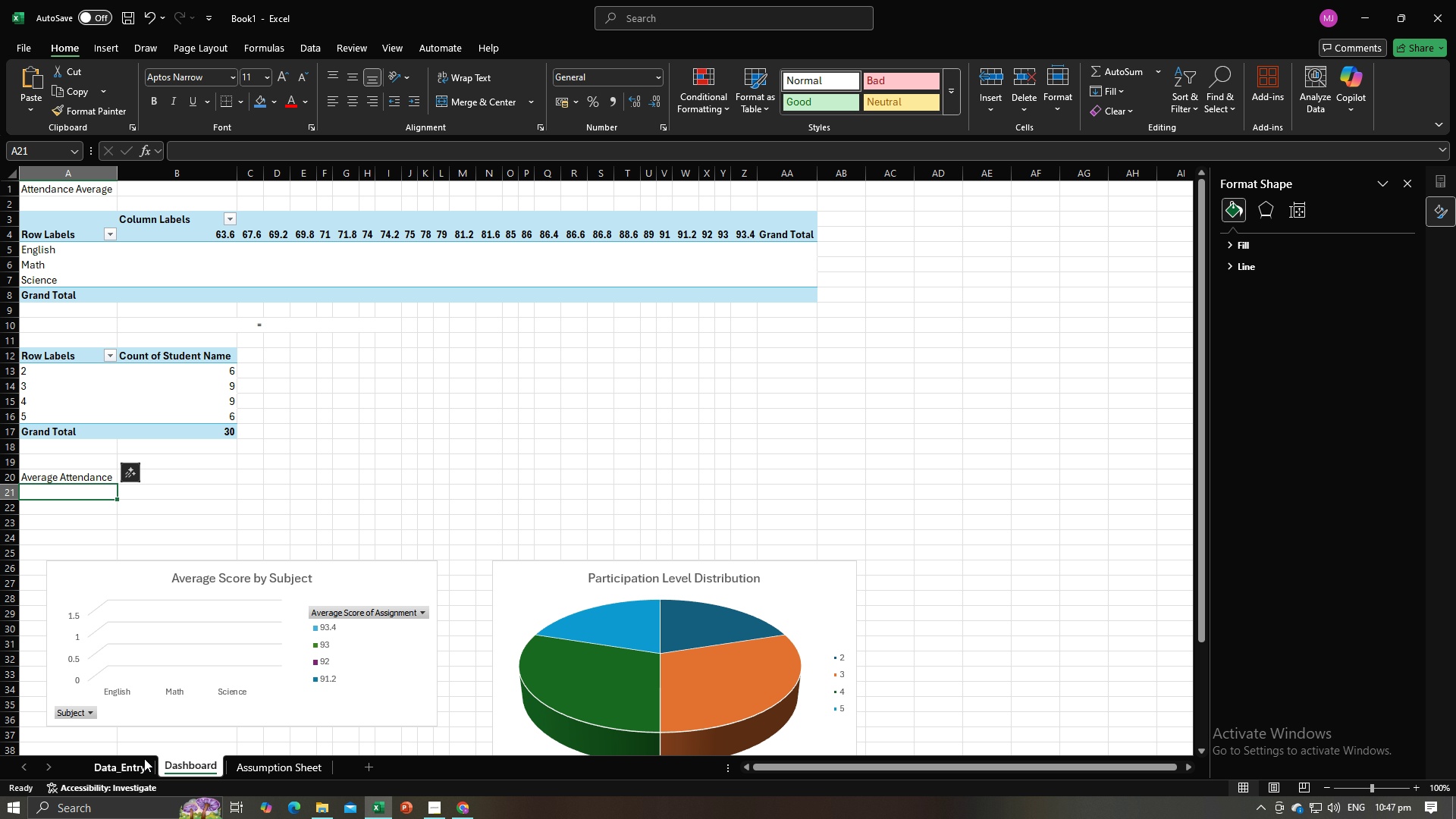 
left_click([144, 758])
 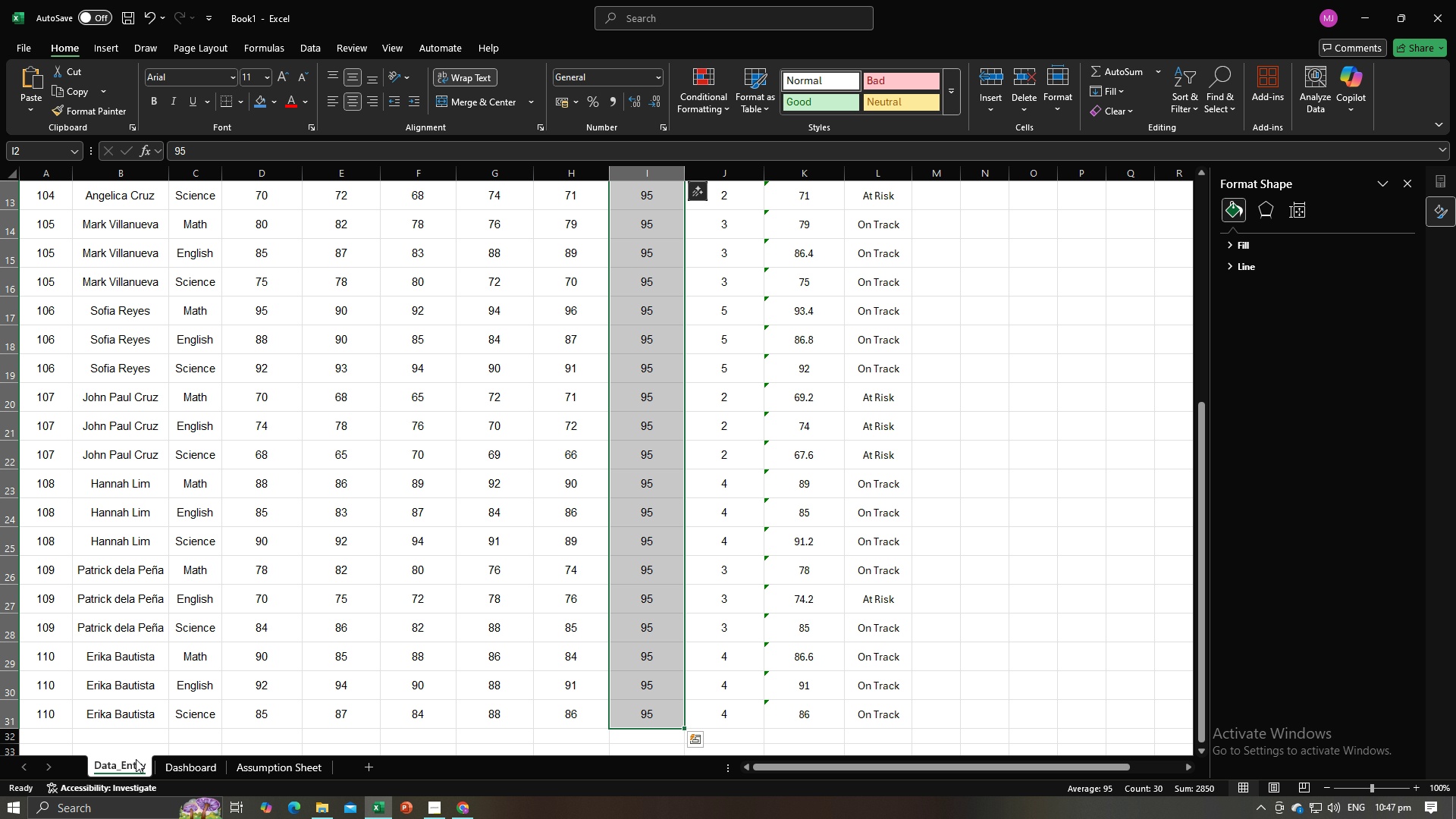 
double_click([136, 759])
 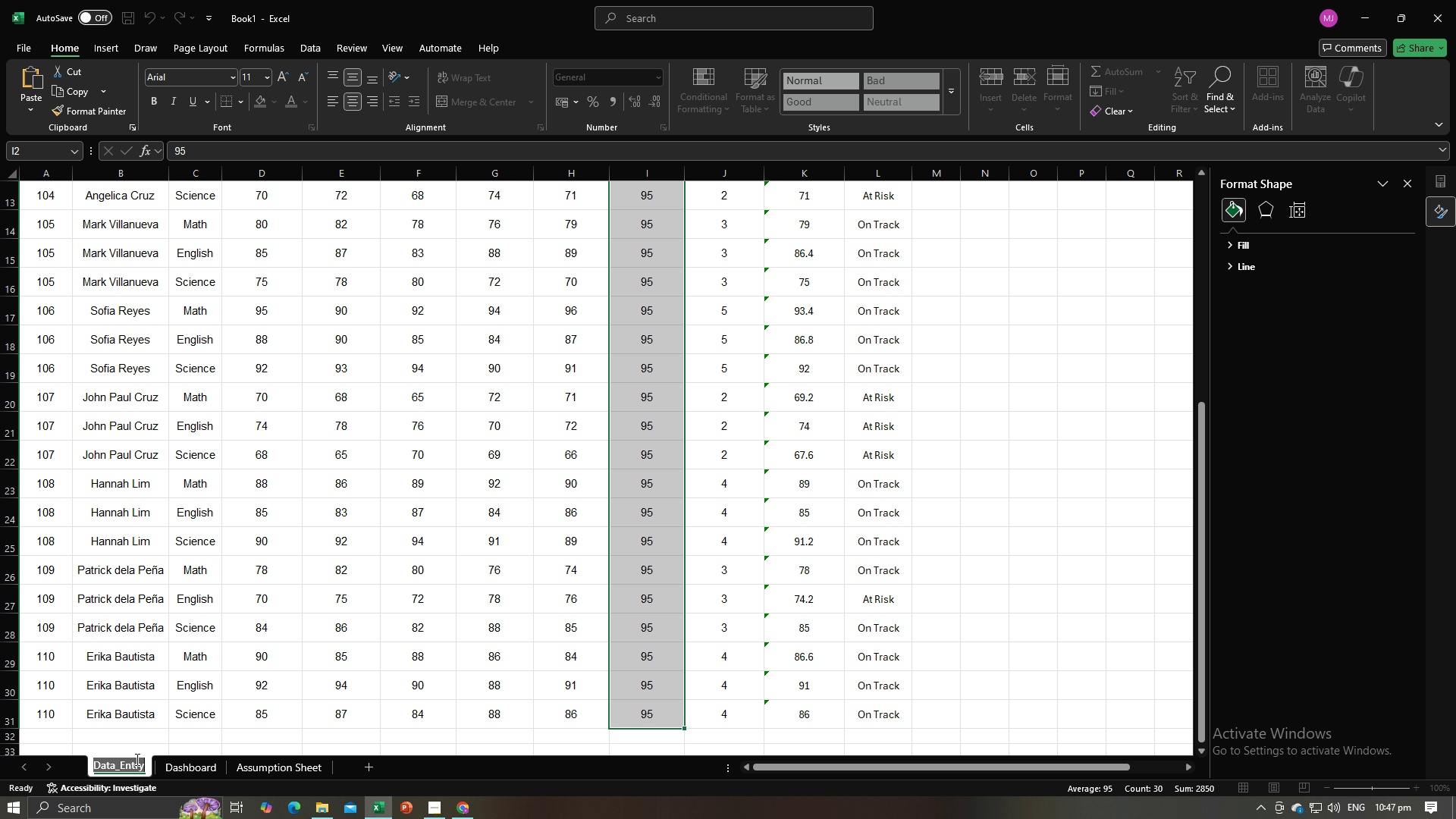 
triple_click([136, 759])
 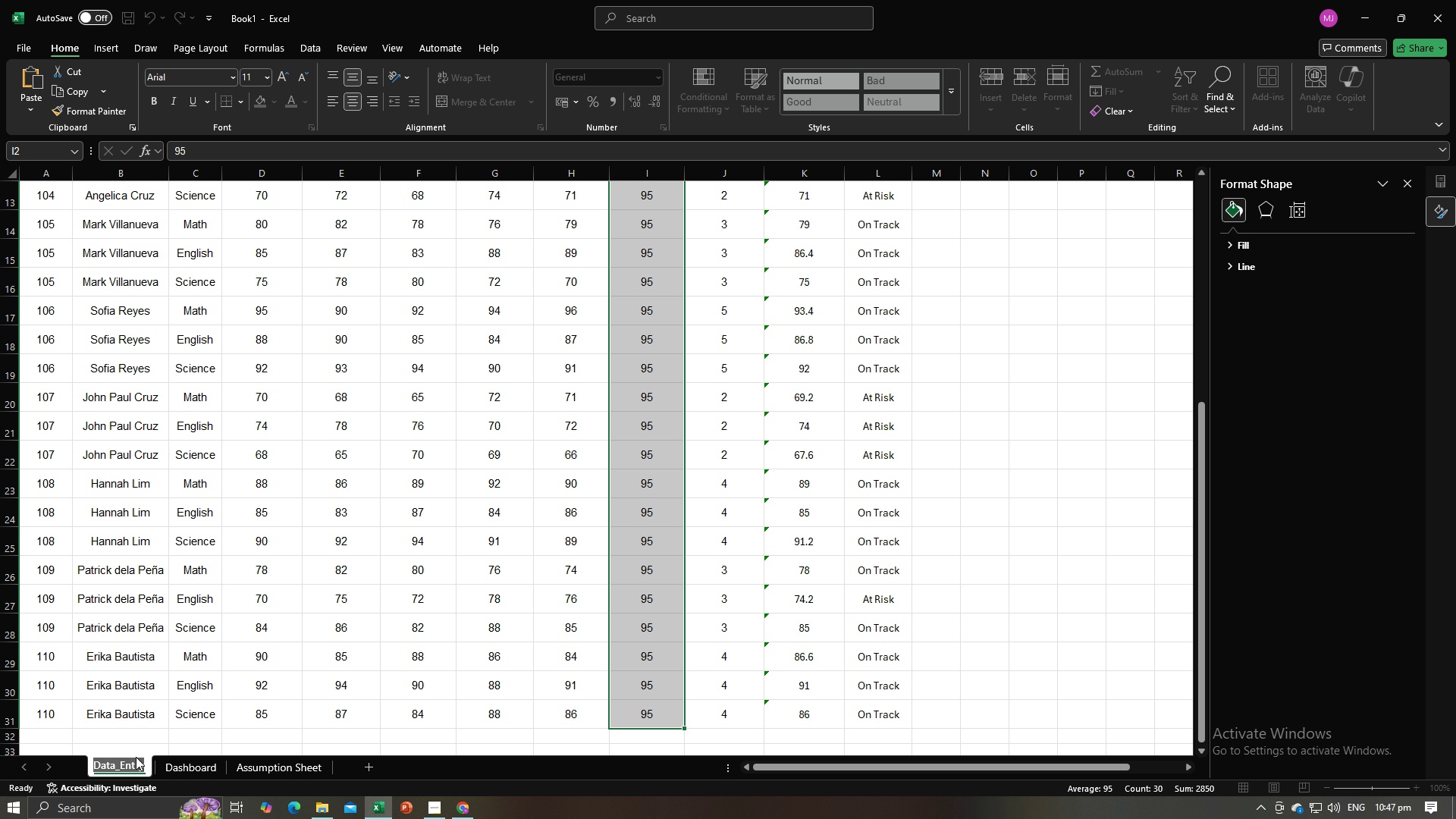 
type(A)
key(Backspace)
type(DTA+)
key(Backspace)
key(Backspace)
key(Backspace)
type(ataEntry)
 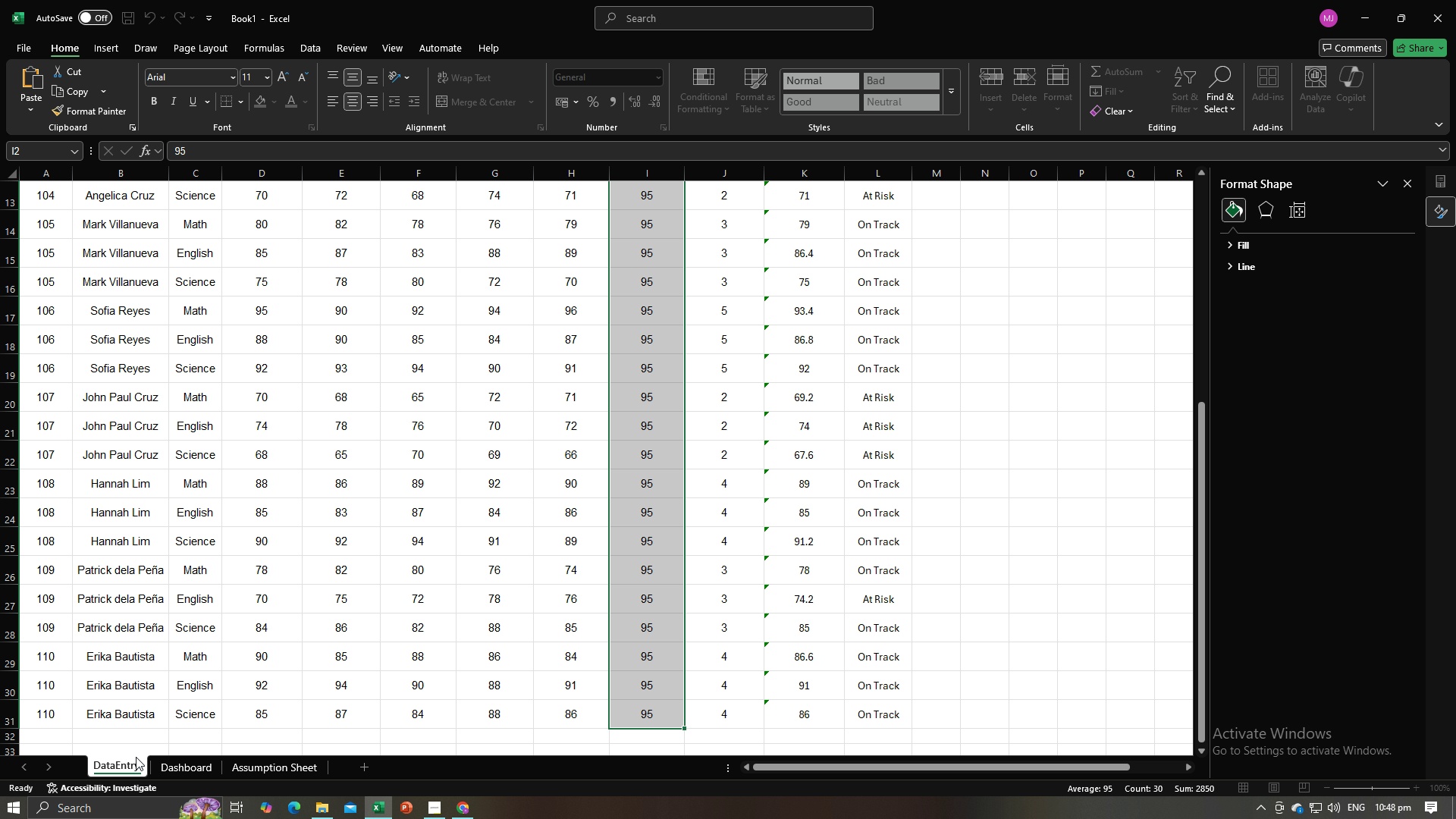 
 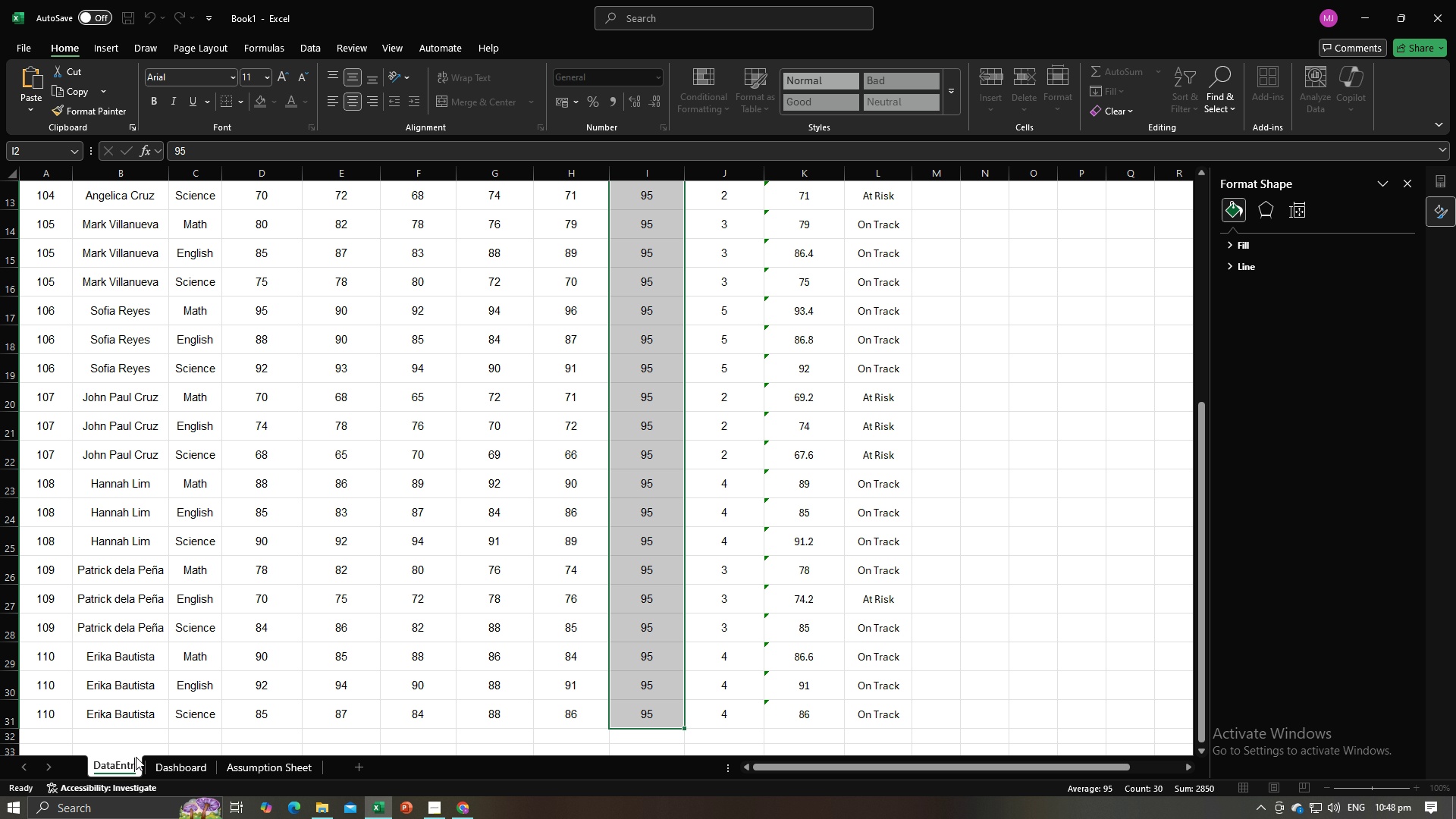 
key(Enter)
 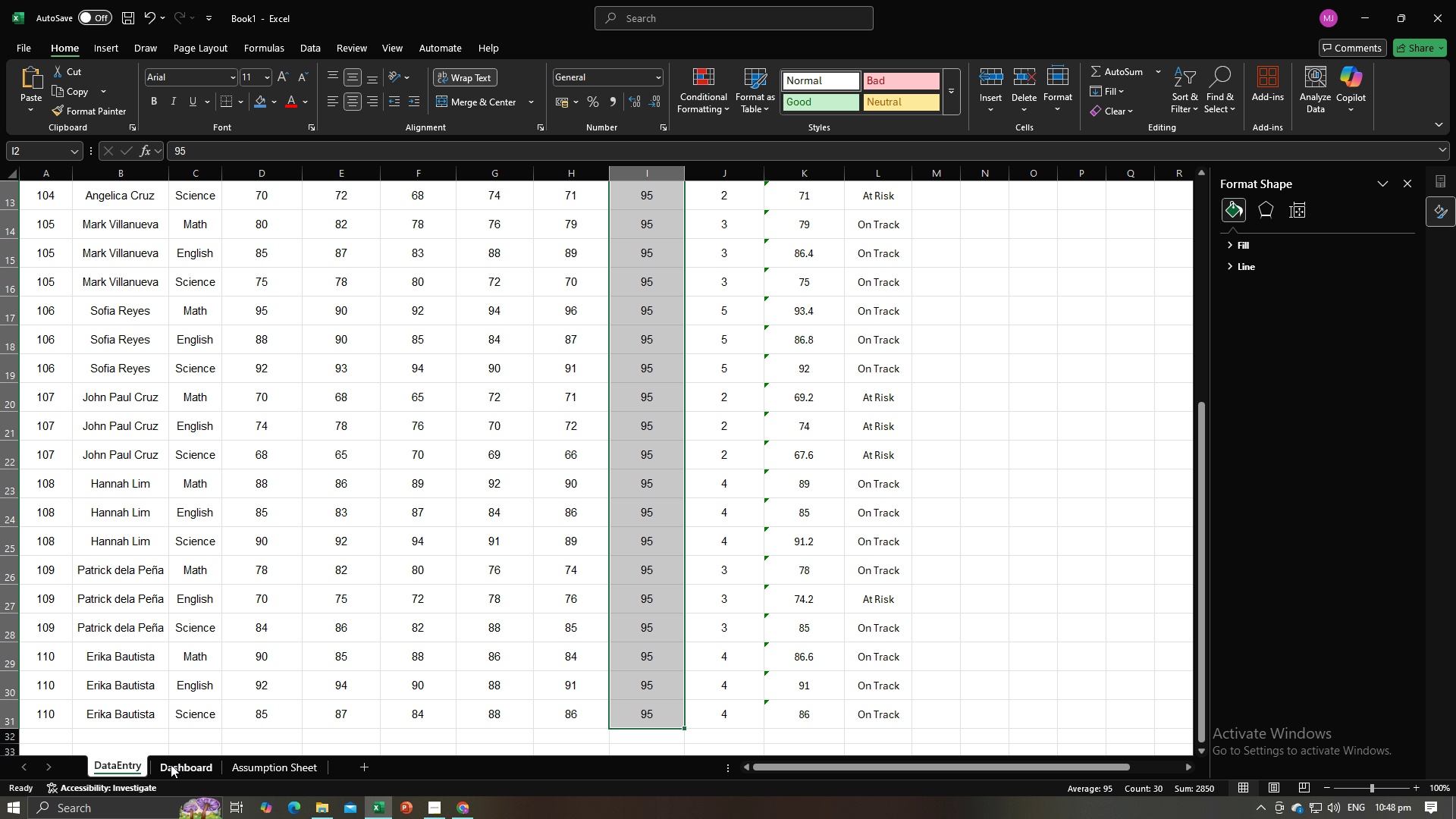 
double_click([171, 764])
 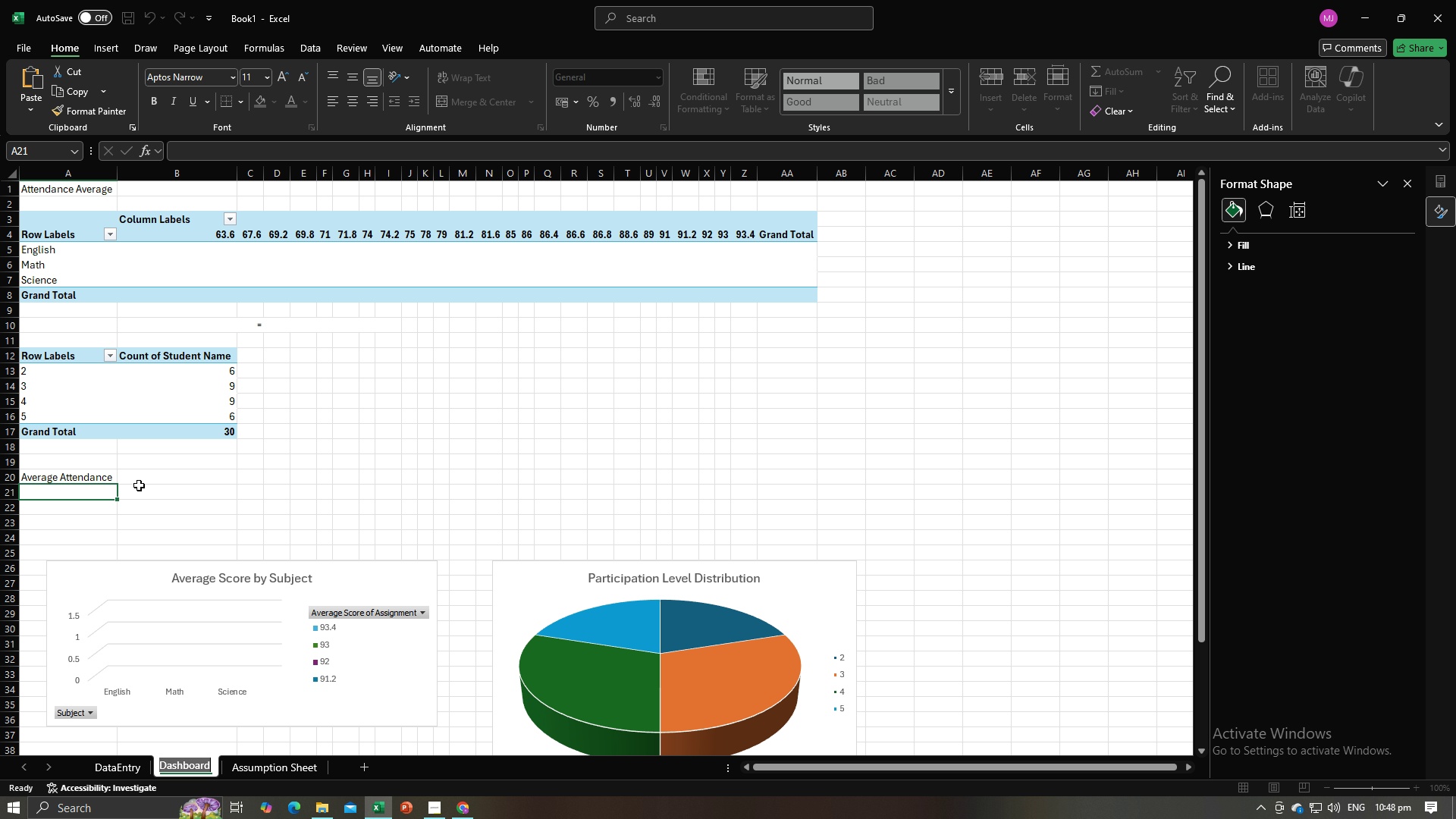 
left_click([145, 472])
 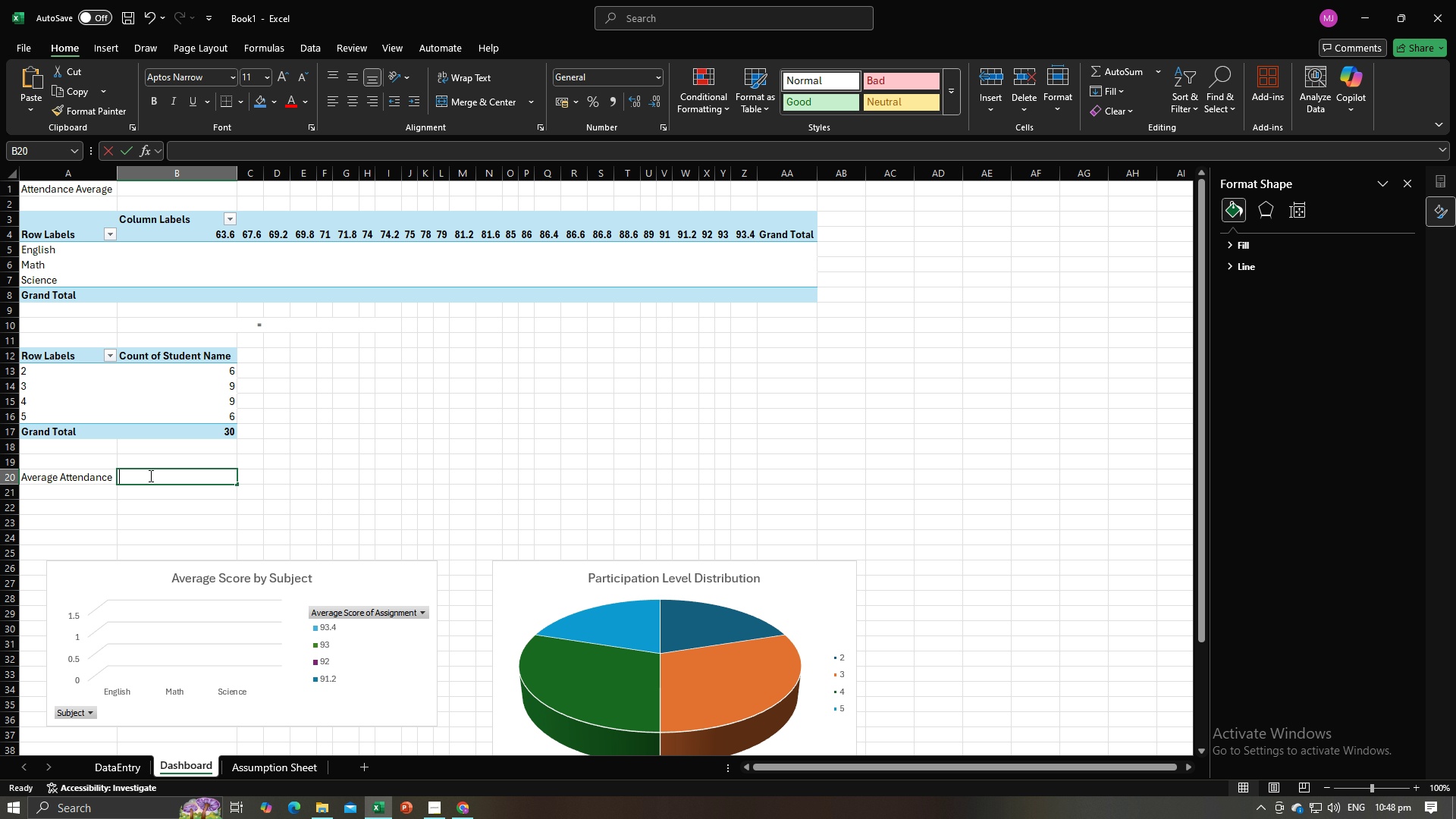 
type(=Average('Dataen)
key(Backspace)
key(Backspace)
type(Entry' )
 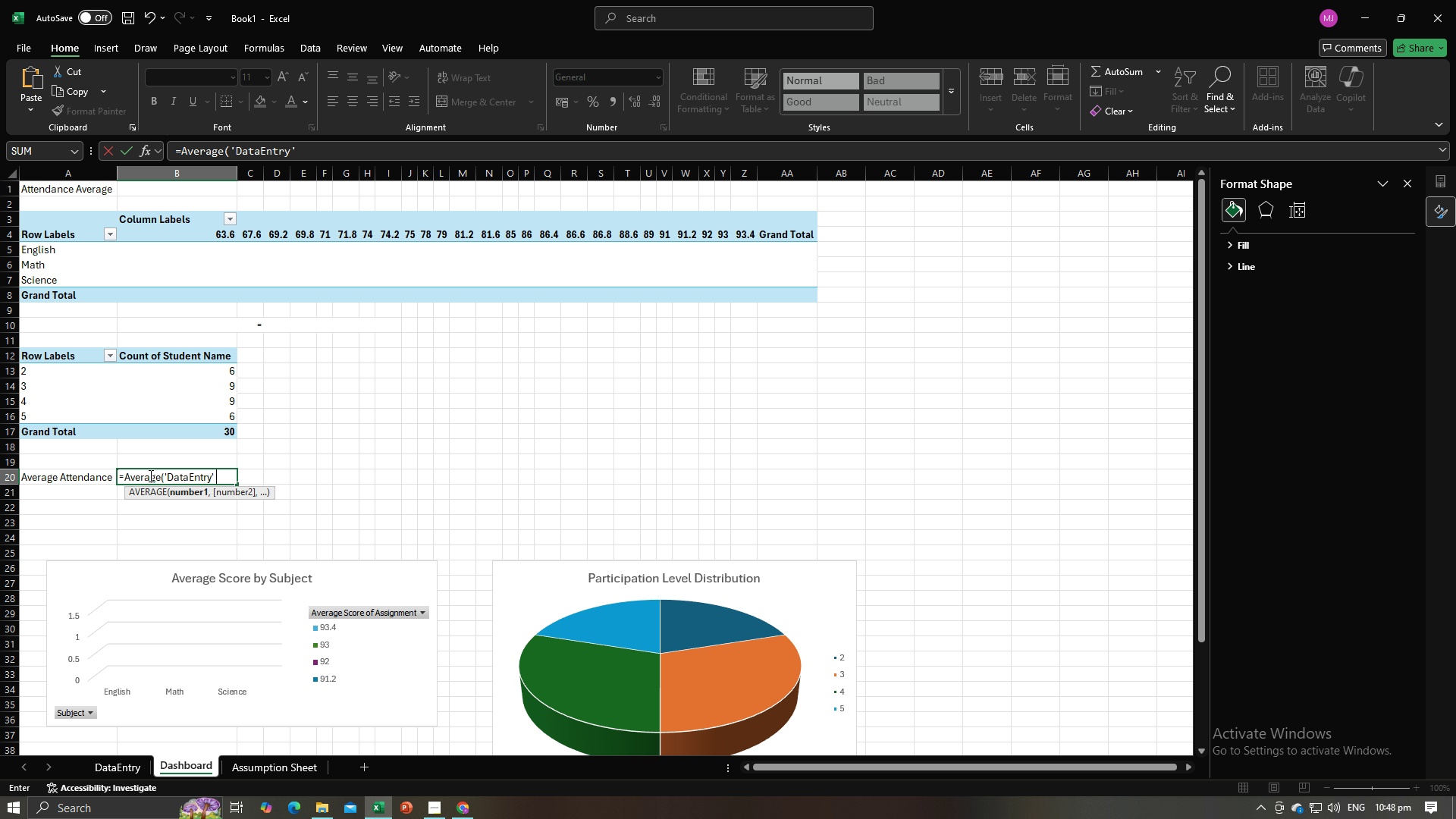 
left_click([112, 765])
 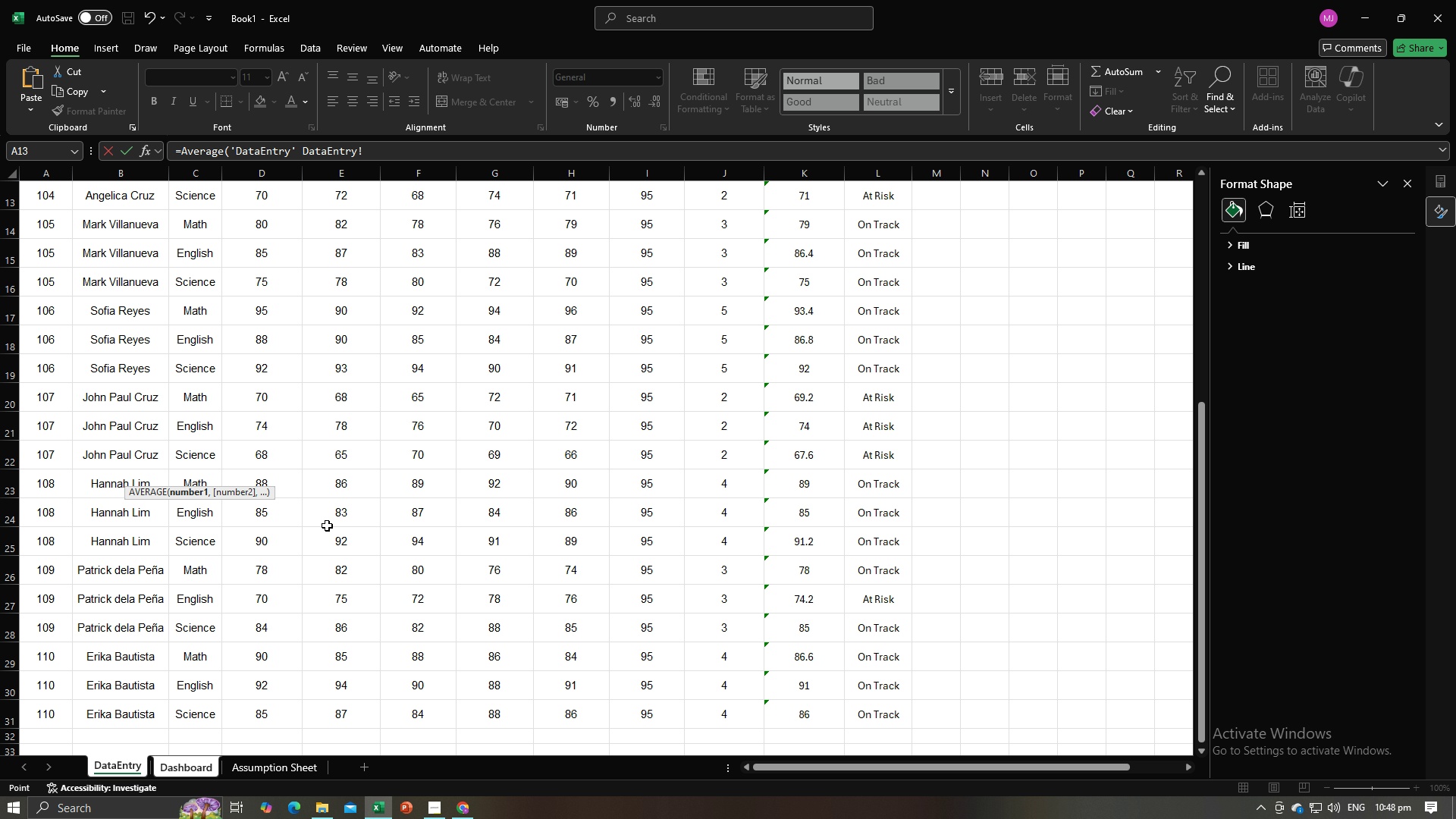 
scroll: coordinate [653, 405], scroll_direction: up, amount: 11.0
 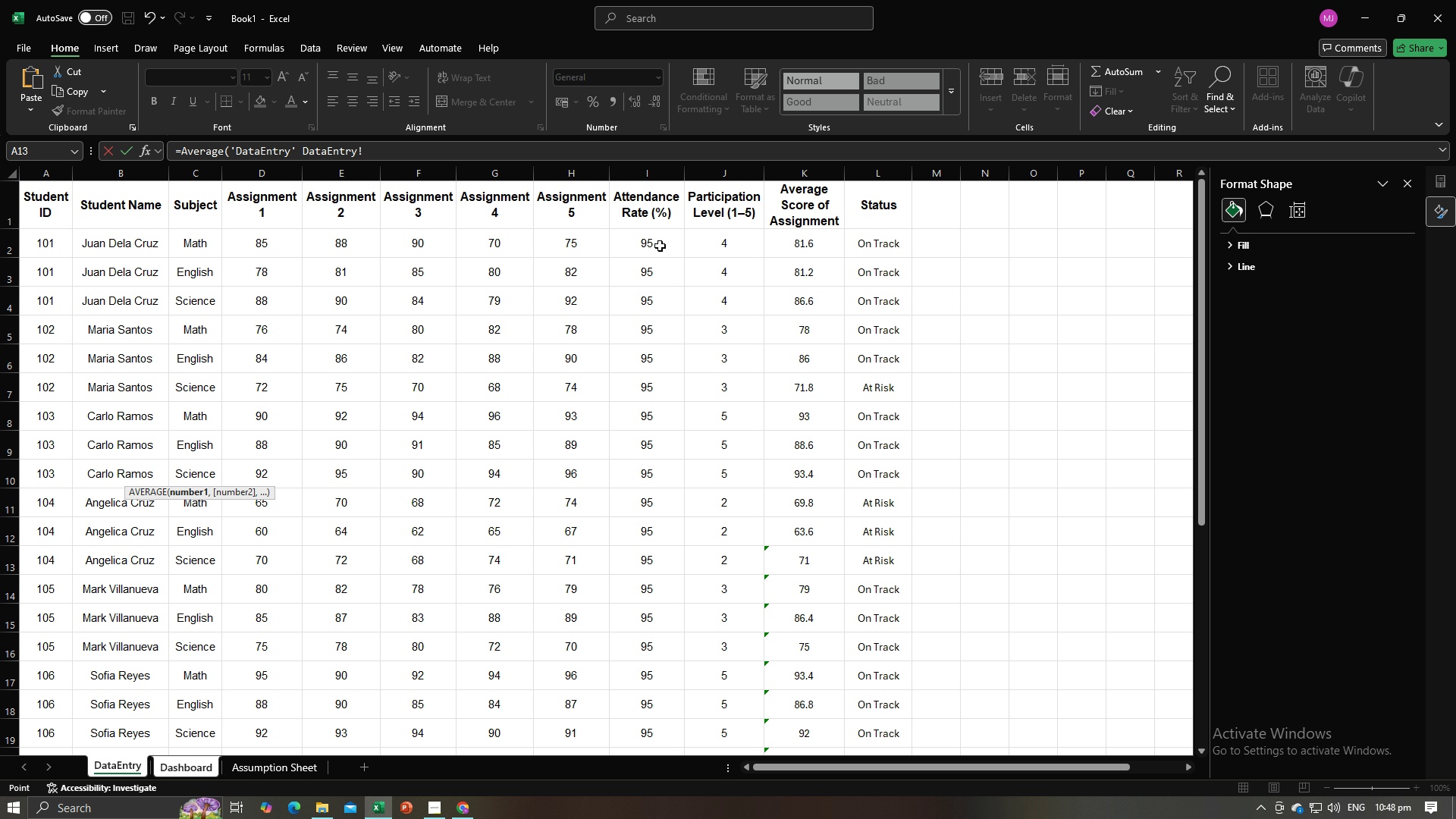 
left_click_drag(start_coordinate=[657, 246], to_coordinate=[656, 723])
 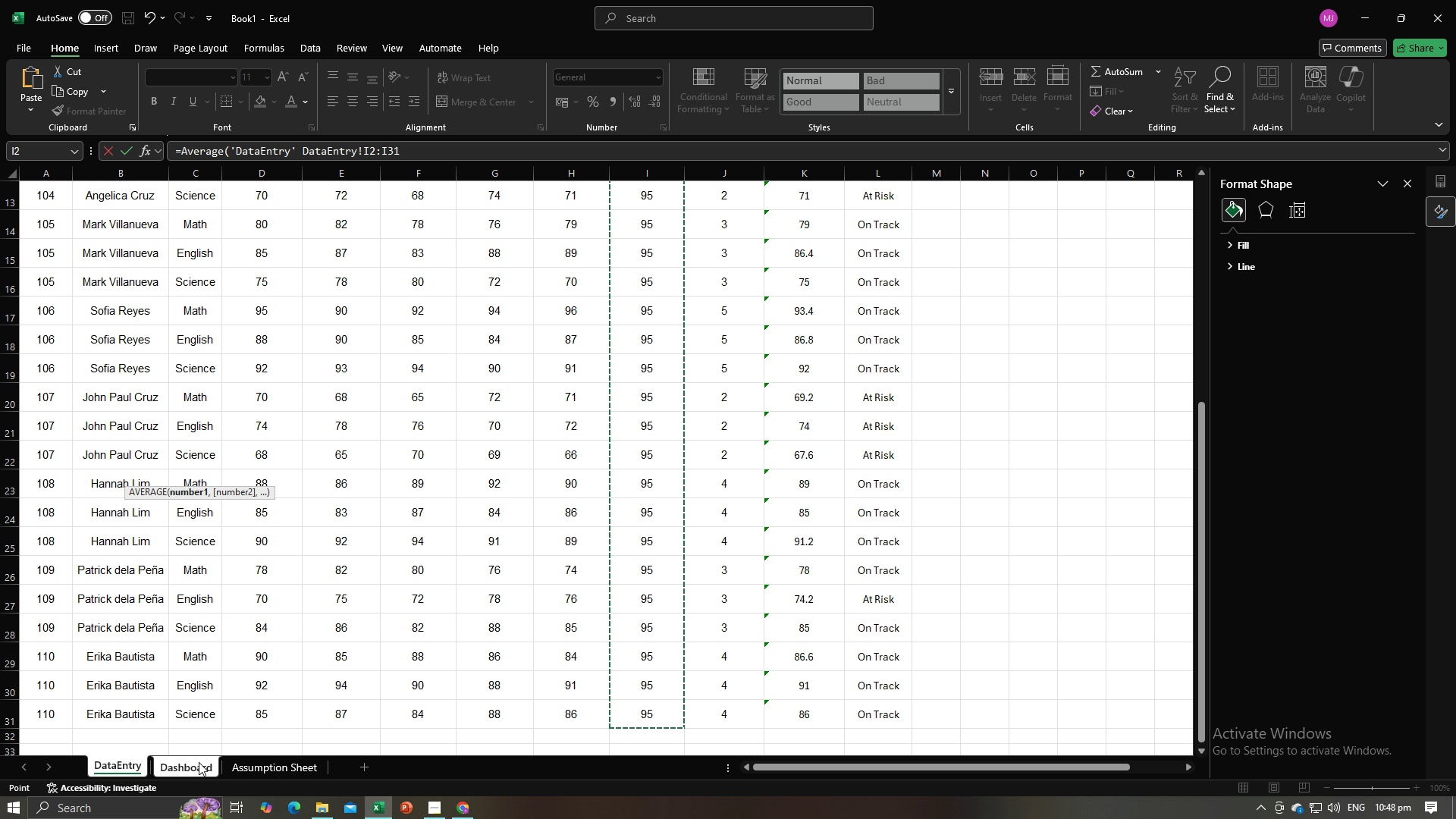 
left_click([199, 762])
 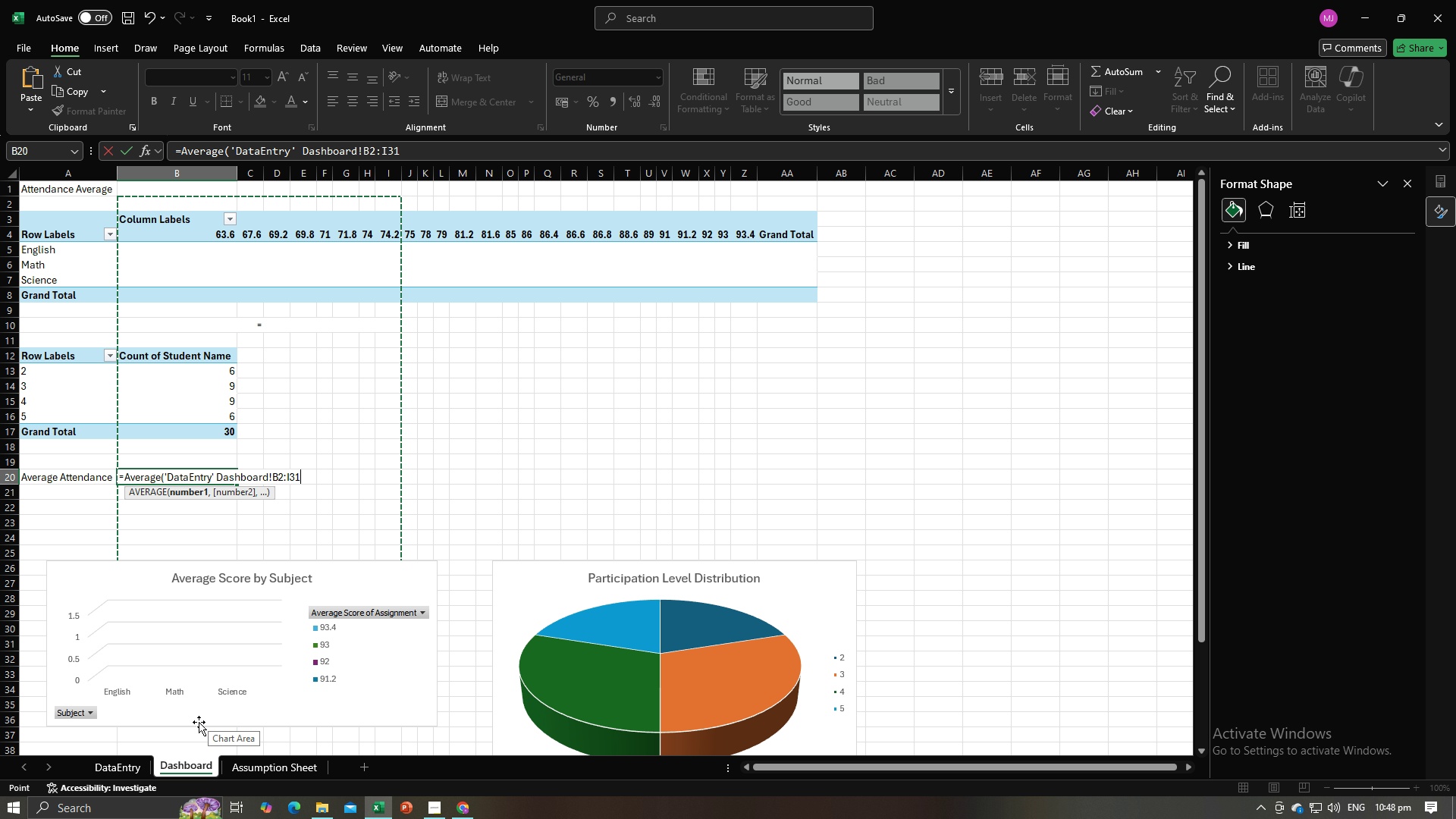 
left_click([128, 761])
 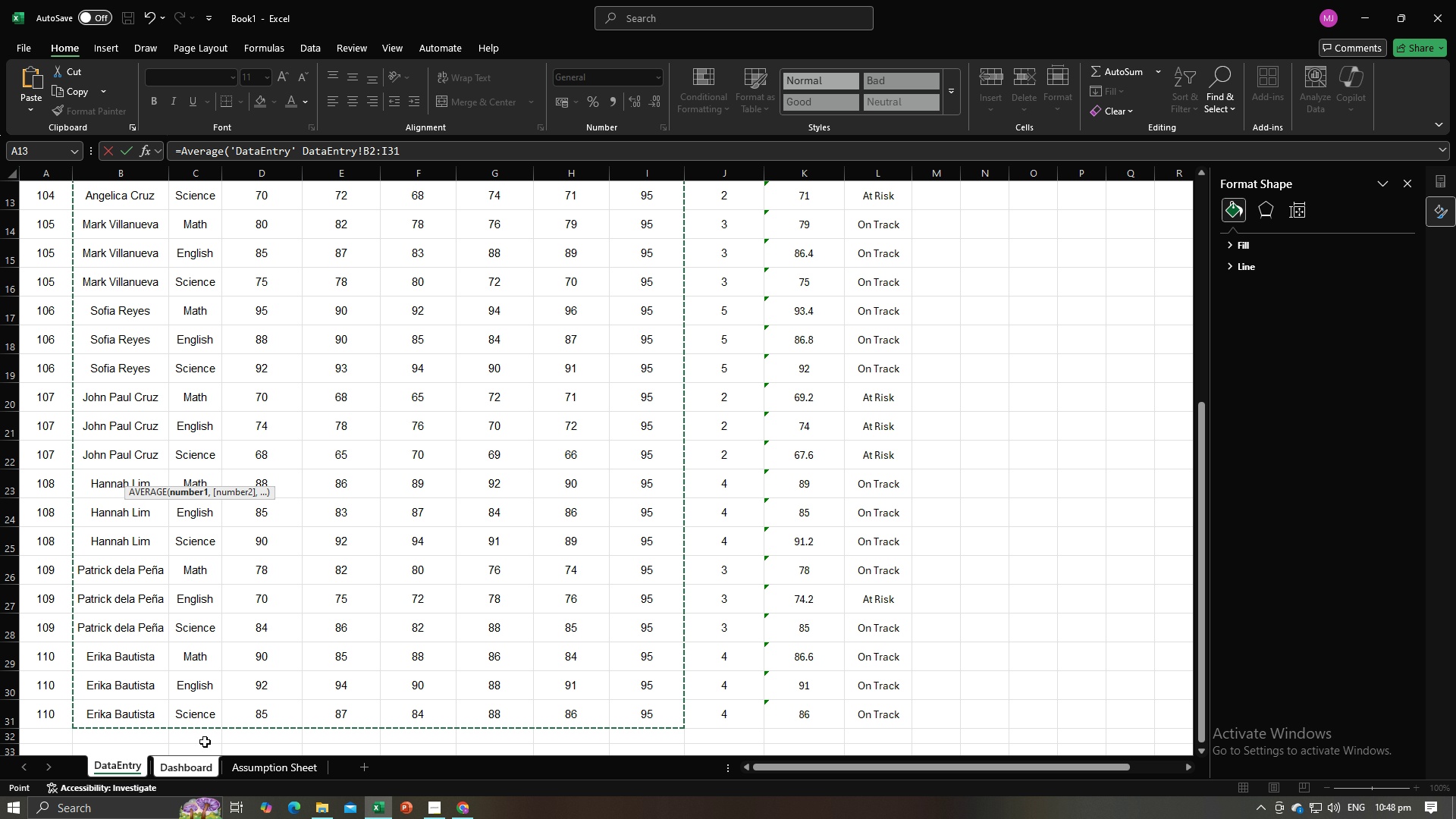 
scroll: coordinate [598, 546], scroll_direction: up, amount: 12.0
 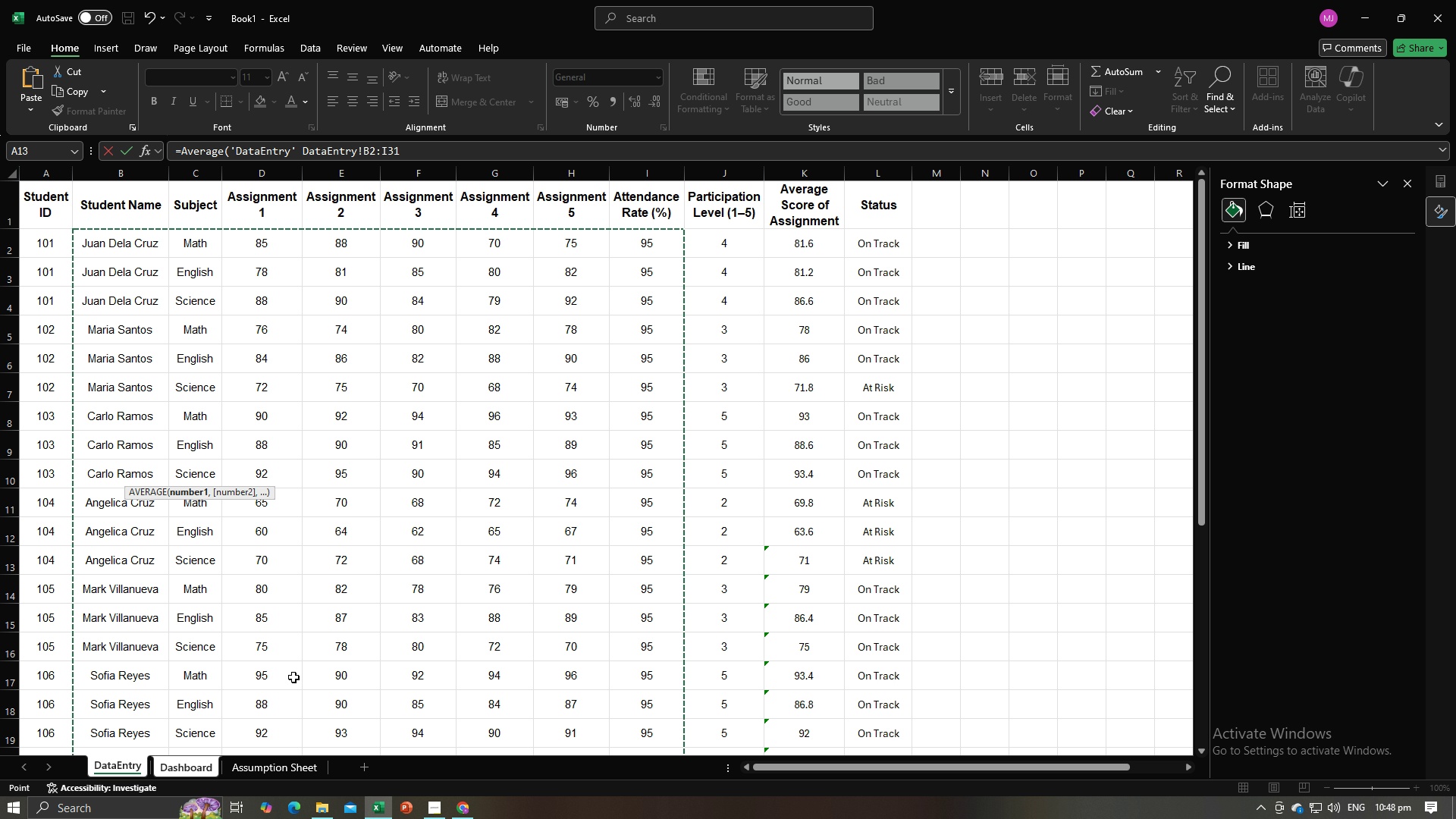 
left_click([194, 775])
 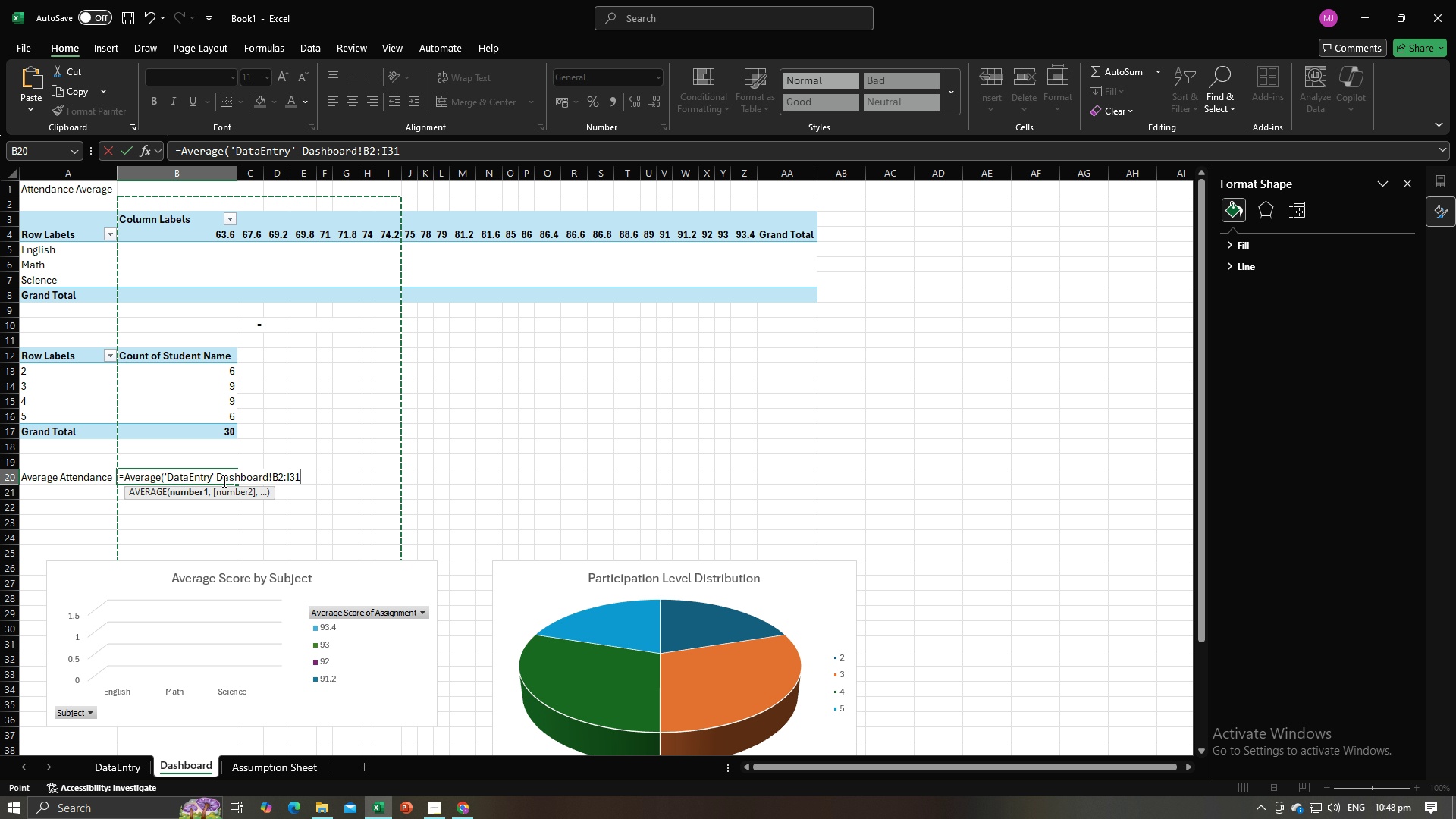 
key(Backspace)
 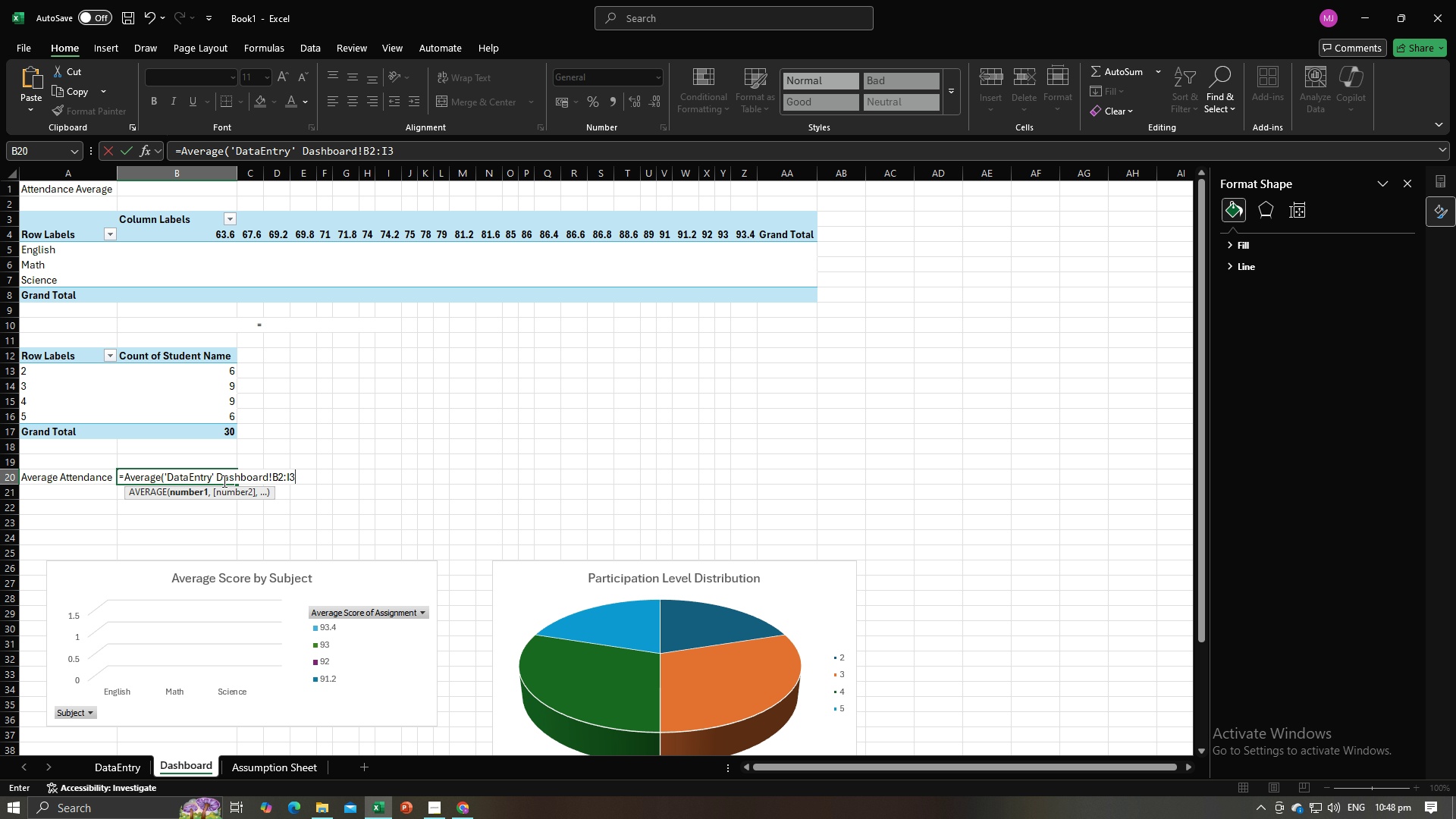 
key(Backspace)
 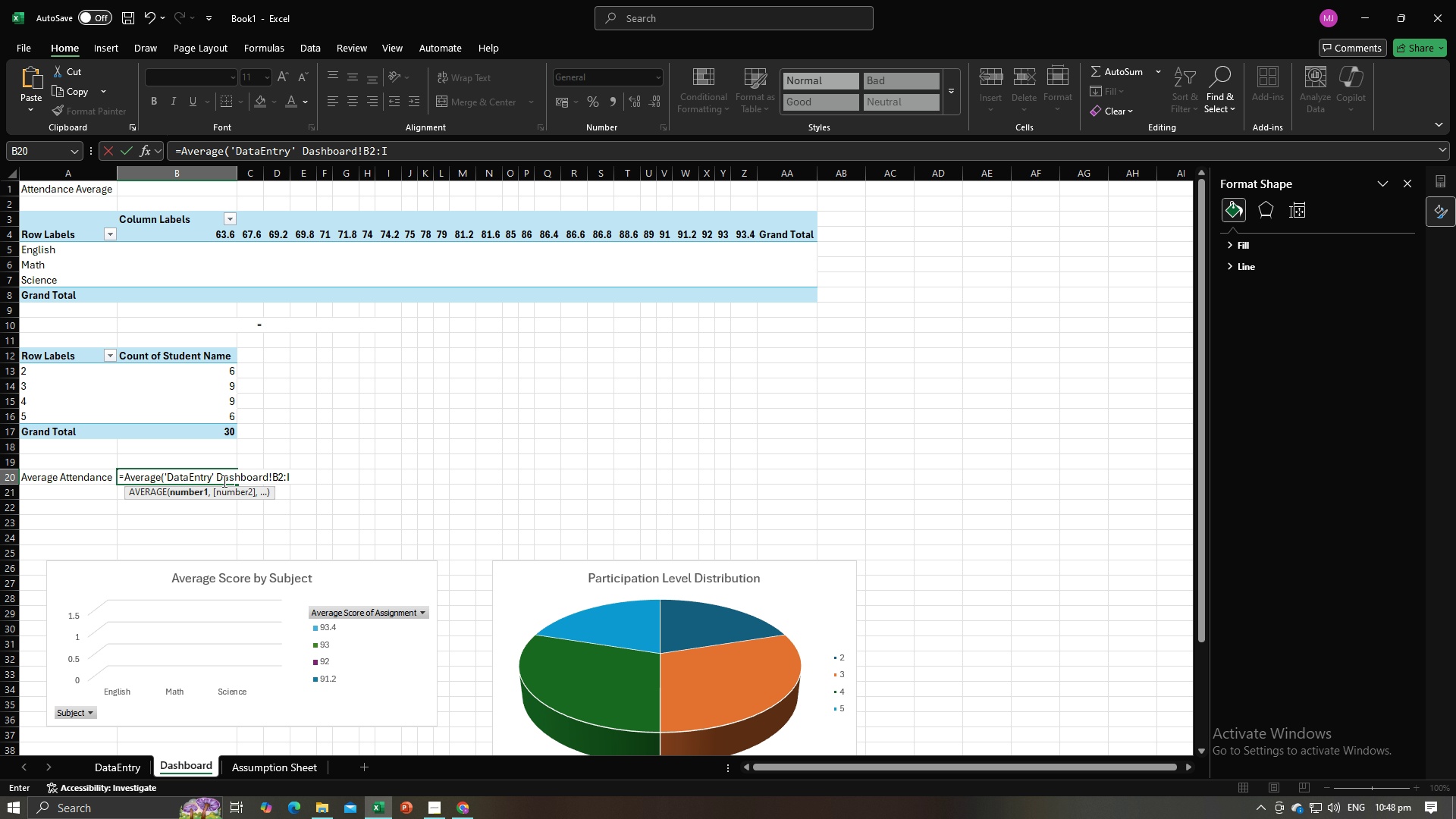 
key(Backspace)
 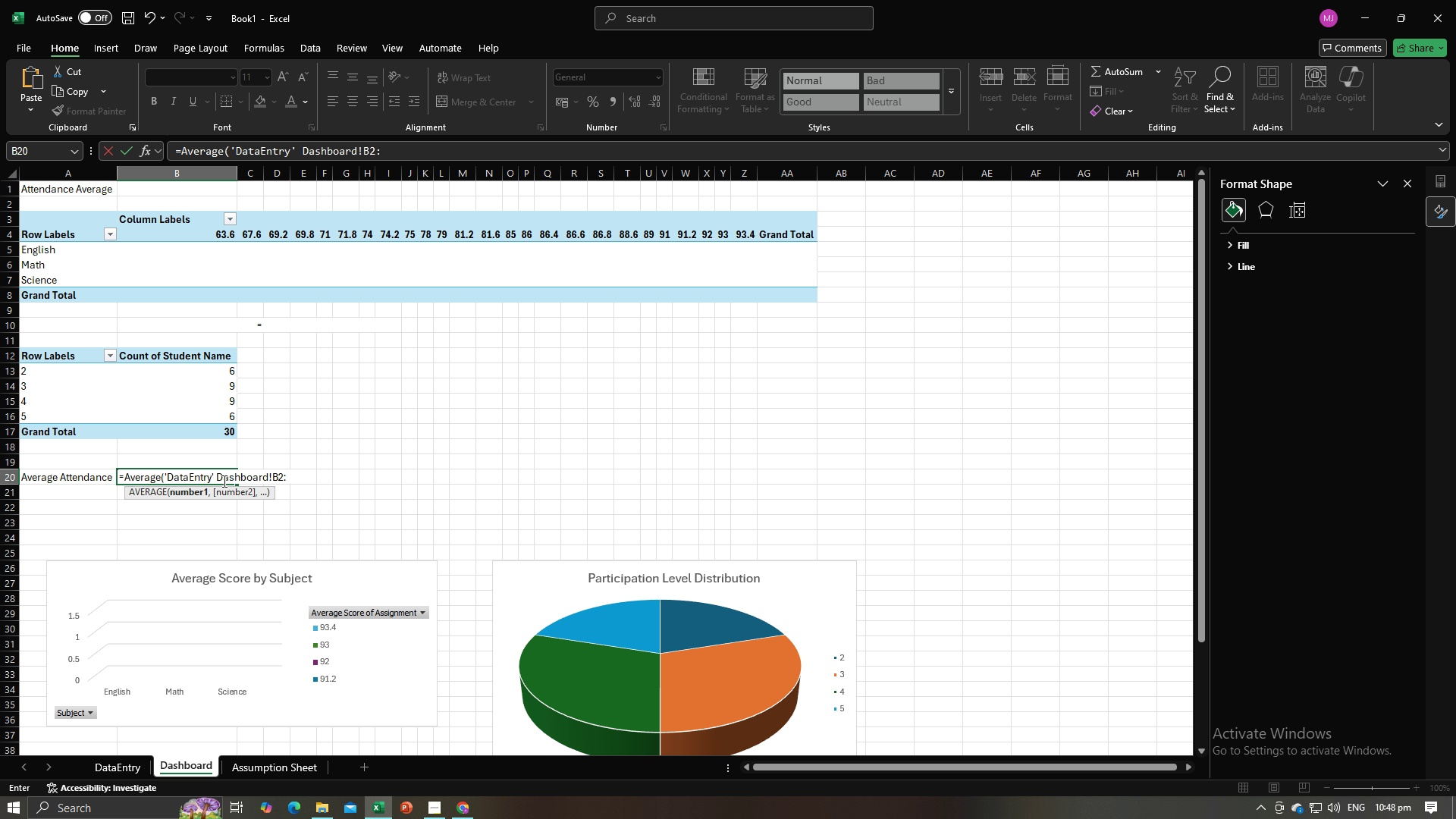 
key(Backspace)
 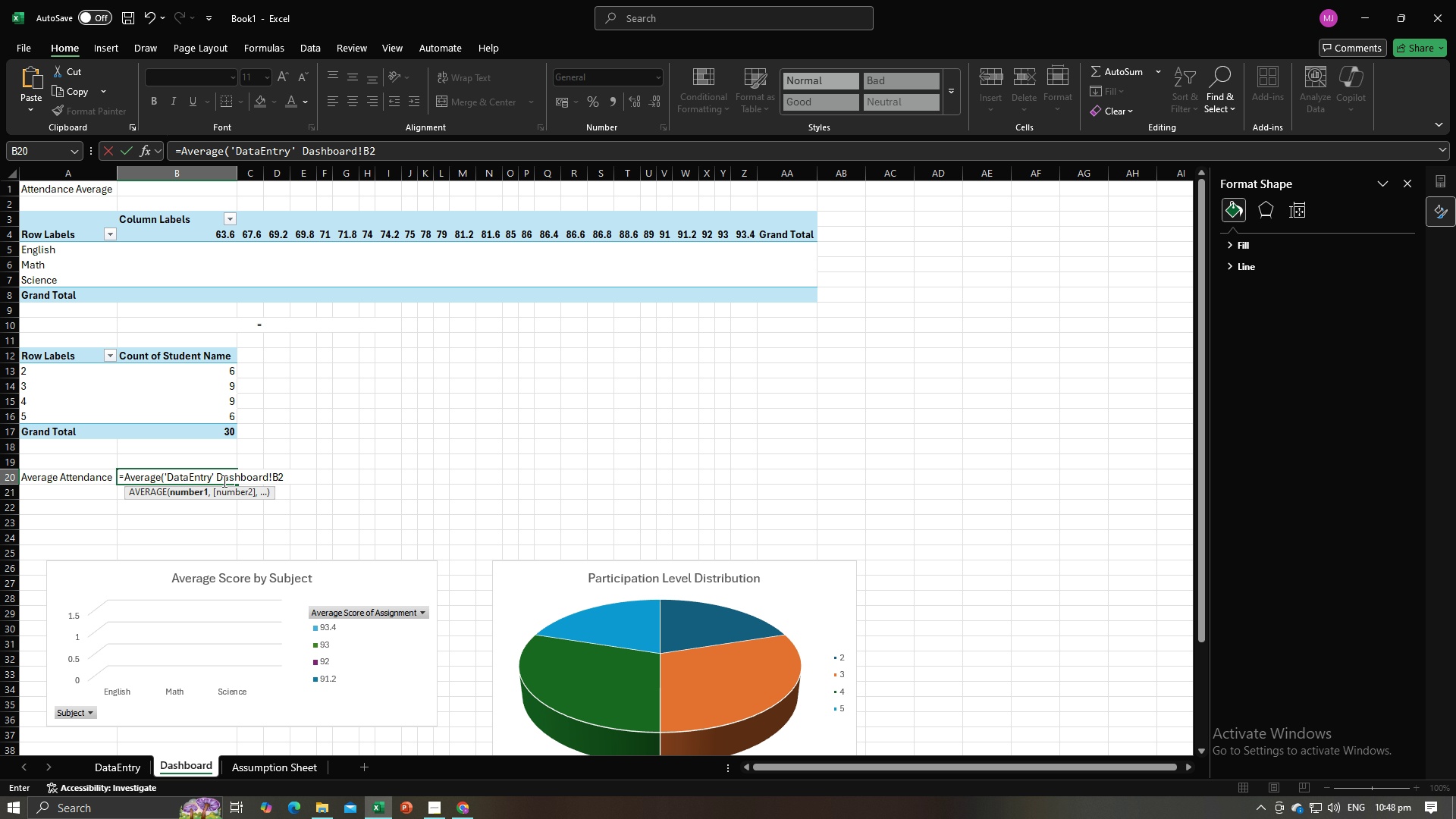 
hold_key(key=Backspace, duration=0.73)
 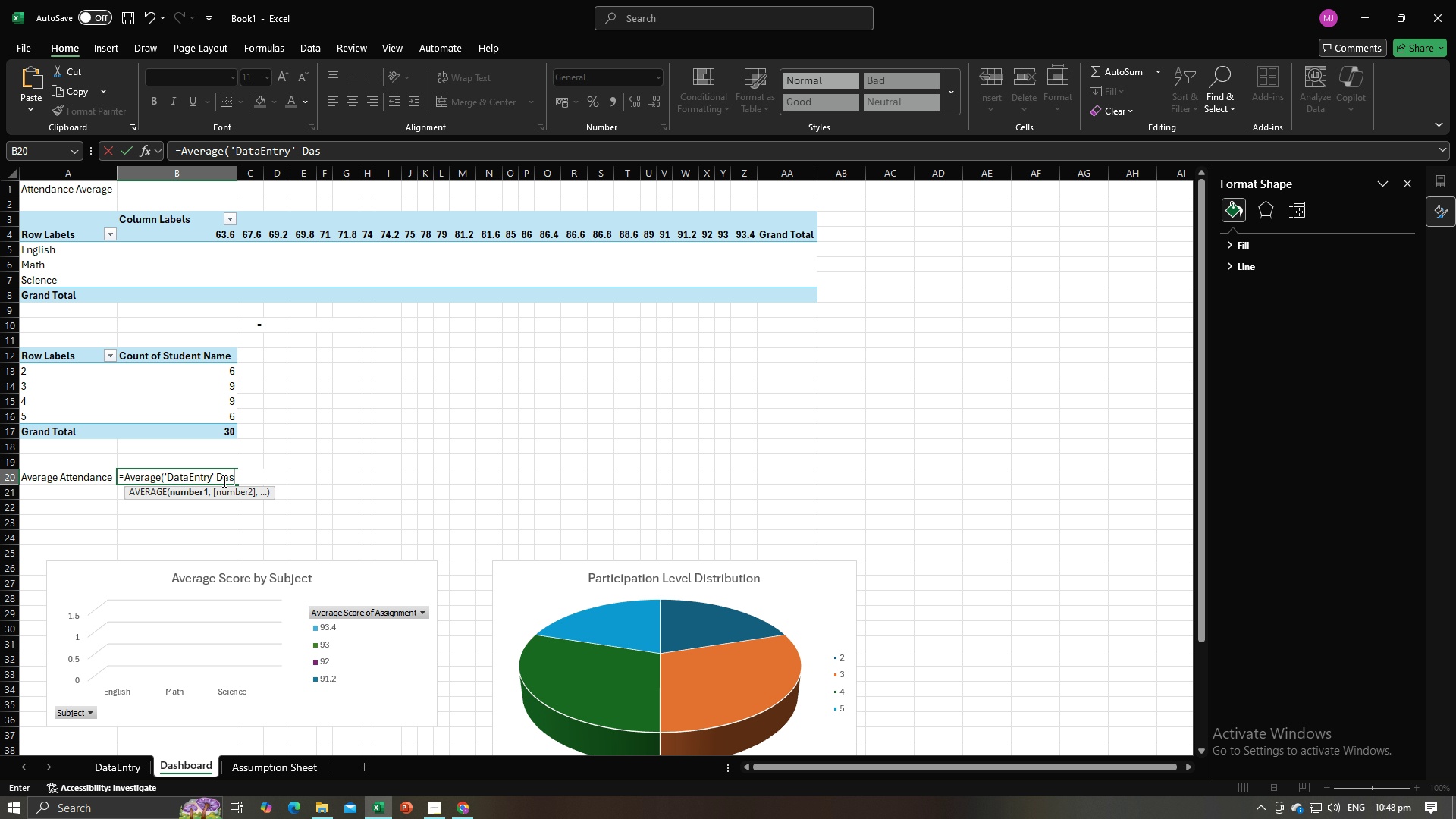 
key(Backspace)
 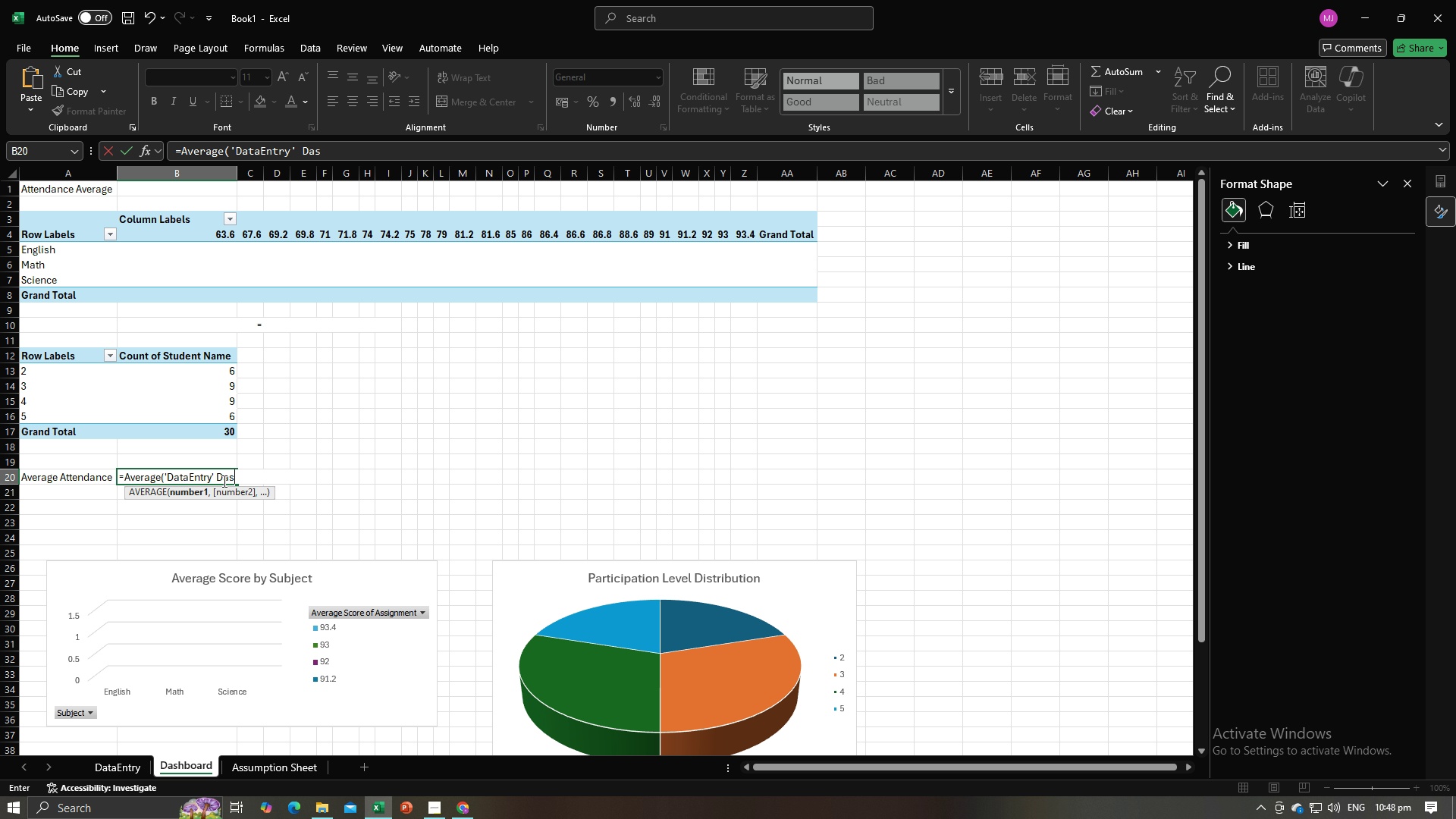 
key(Backspace)
 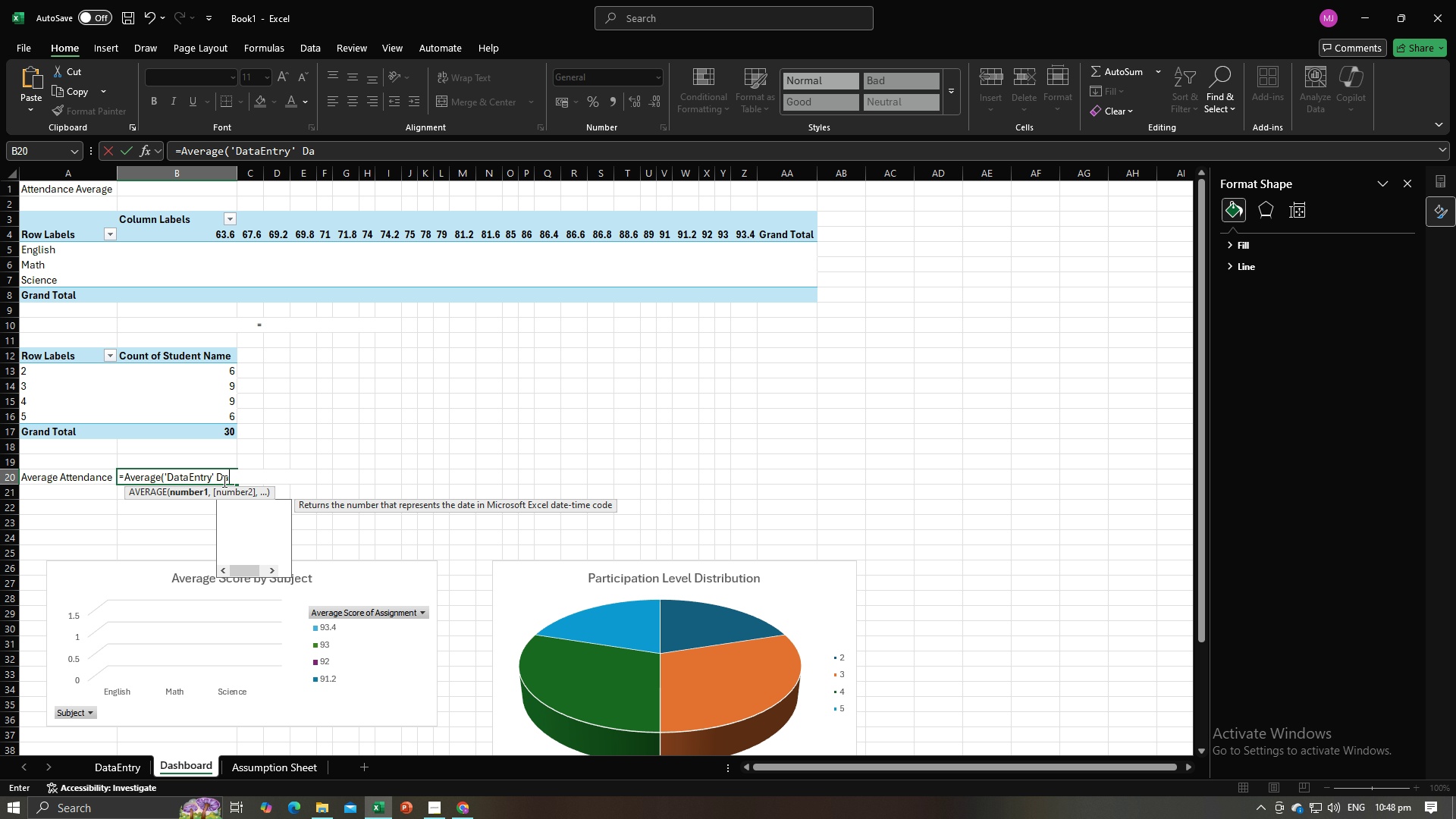 
key(Backspace)
 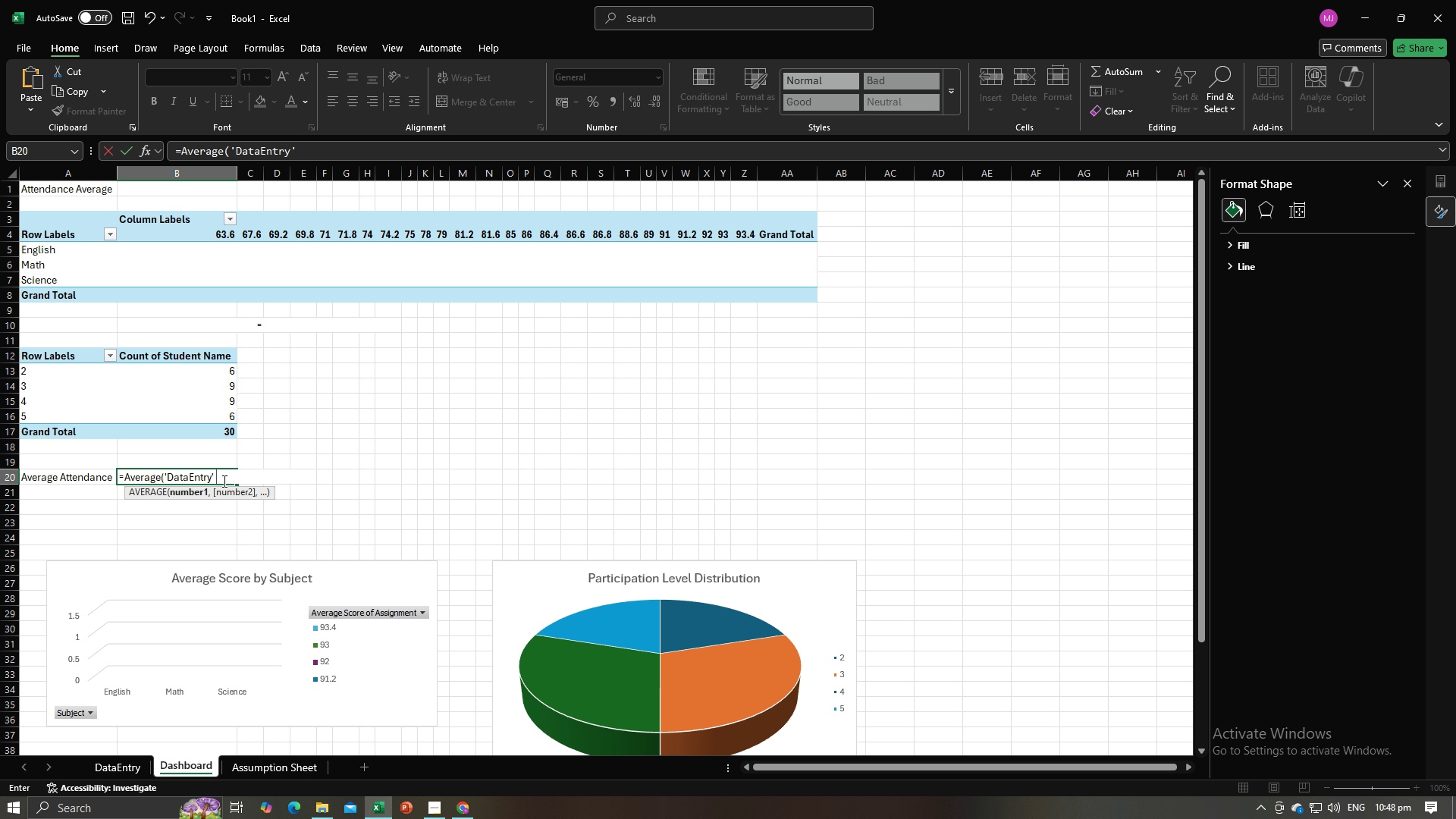 
key(Backspace)
 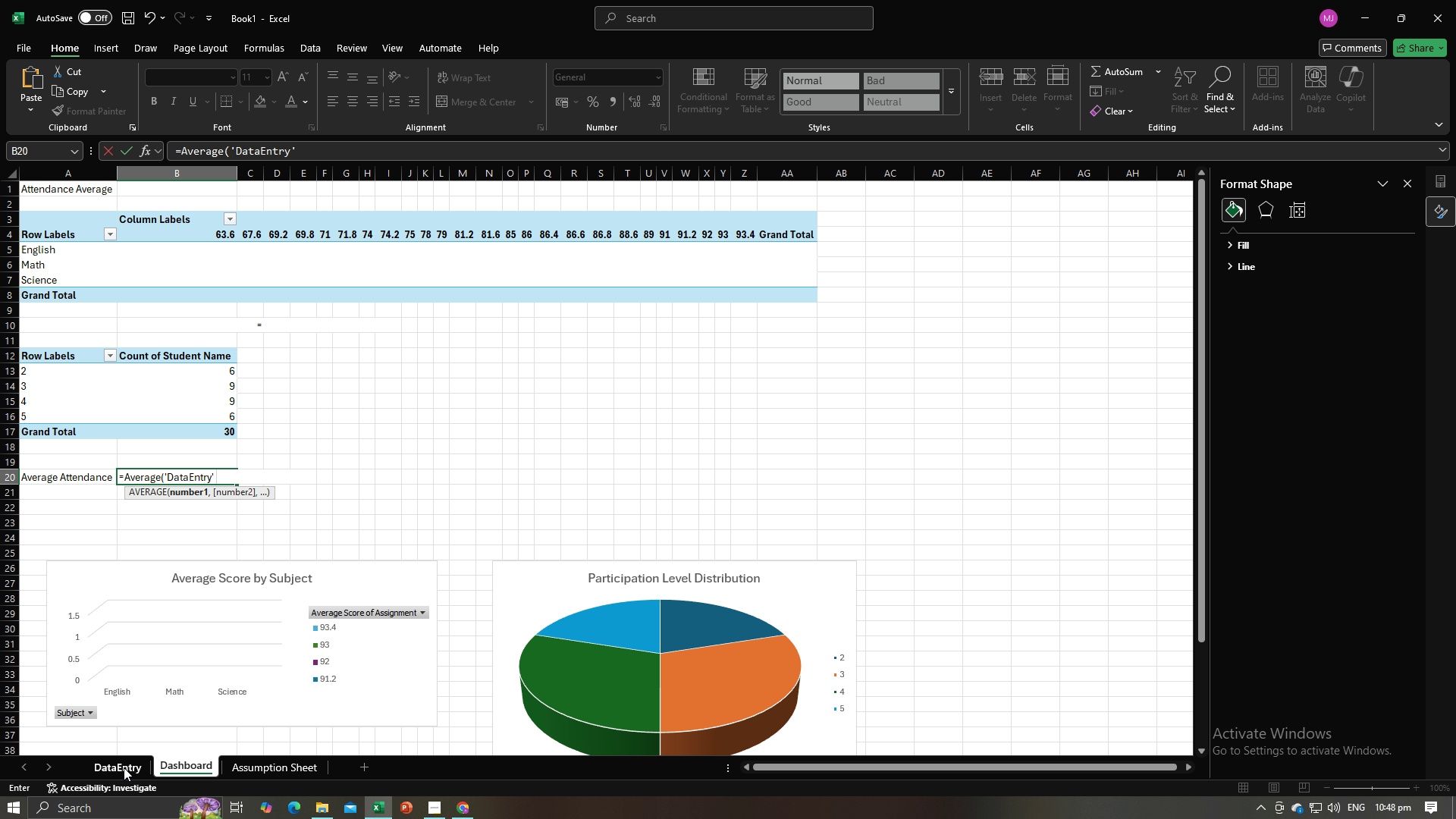 
left_click([124, 767])
 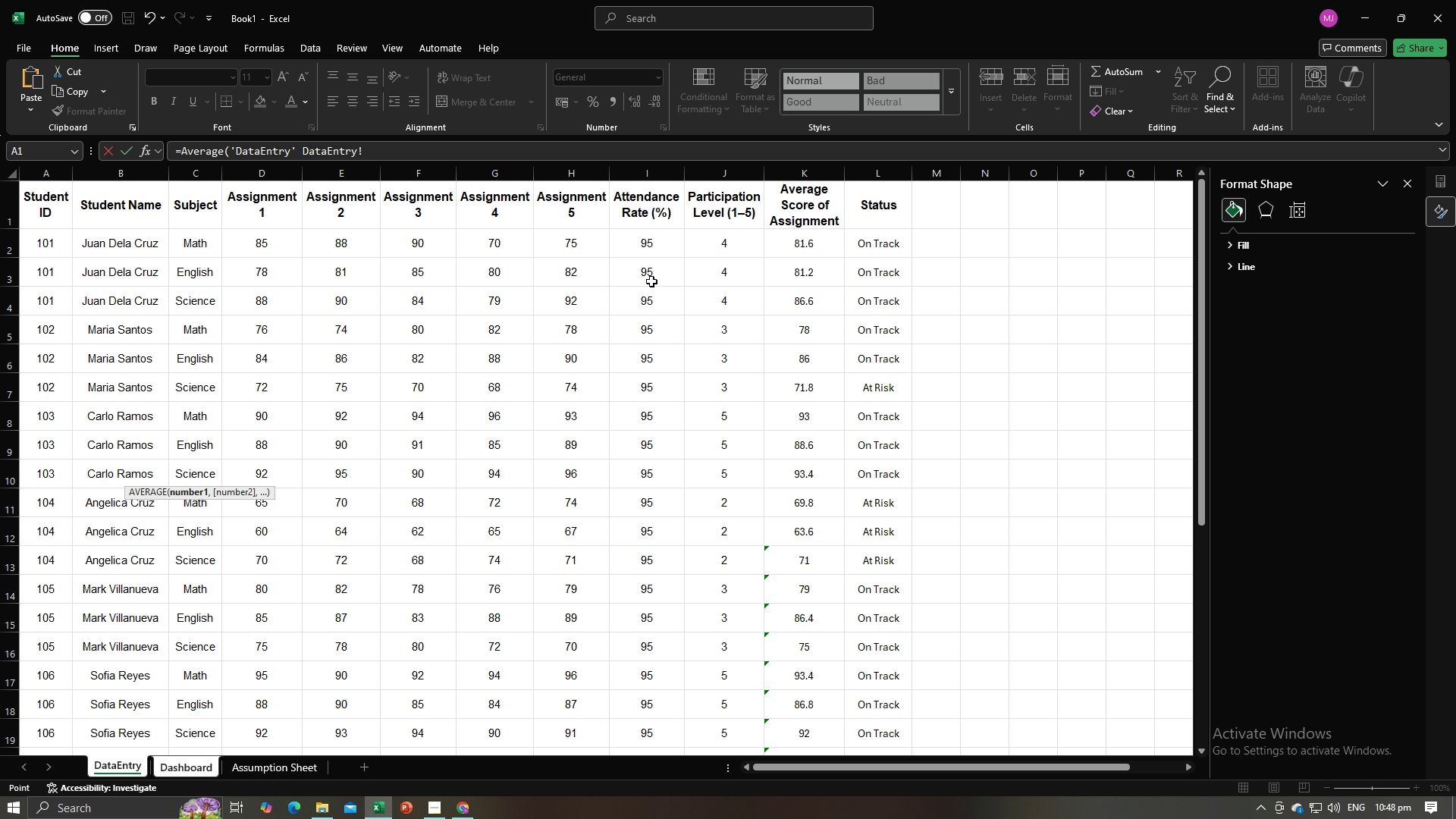 
left_click_drag(start_coordinate=[635, 244], to_coordinate=[640, 714])
 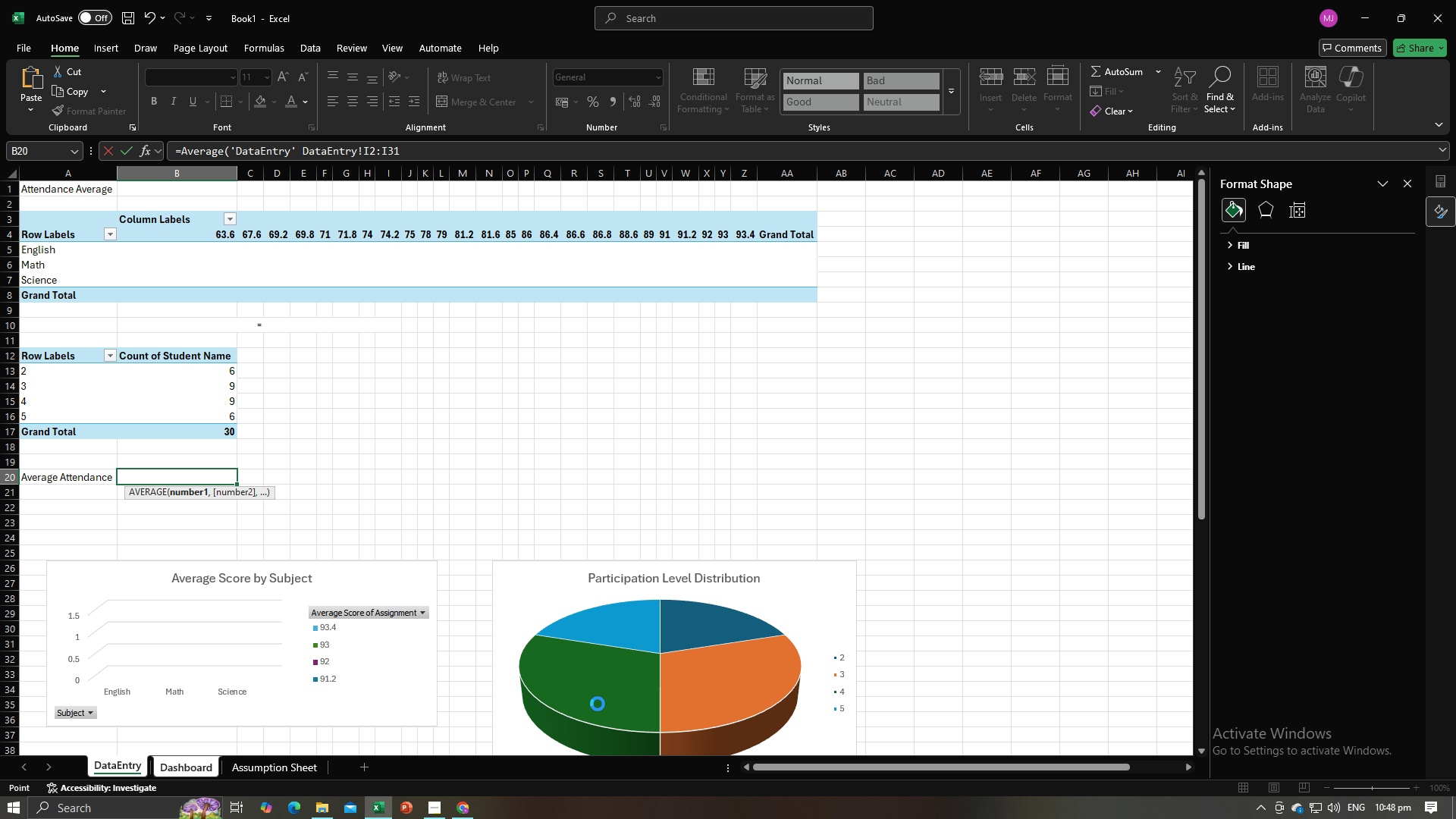 
key(Enter)
 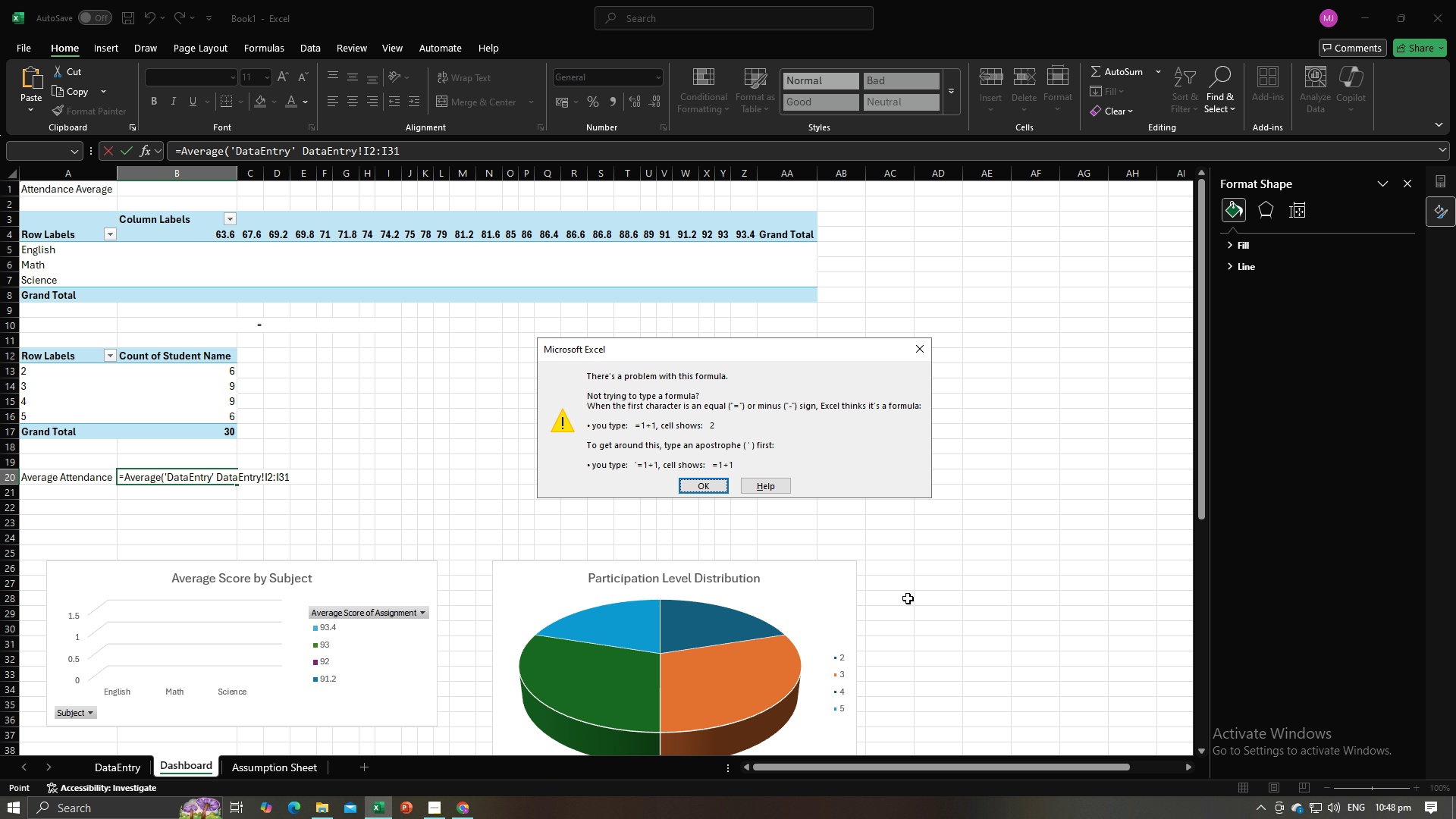 
key(Enter)
 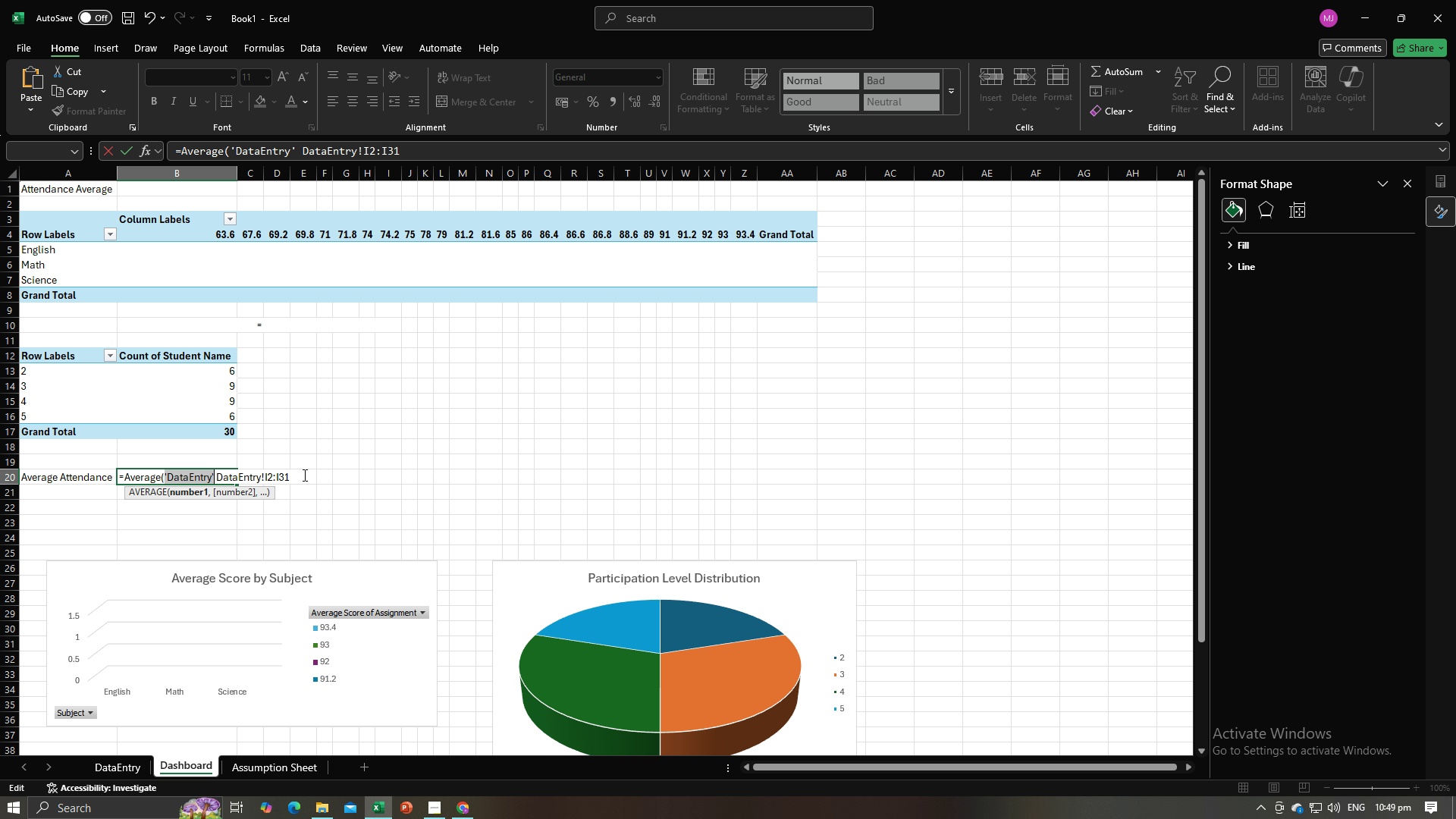 
left_click([302, 473])
 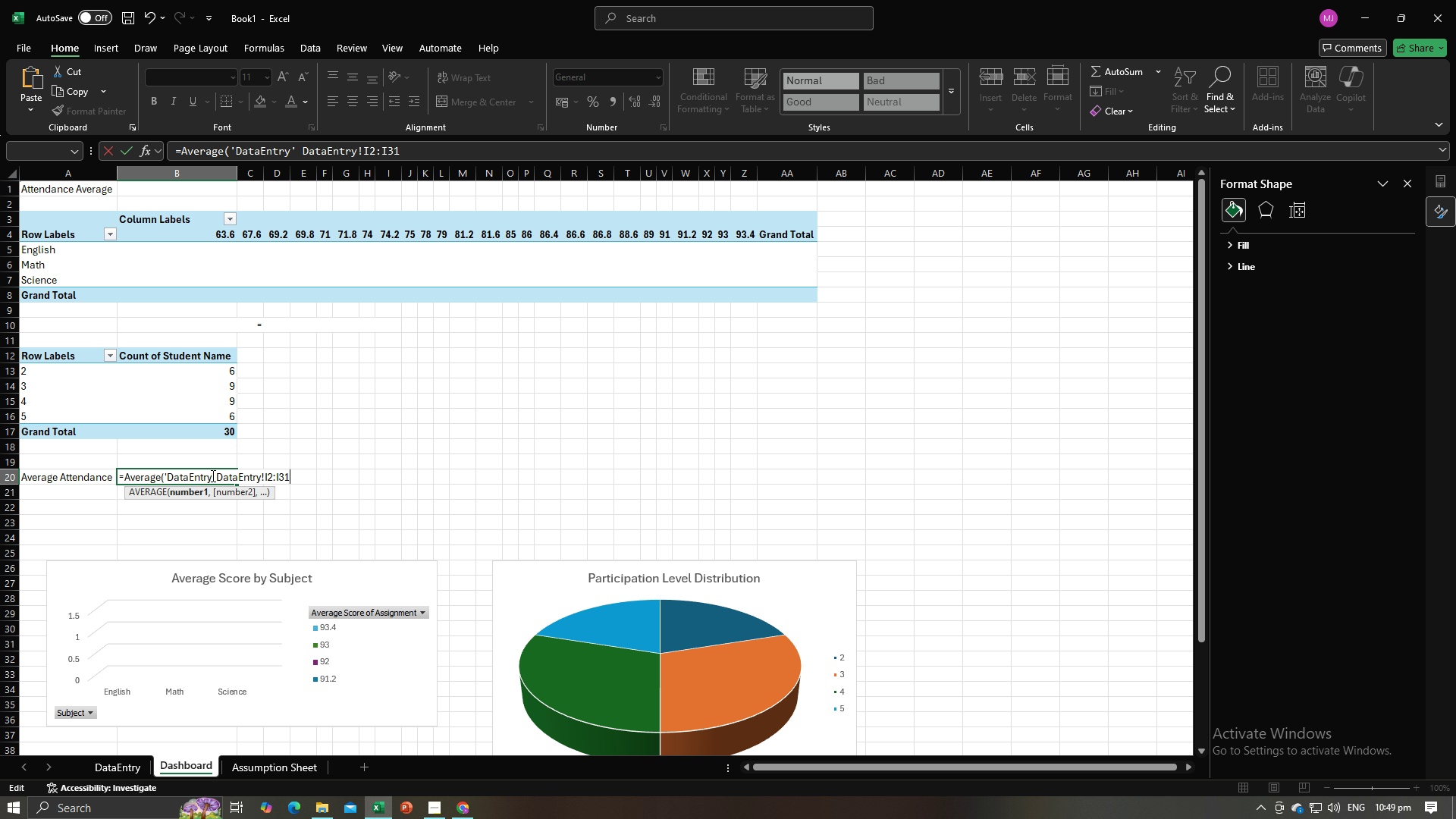 
left_click_drag(start_coordinate=[215, 475], to_coordinate=[168, 482])
 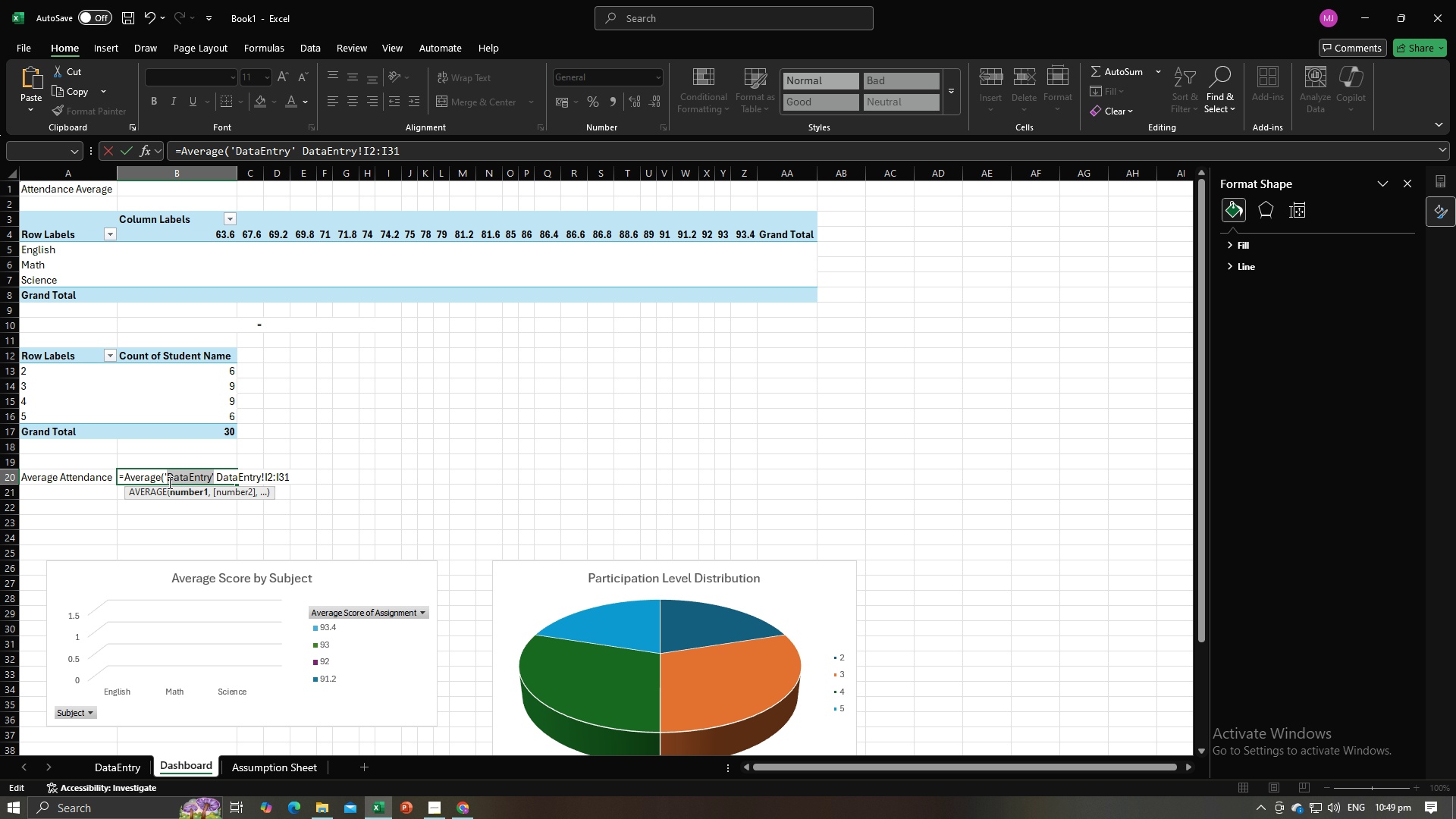 
key(Backspace)
 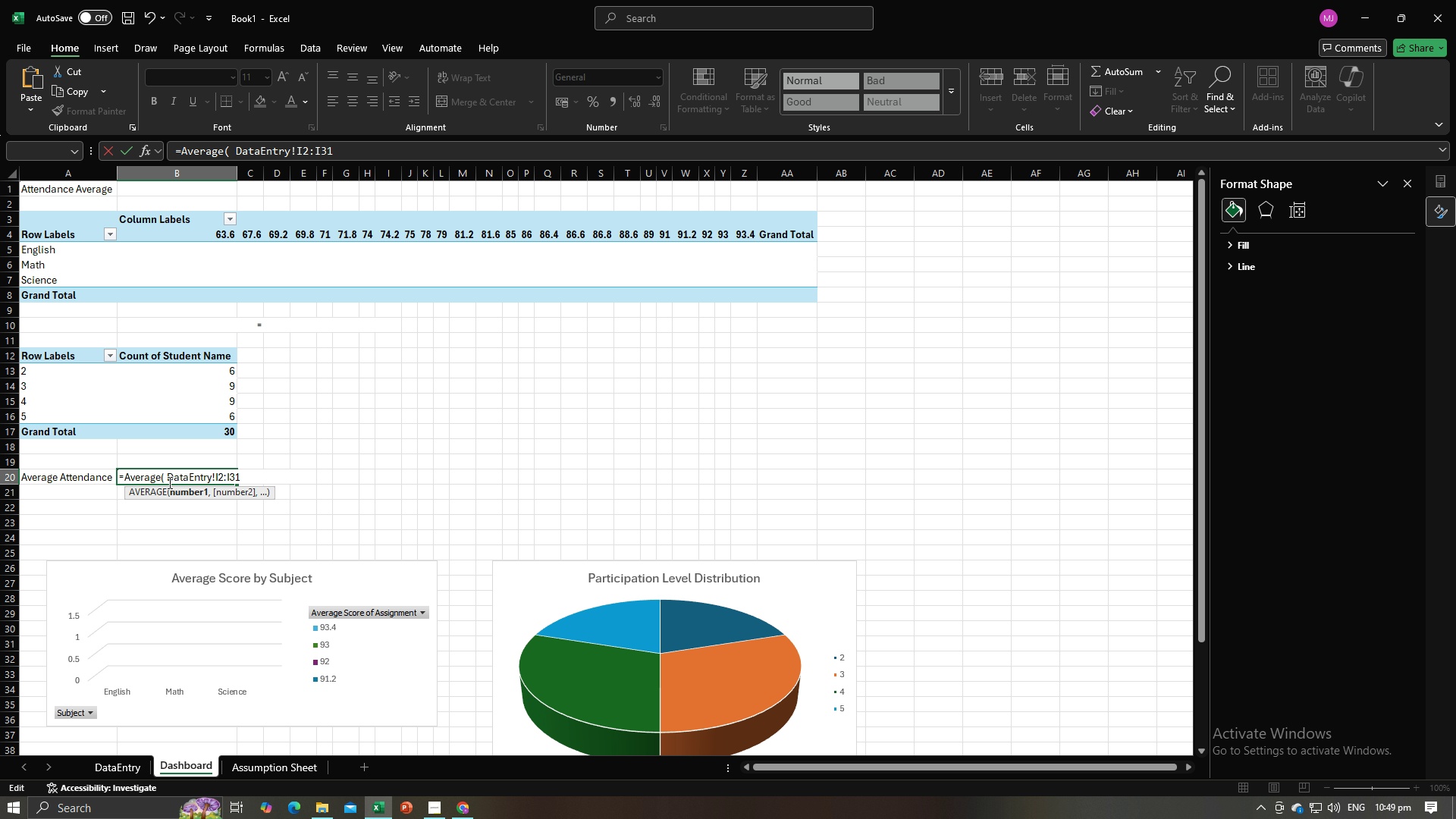 
key(Backspace)
 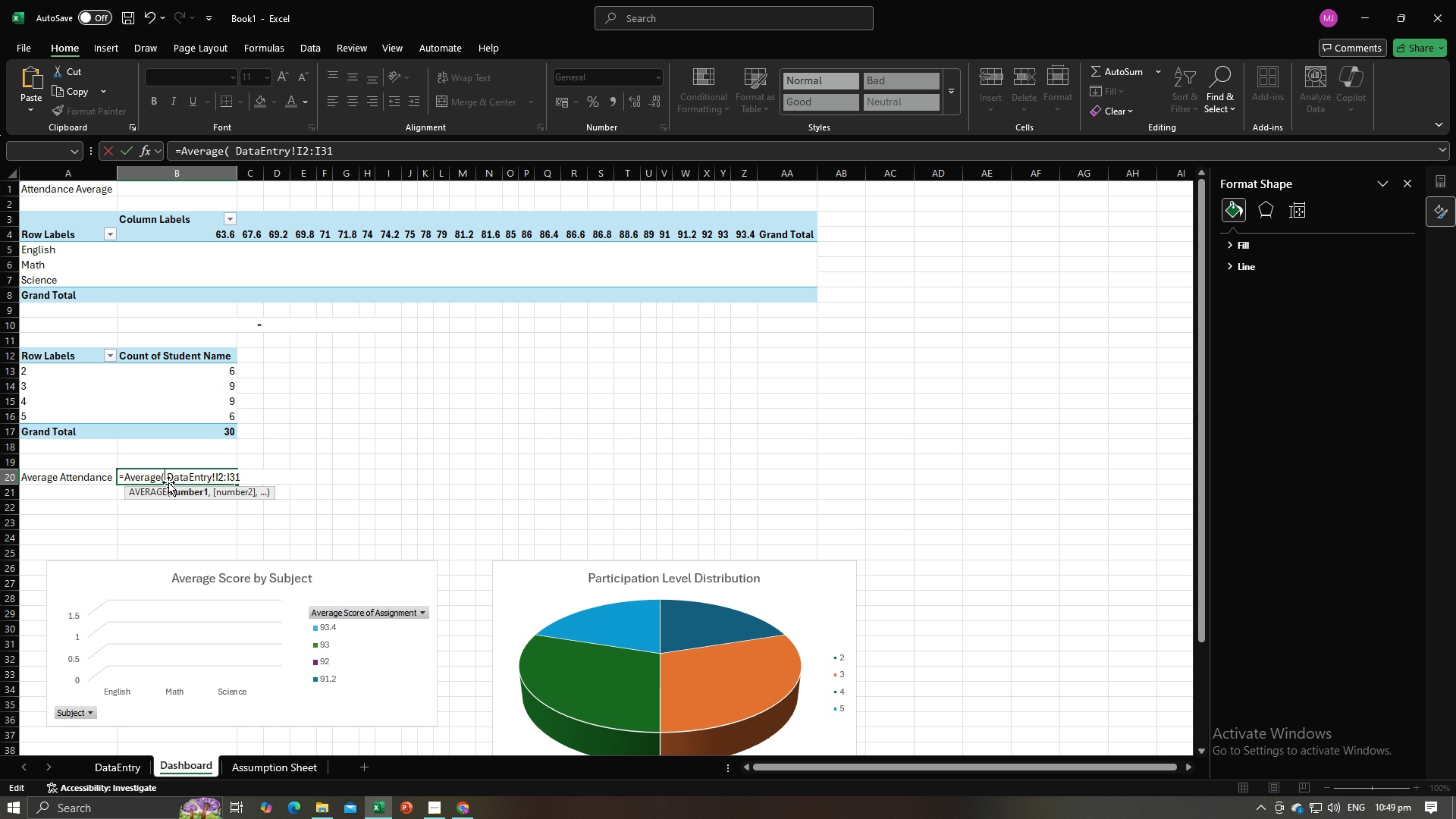 
key(Enter)
 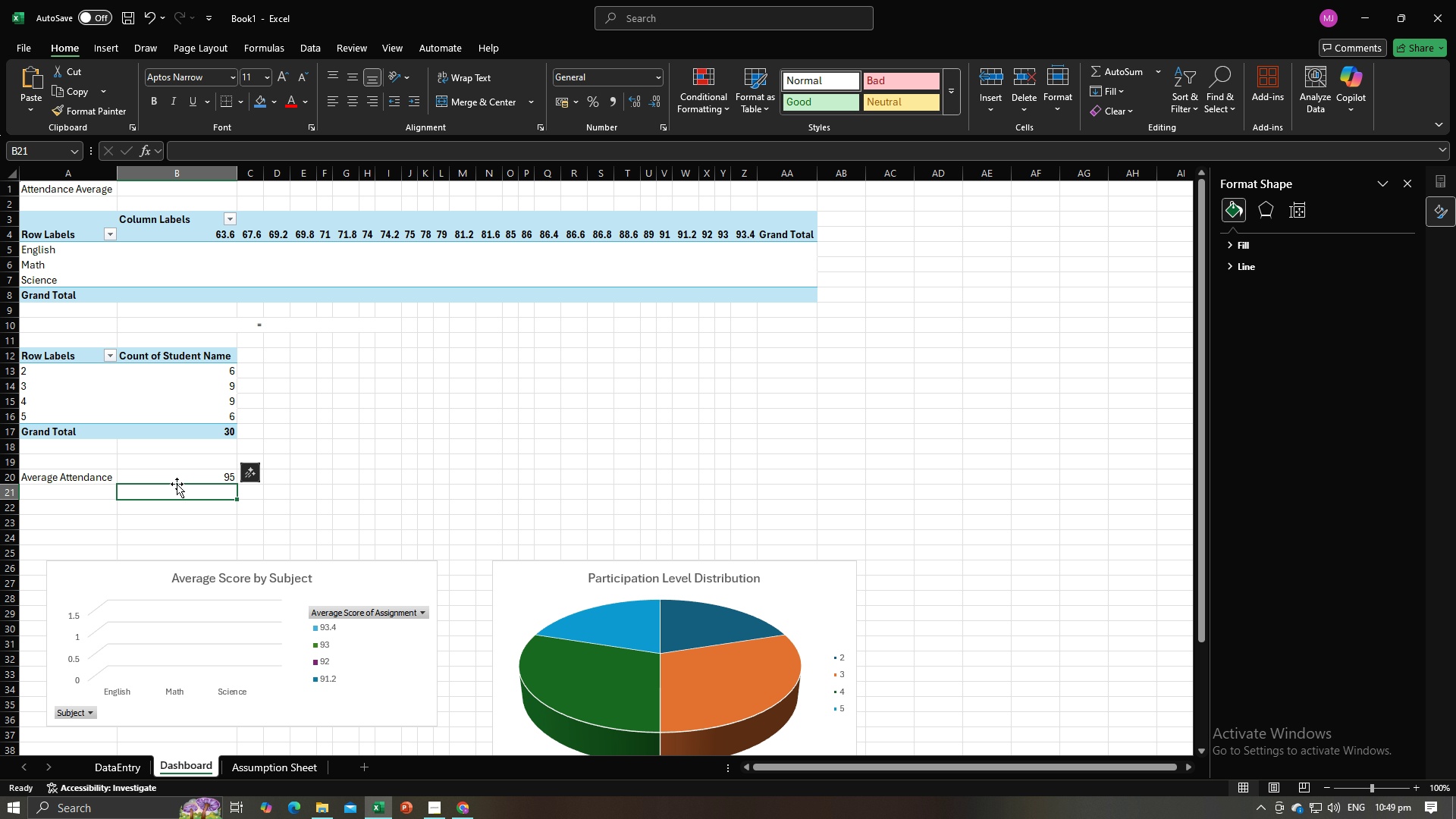 
left_click([183, 482])
 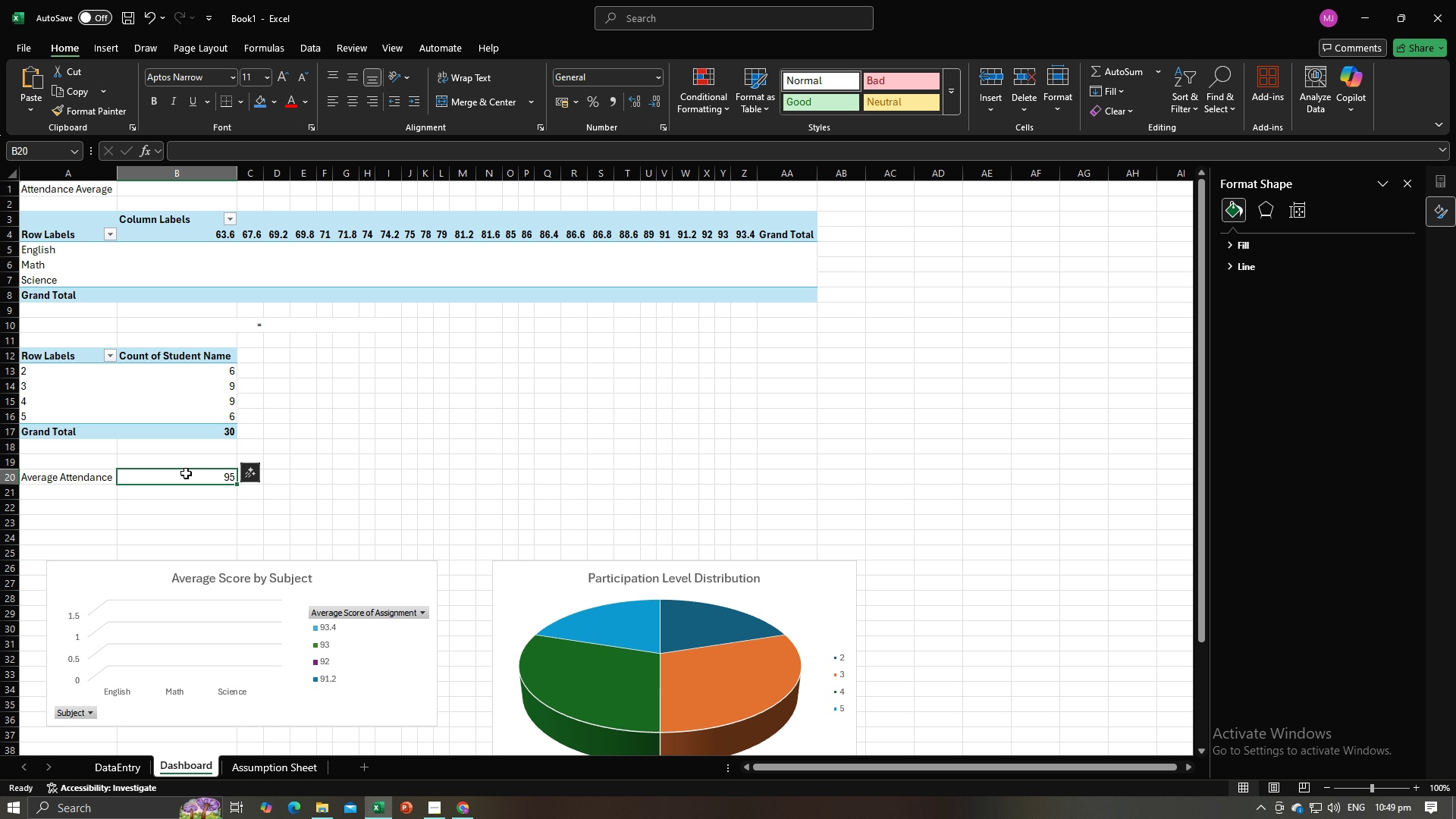 
left_click([186, 473])
 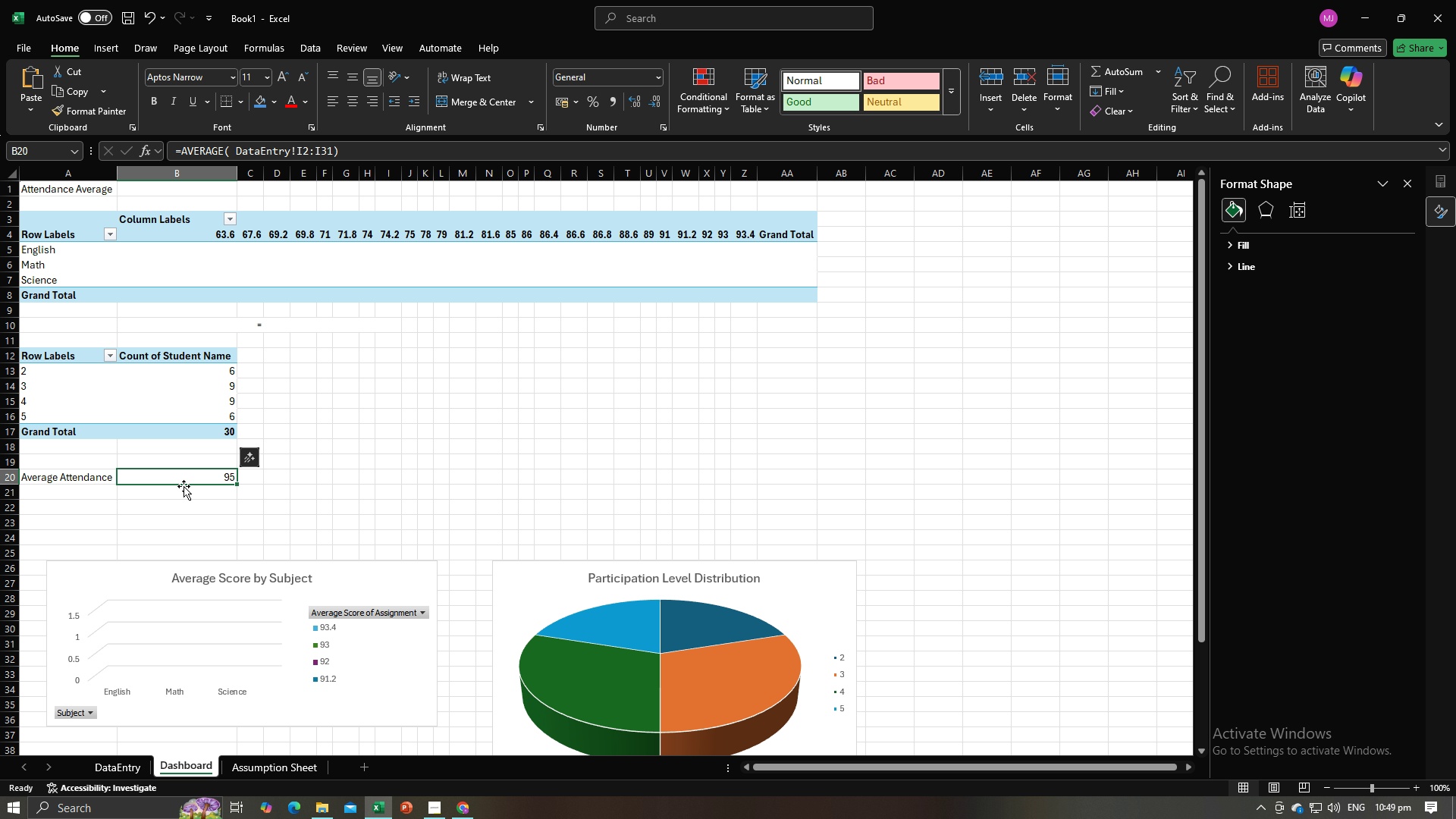 
left_click([184, 504])
 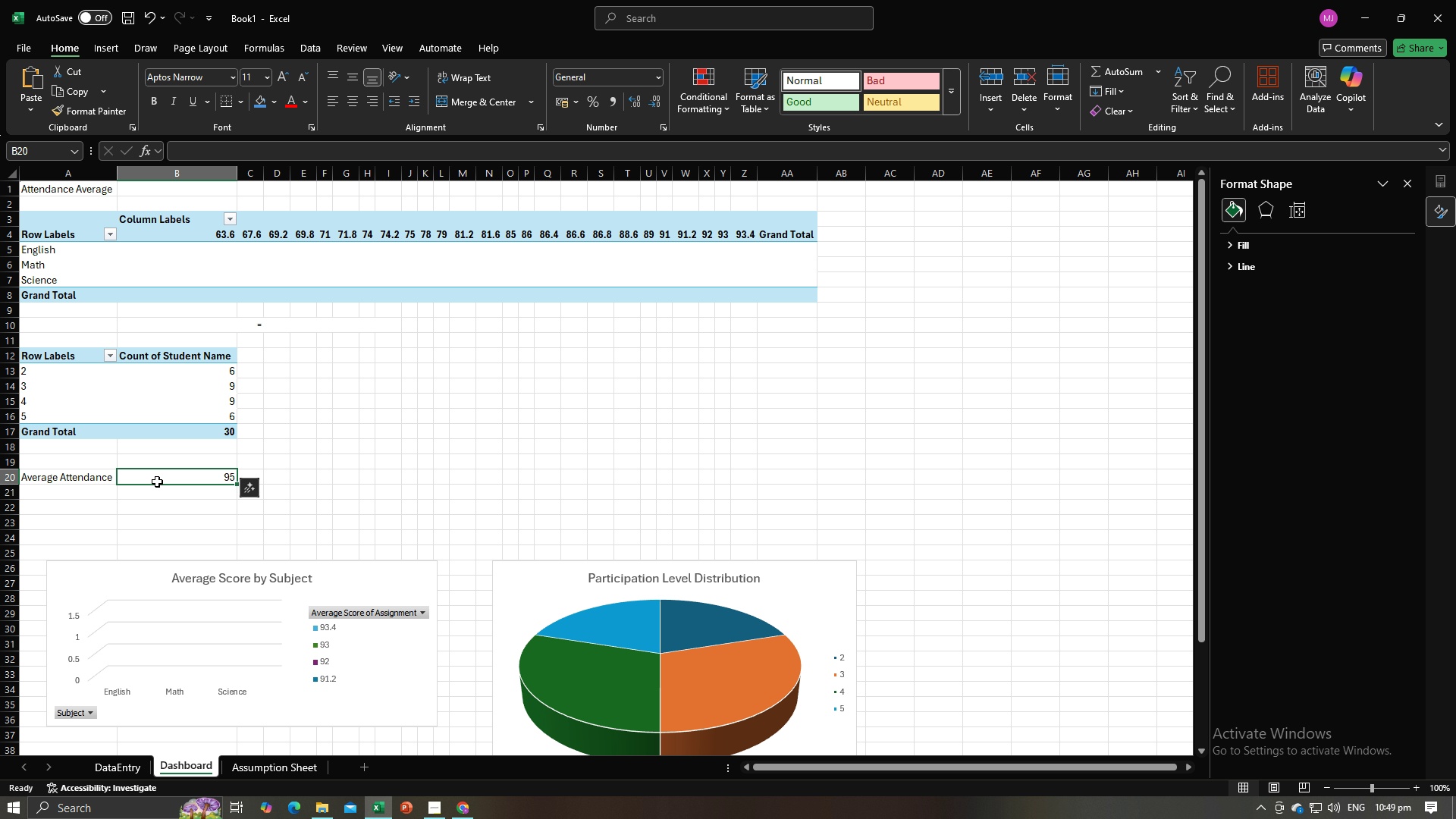 
left_click([157, 482])
 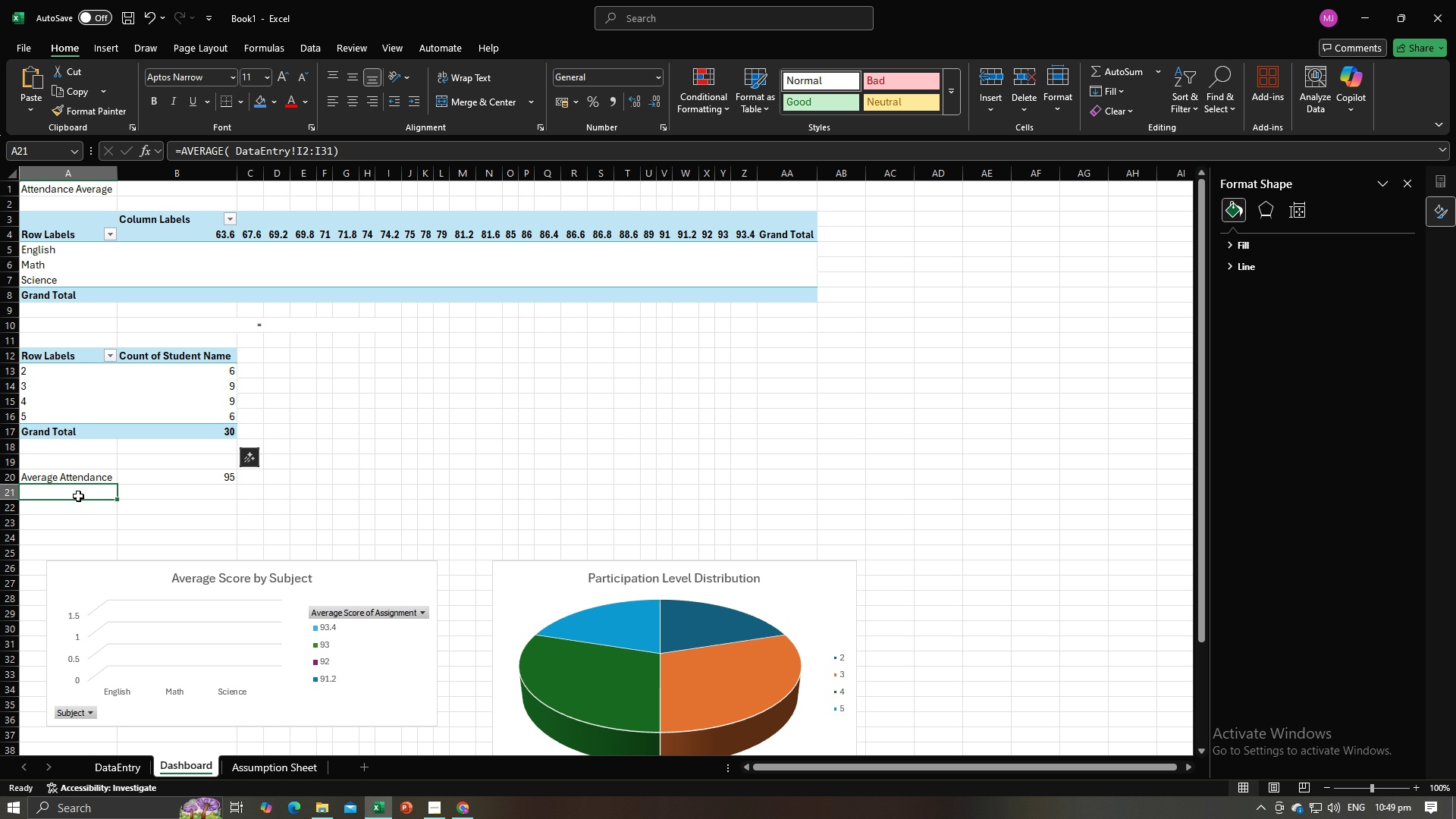 
left_click([78, 496])
 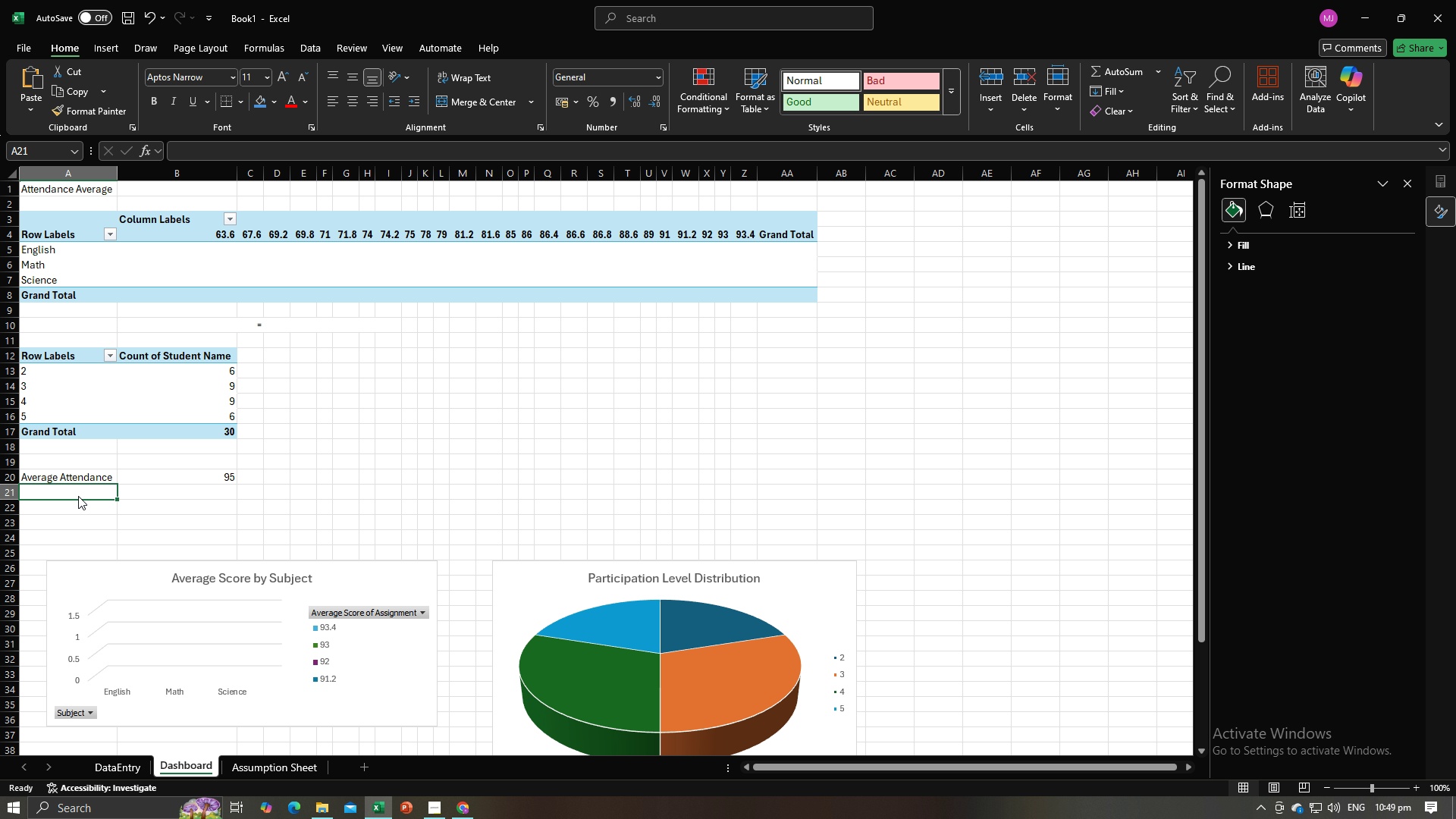 
key(Alt+AltLeft)
 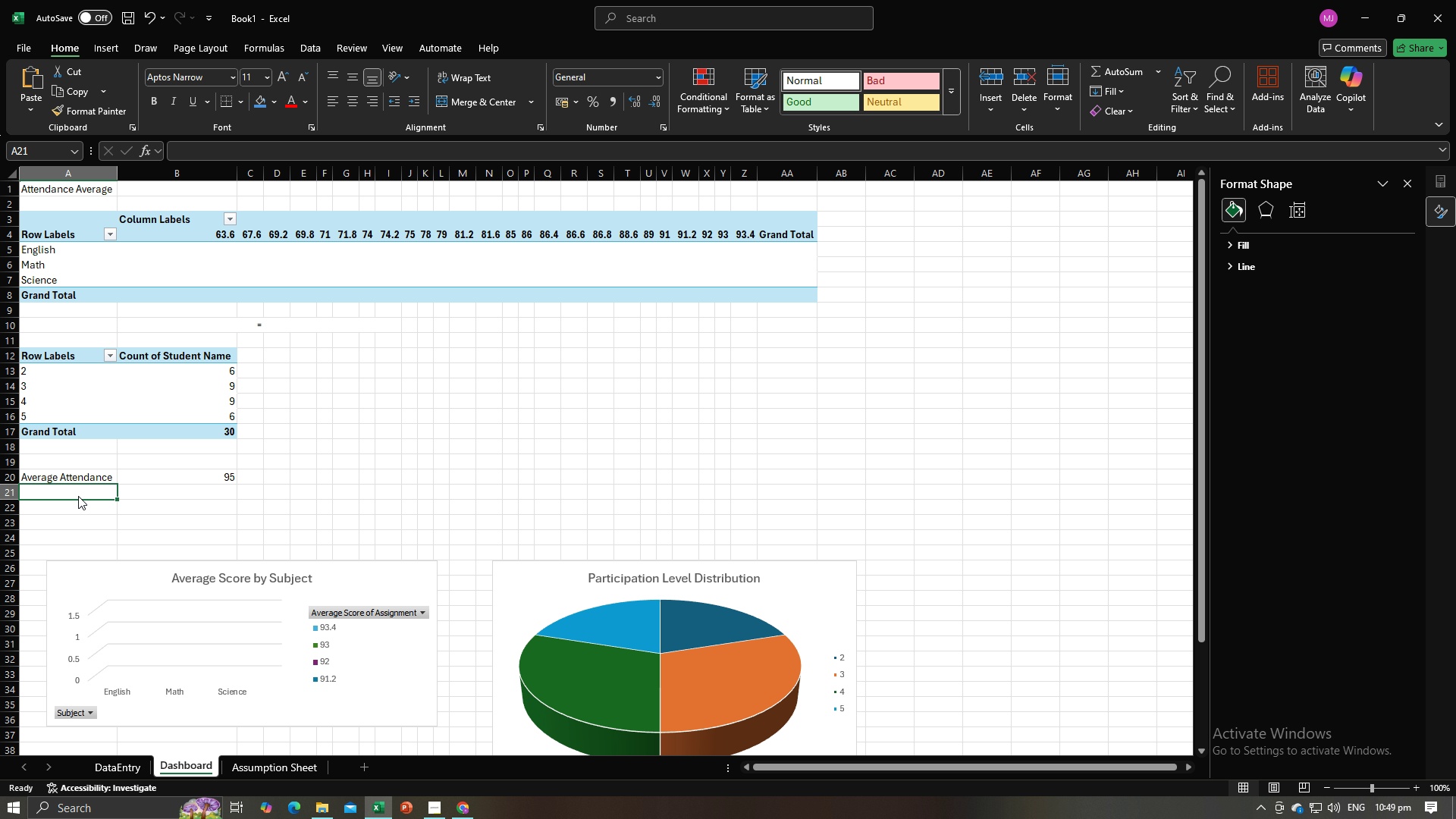 
key(Alt+Tab)
 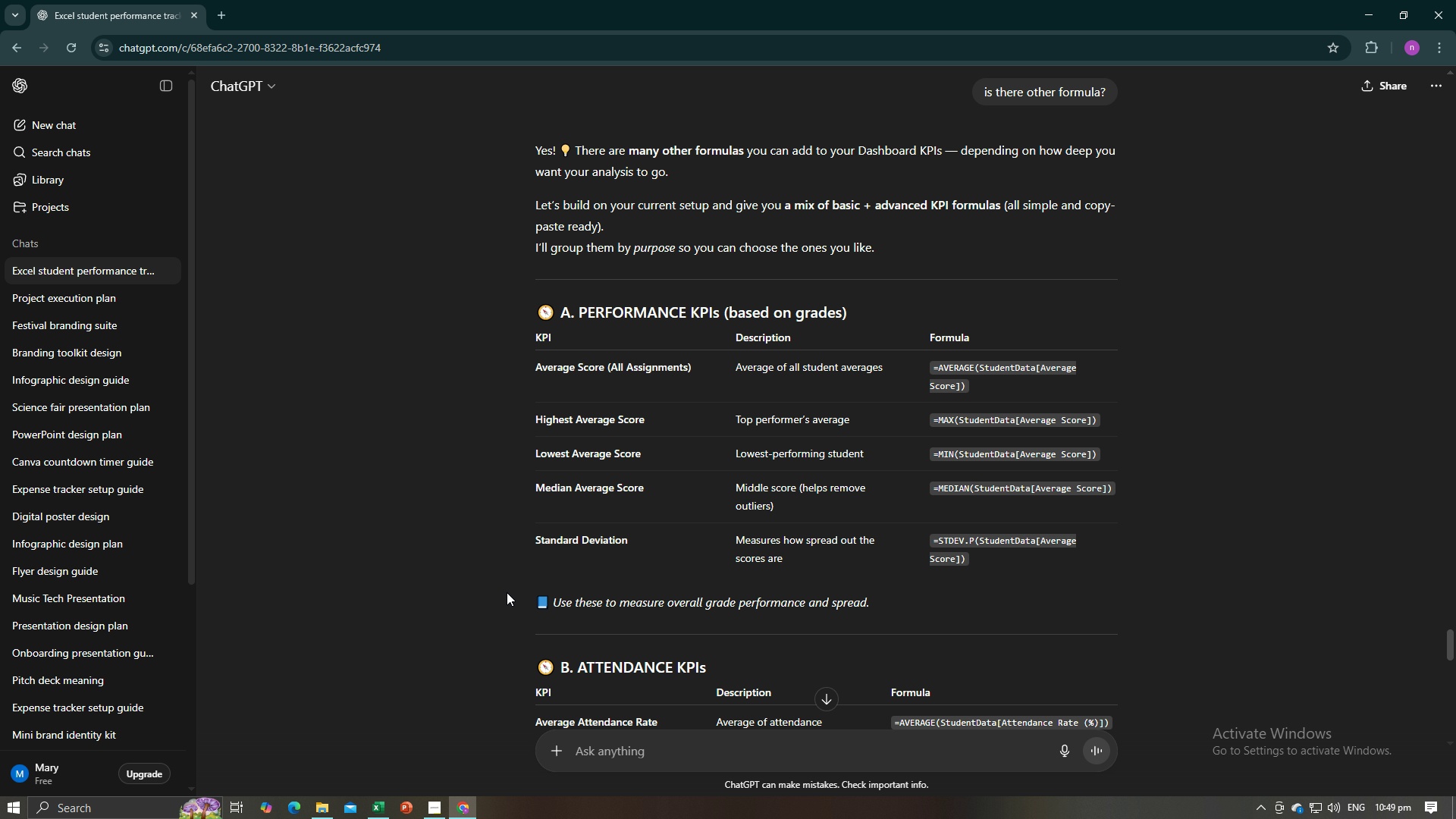 
scroll: coordinate [648, 589], scroll_direction: down, amount: 4.0
 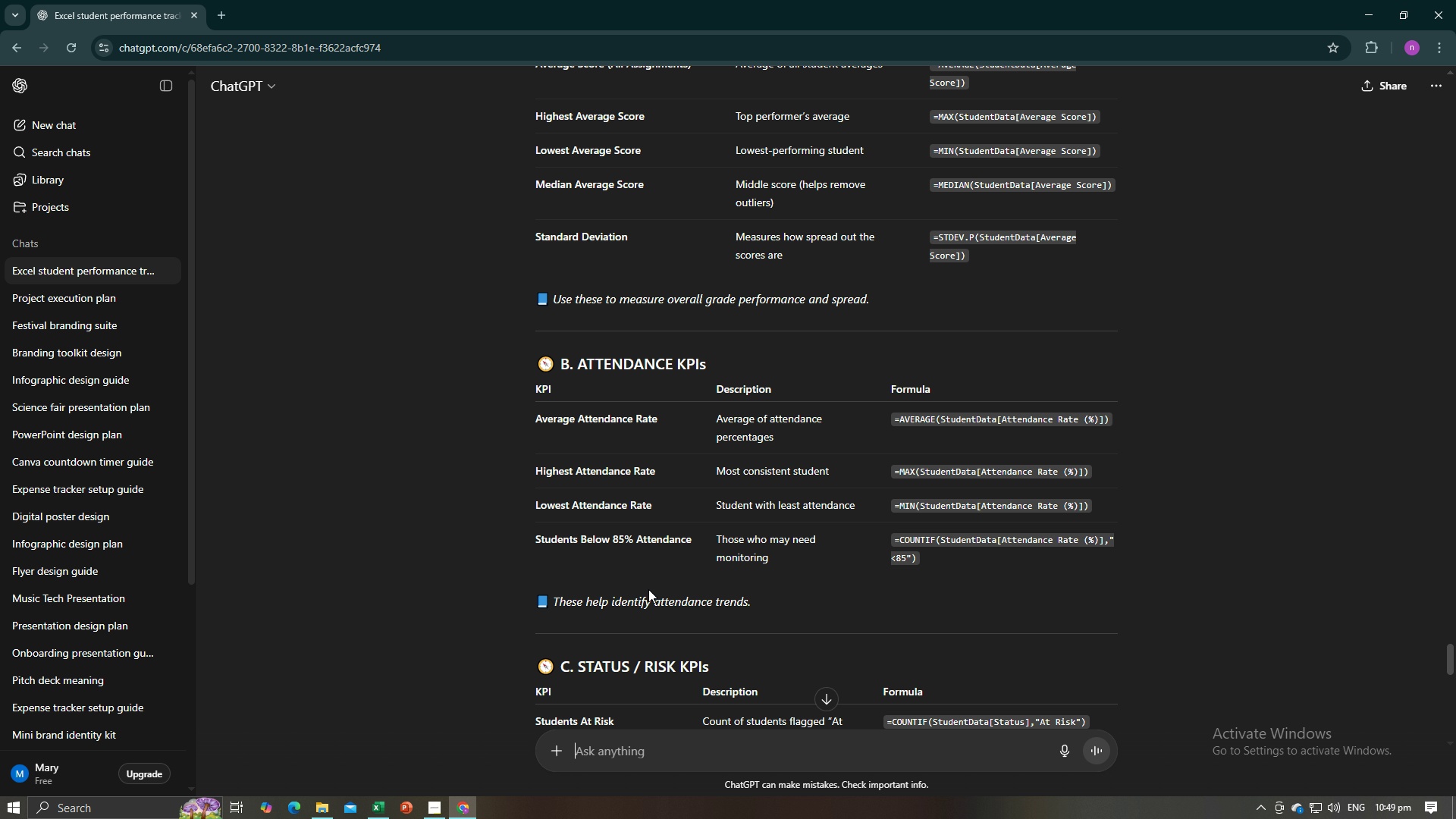 
scroll: coordinate [658, 594], scroll_direction: up, amount: 57.0
 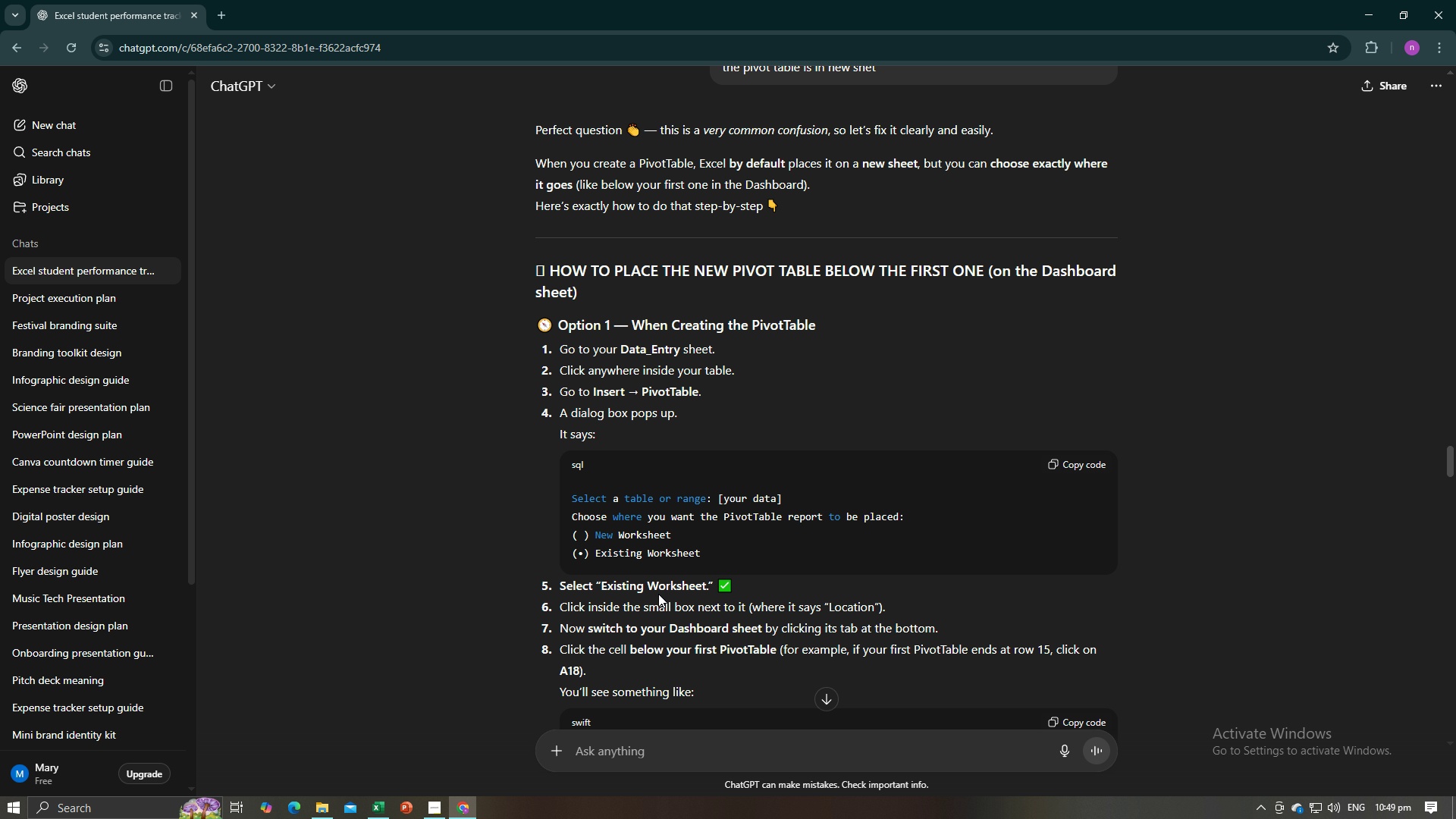 
scroll: coordinate [658, 594], scroll_direction: down, amount: 6.0
 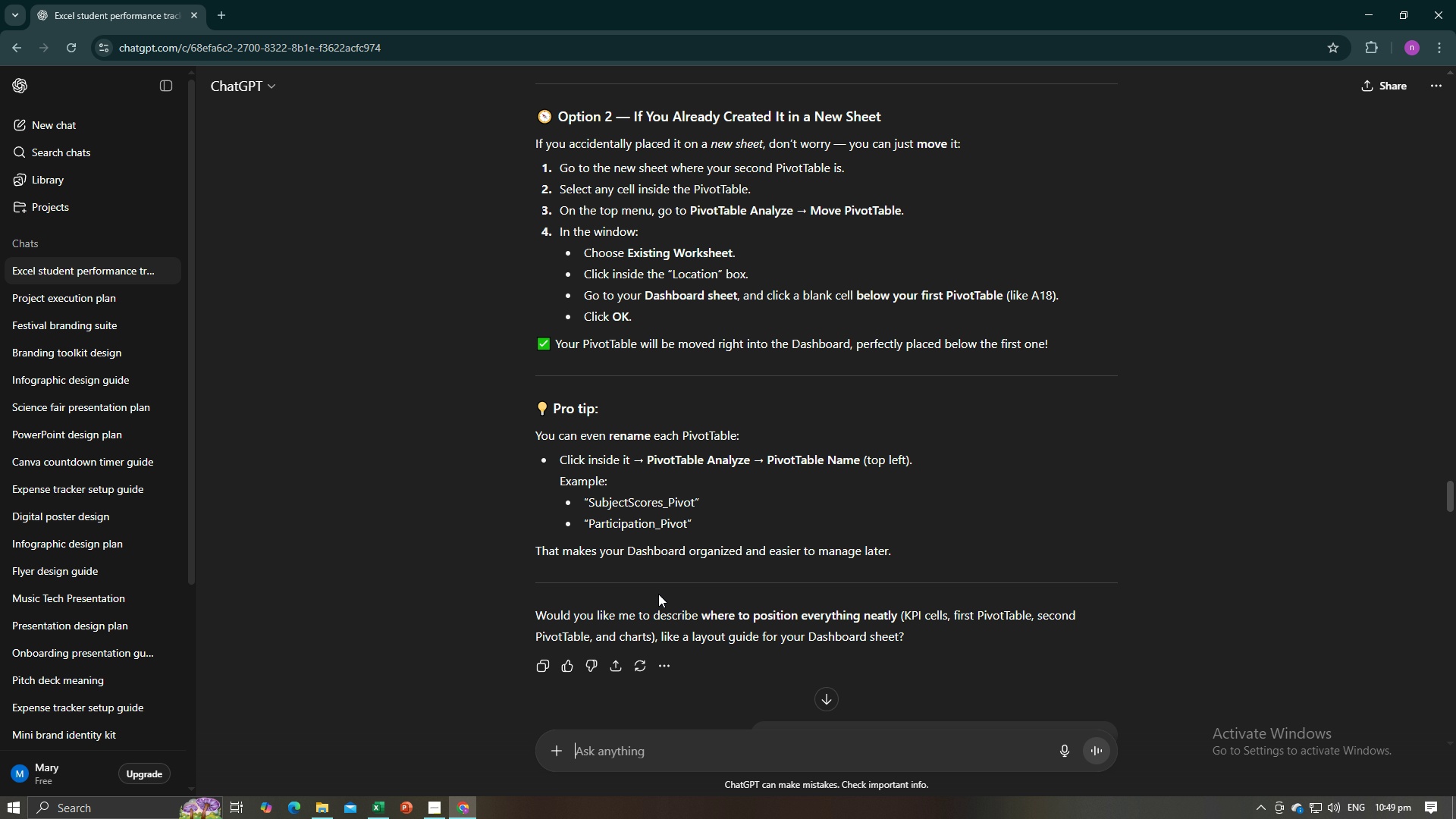 
scroll: coordinate [658, 594], scroll_direction: up, amount: 9.0
 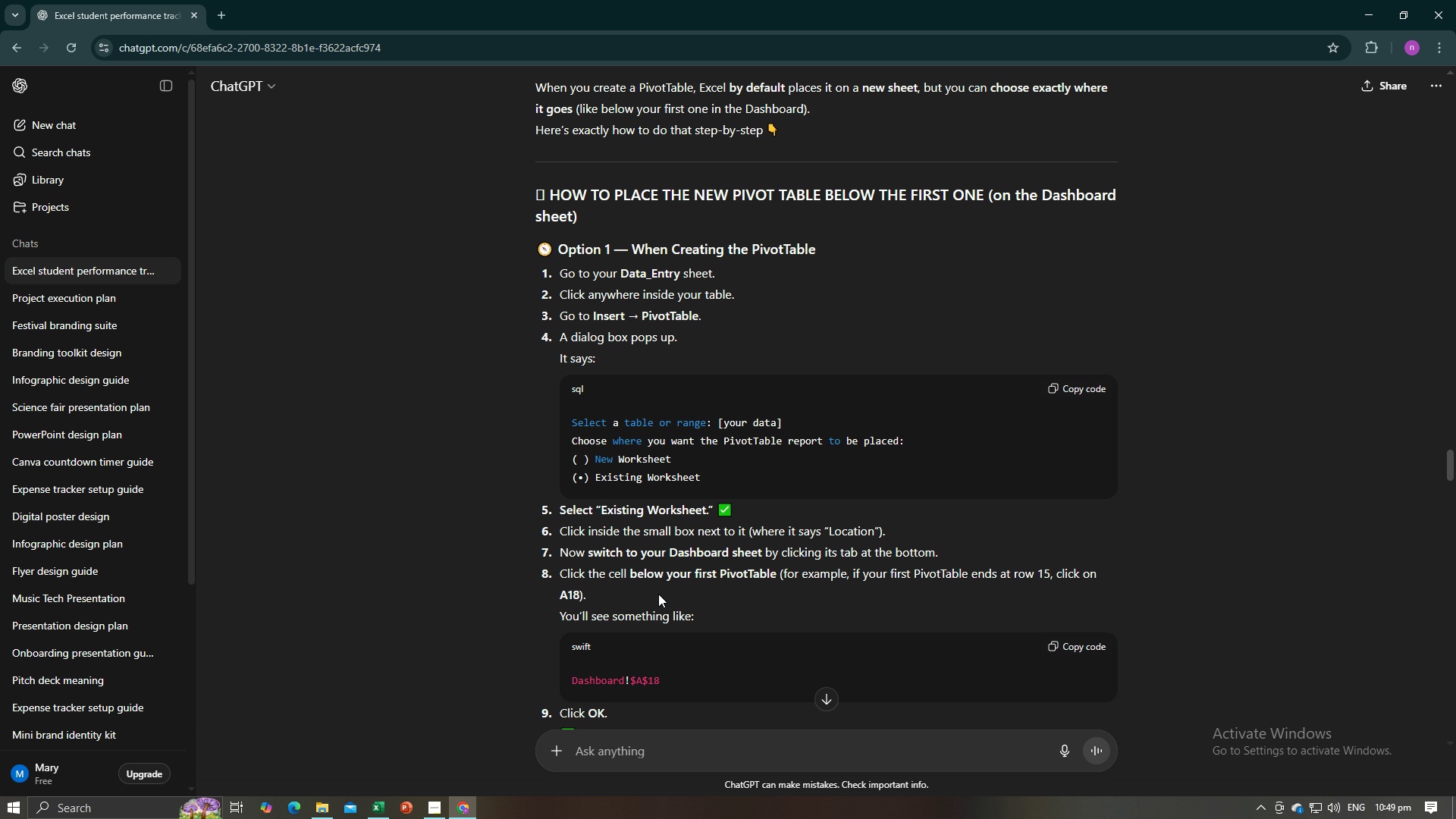 
scroll: coordinate [658, 594], scroll_direction: down, amount: 7.0
 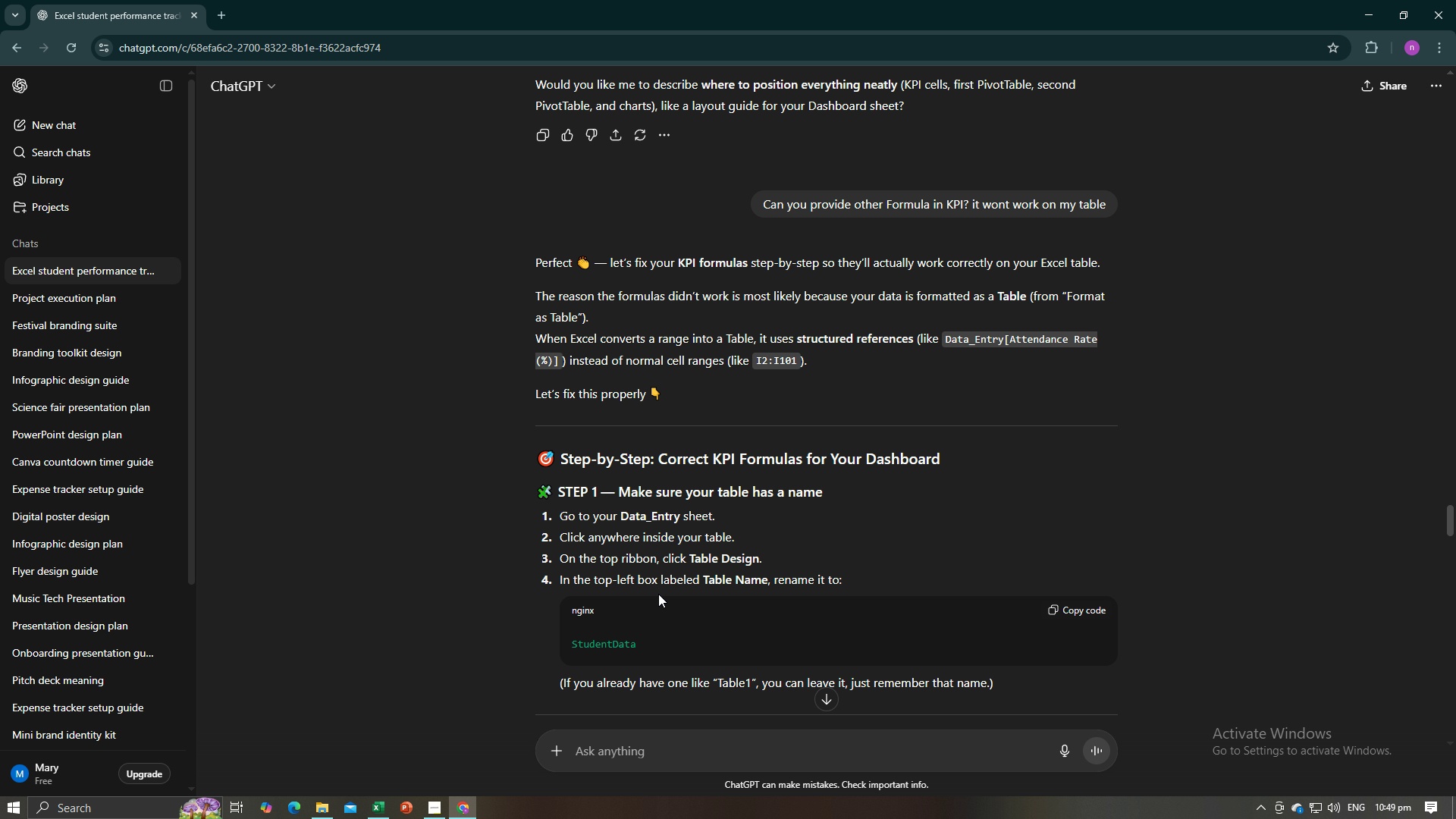 
scroll: coordinate [661, 593], scroll_direction: up, amount: 20.0
 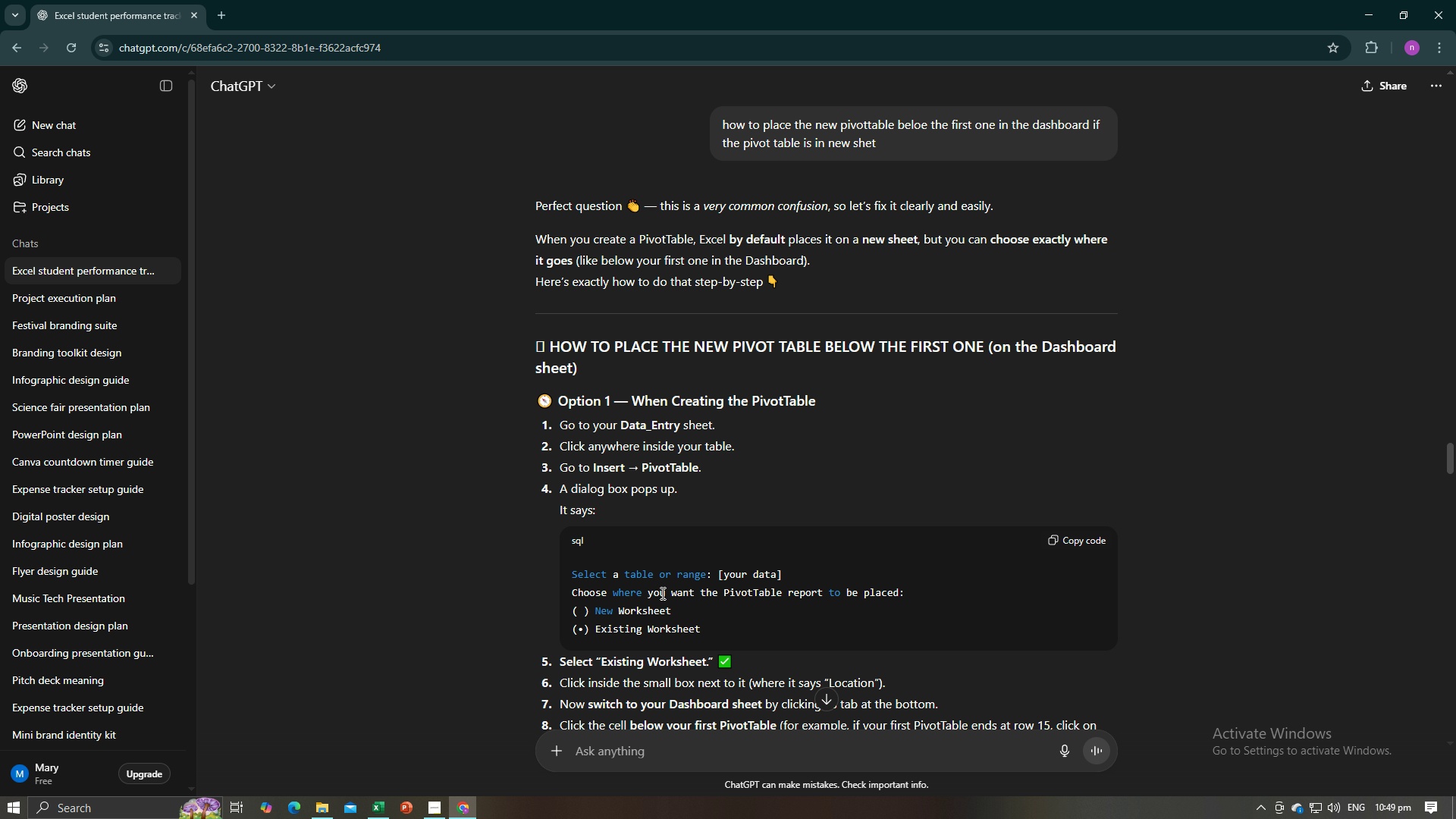 
scroll: coordinate [661, 593], scroll_direction: down, amount: 12.0
 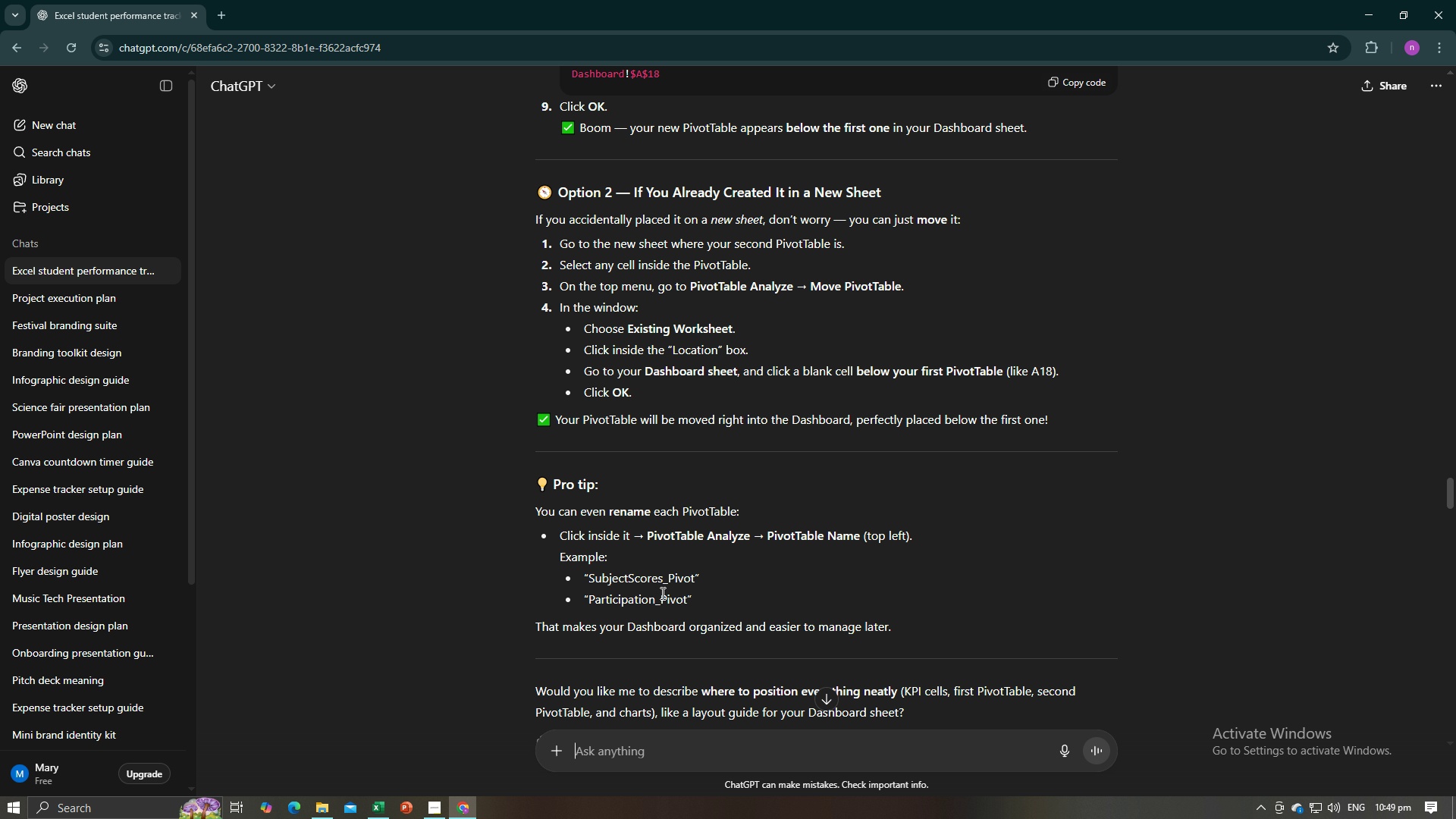 
scroll: coordinate [661, 593], scroll_direction: up, amount: 19.0
 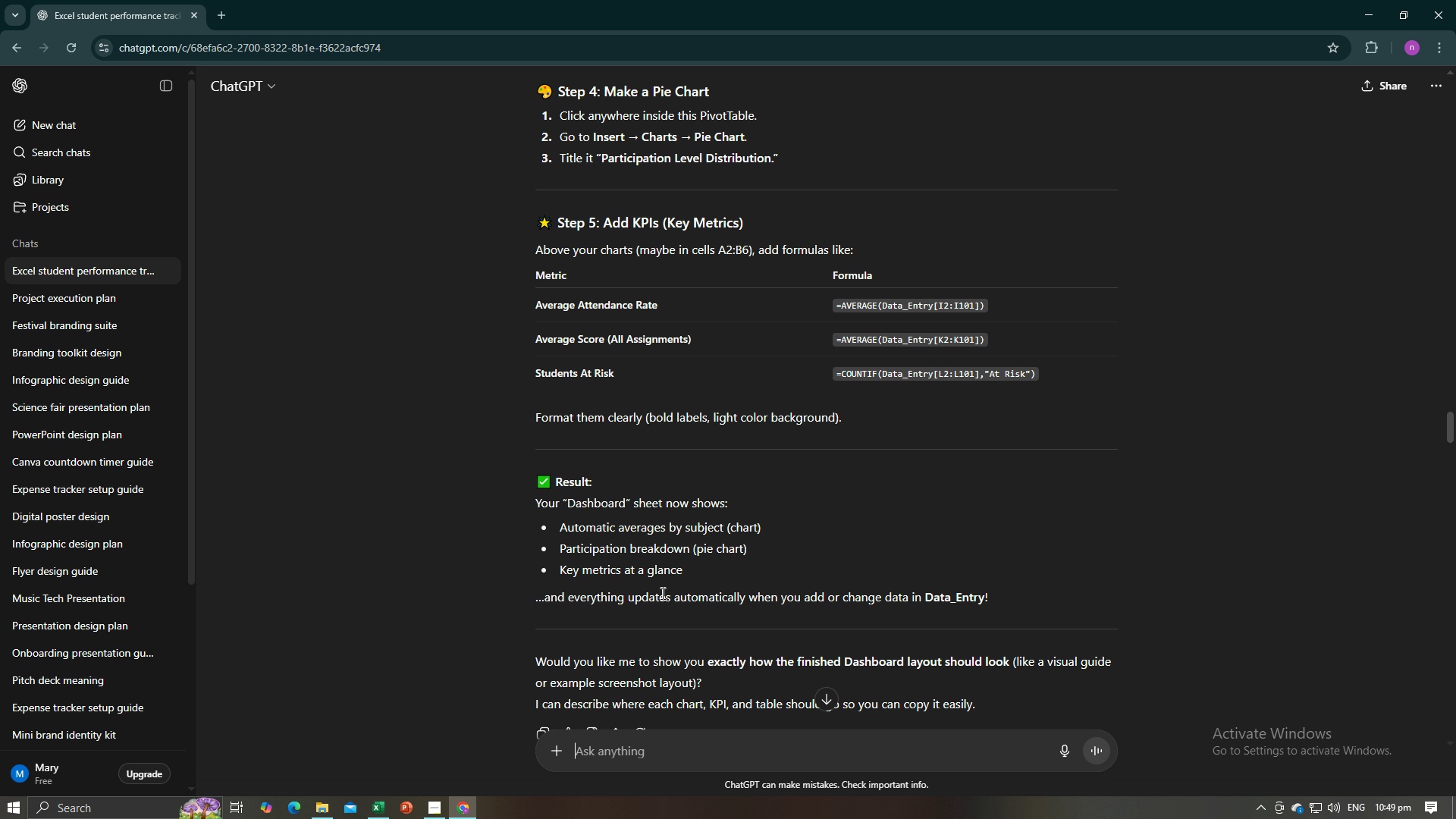 
scroll: coordinate [661, 593], scroll_direction: down, amount: 3.0
 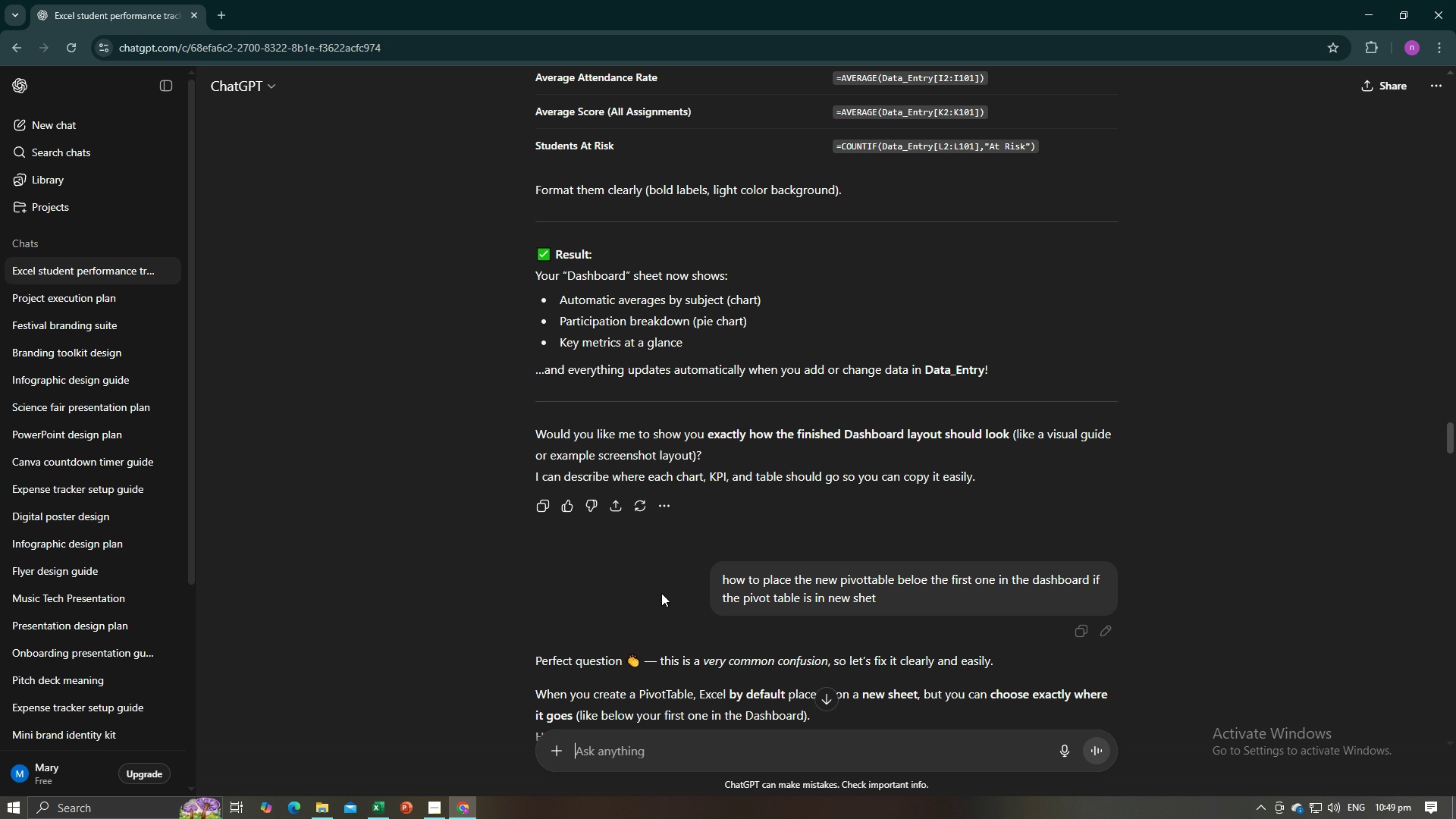 
scroll: coordinate [661, 593], scroll_direction: up, amount: 7.0
 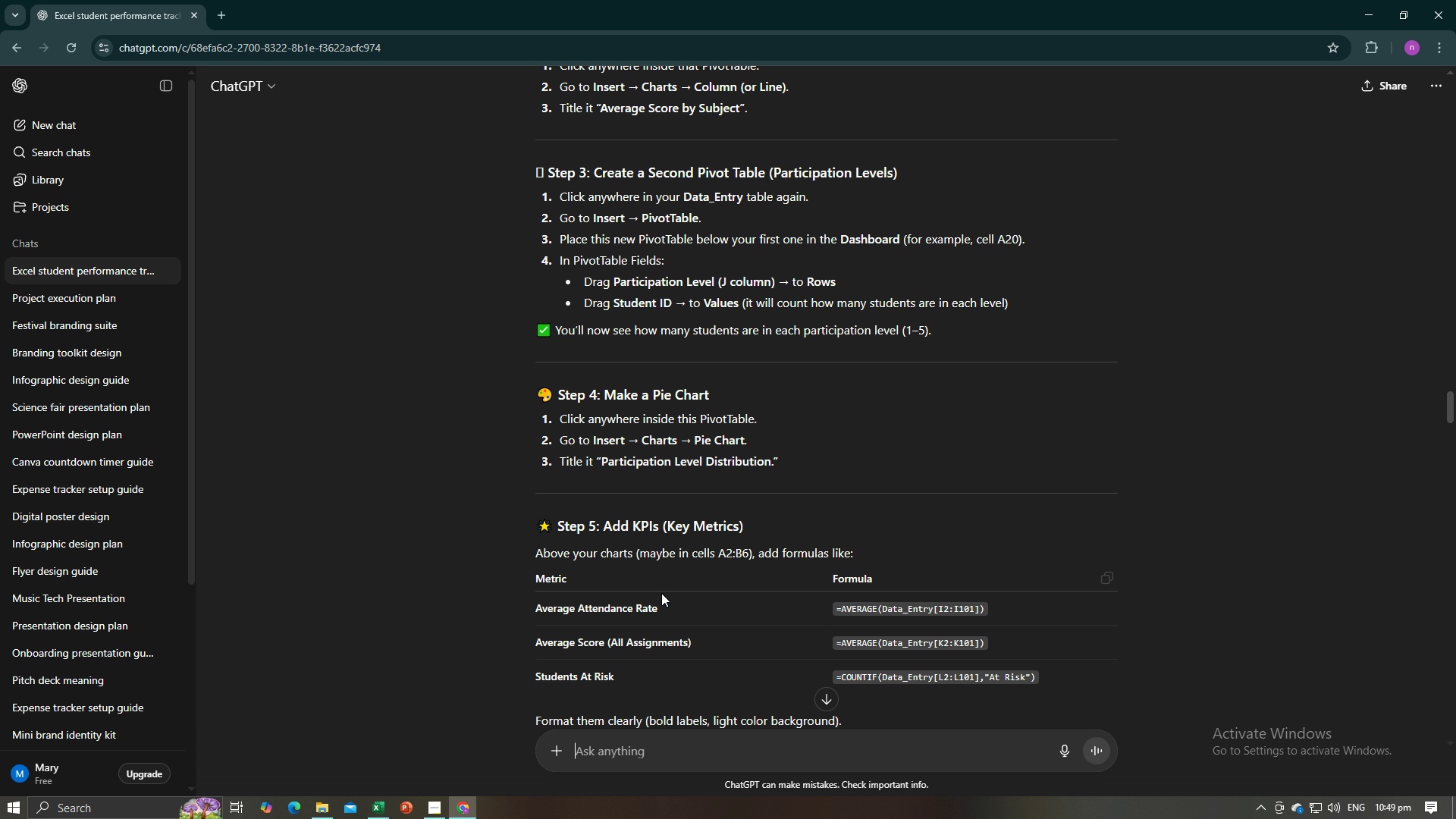 
scroll: coordinate [661, 593], scroll_direction: down, amount: 2.0
 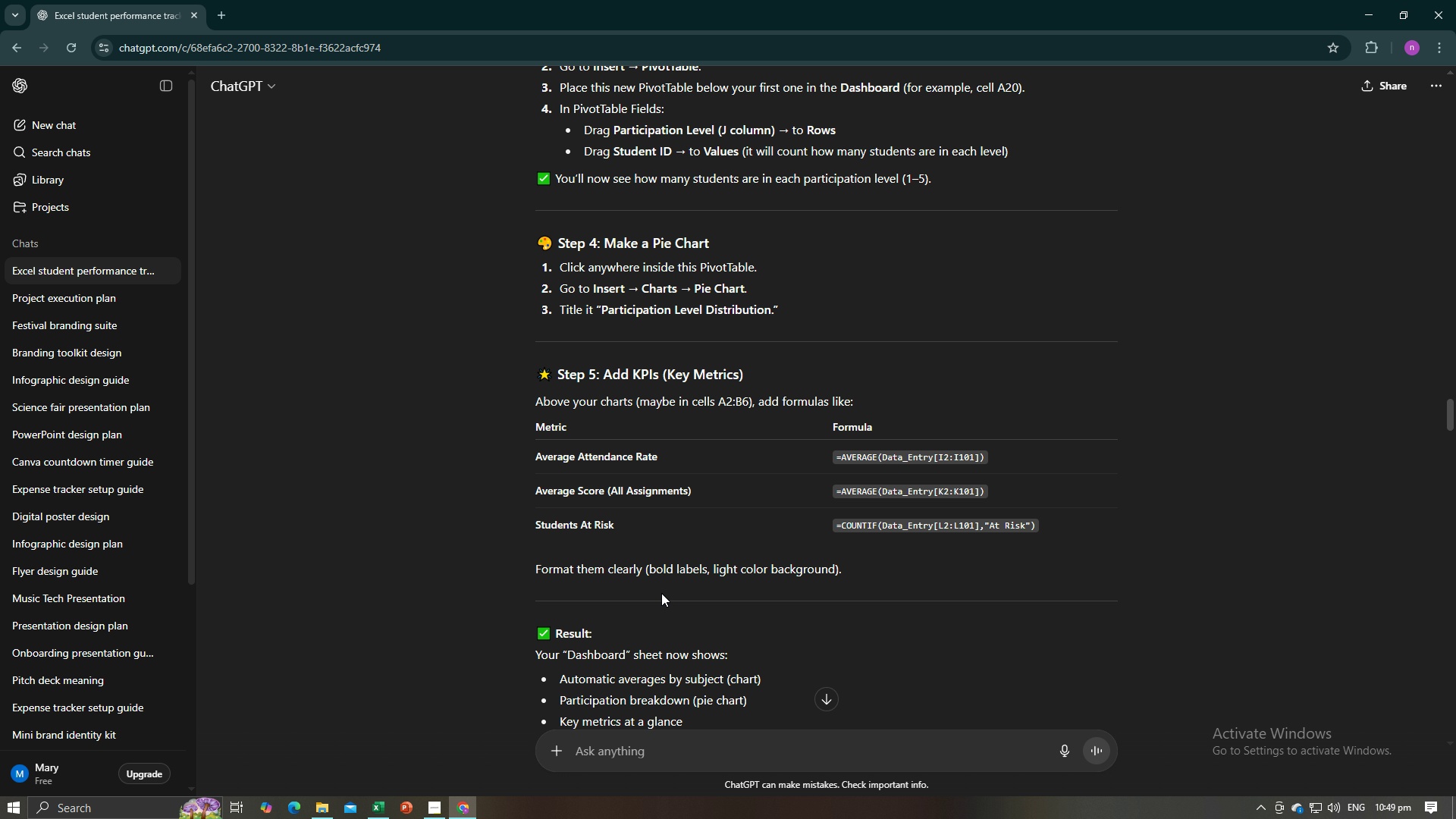 
key(Alt+AltLeft)
 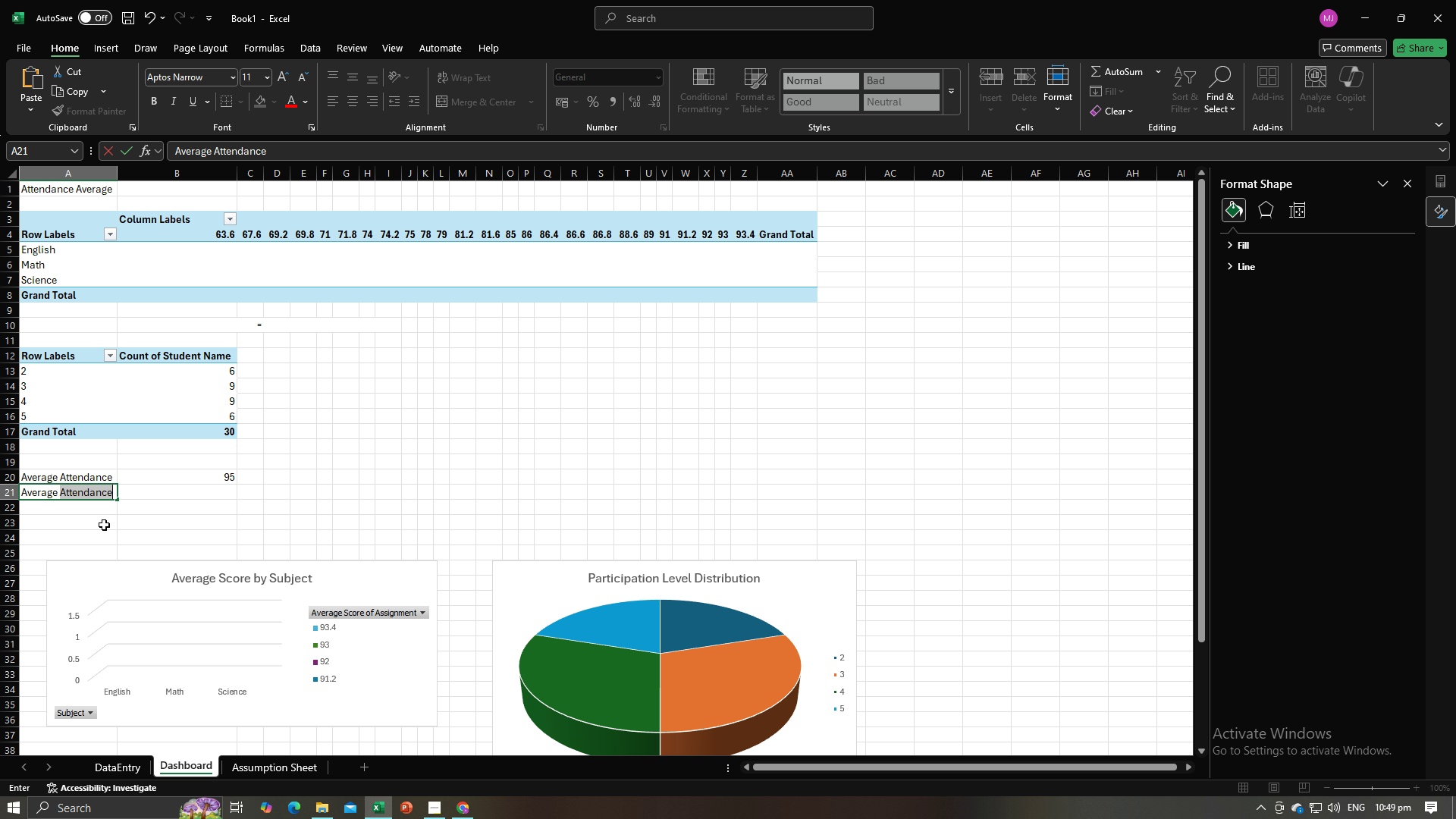 
key(Tab)
type(Average Scro)
key(Backspace)
key(Backspace)
type(ore)
key(Tab)
type(=)
 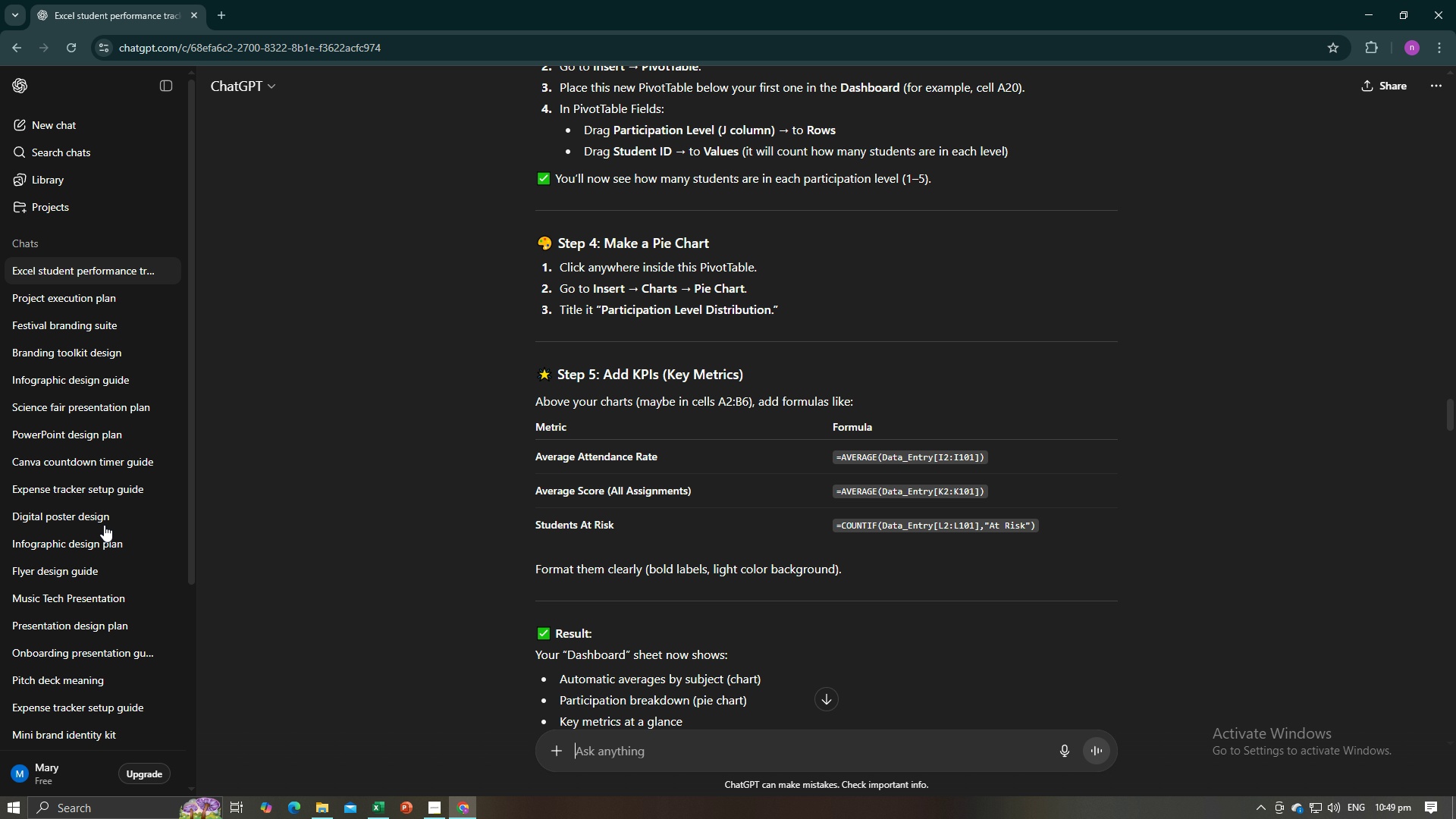 
key(Alt+AltLeft)
 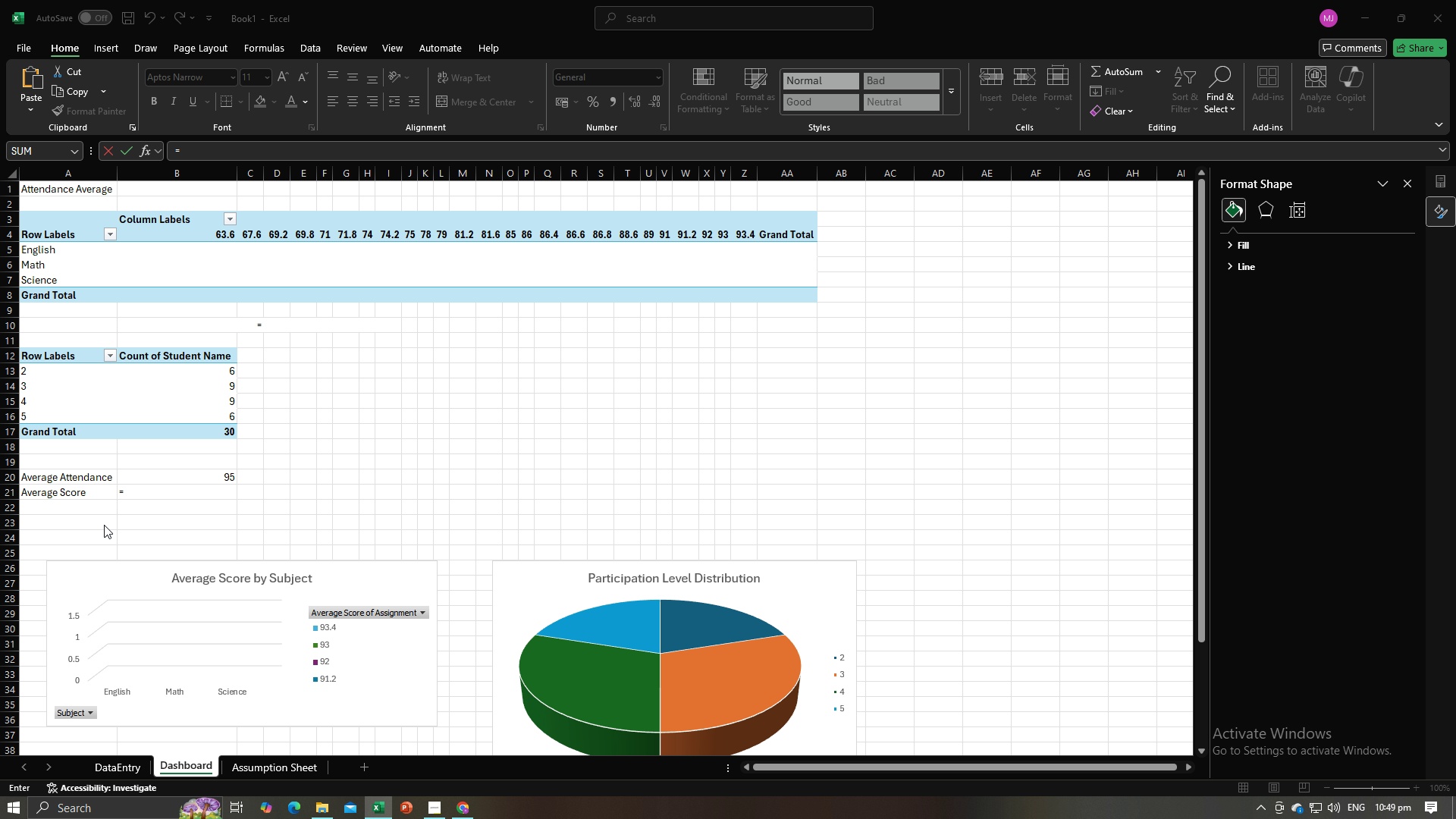 
key(Alt+Tab)
 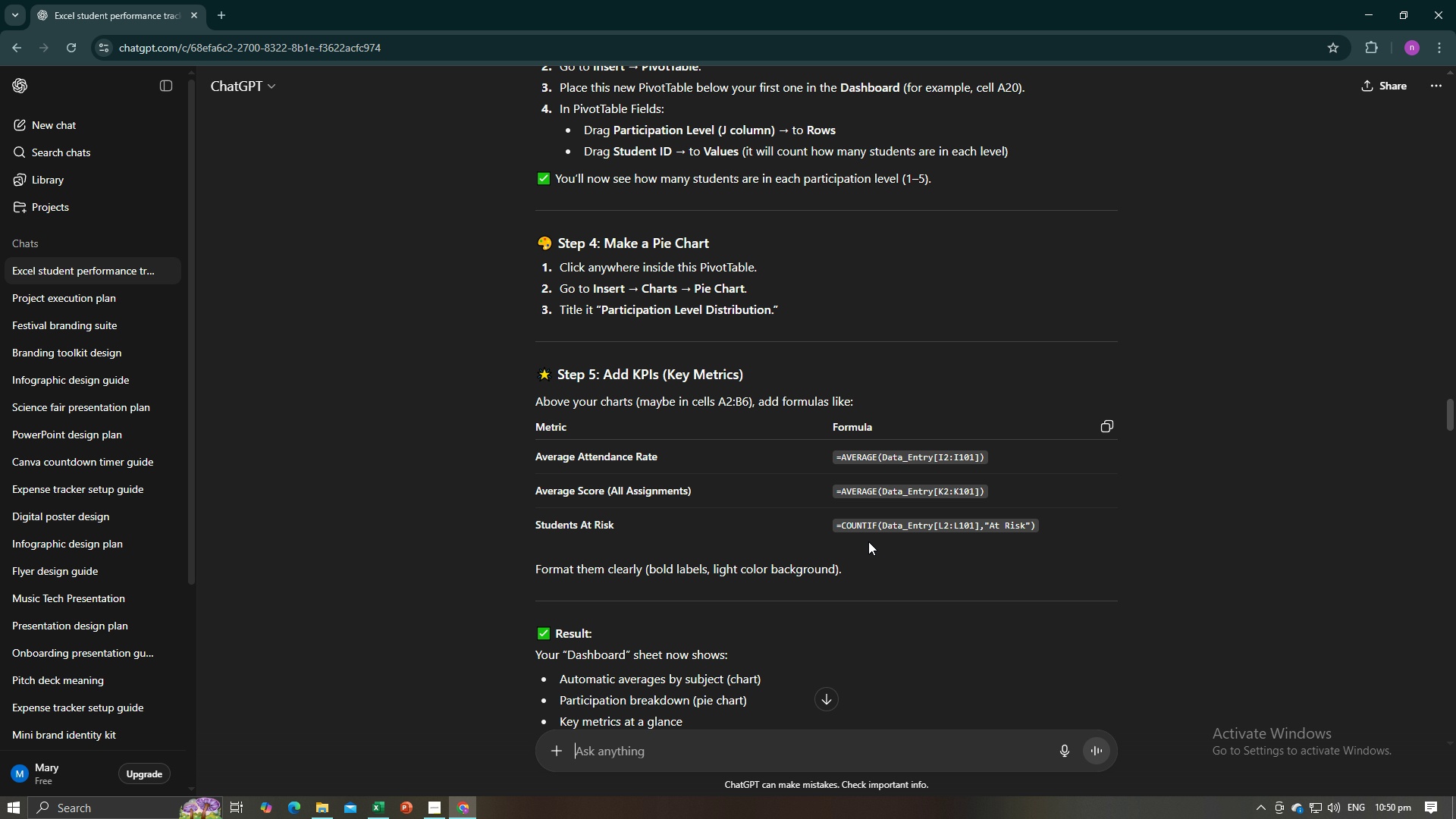 
wait(5.18)
 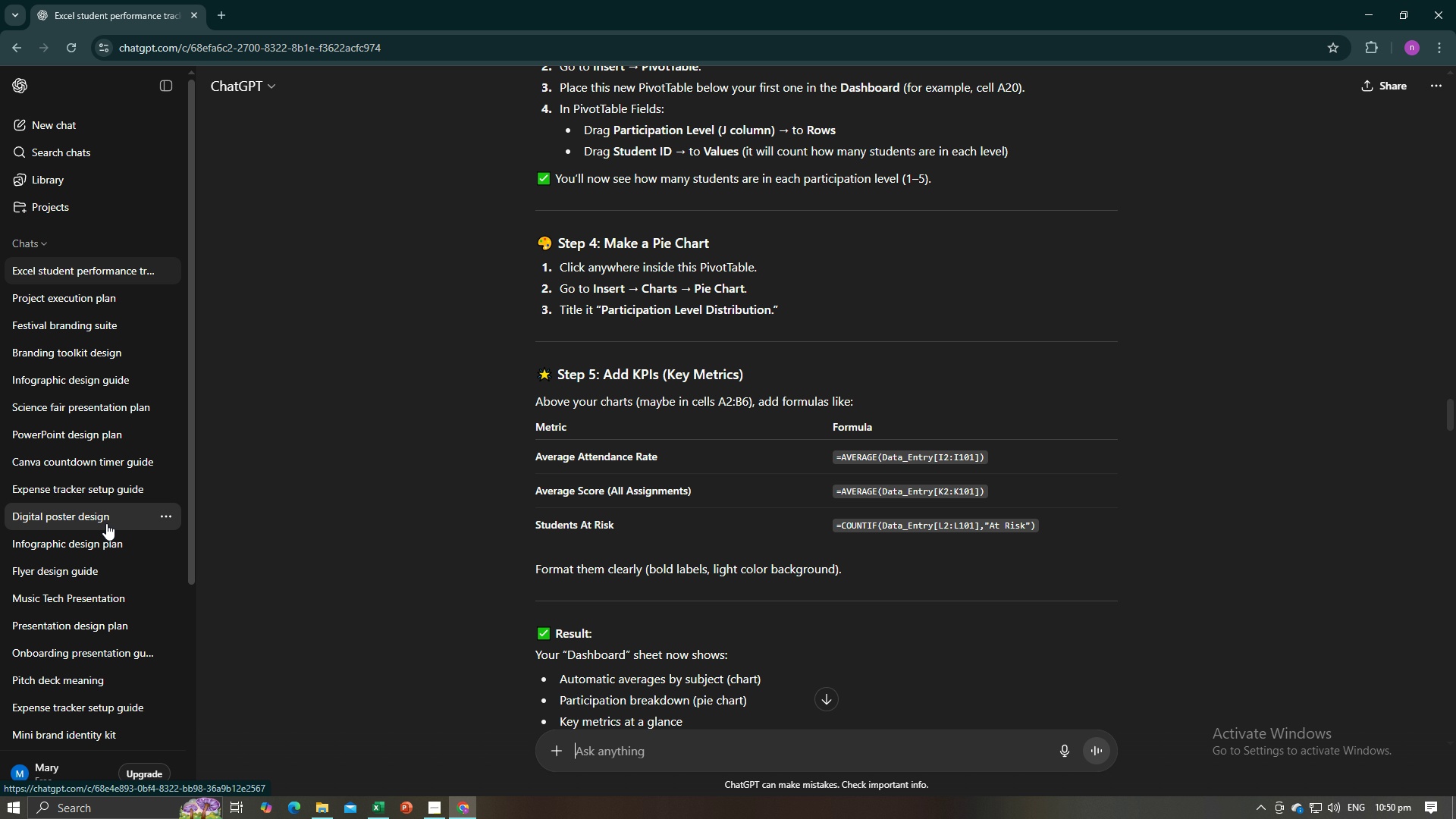 
key(Alt+AltLeft)
 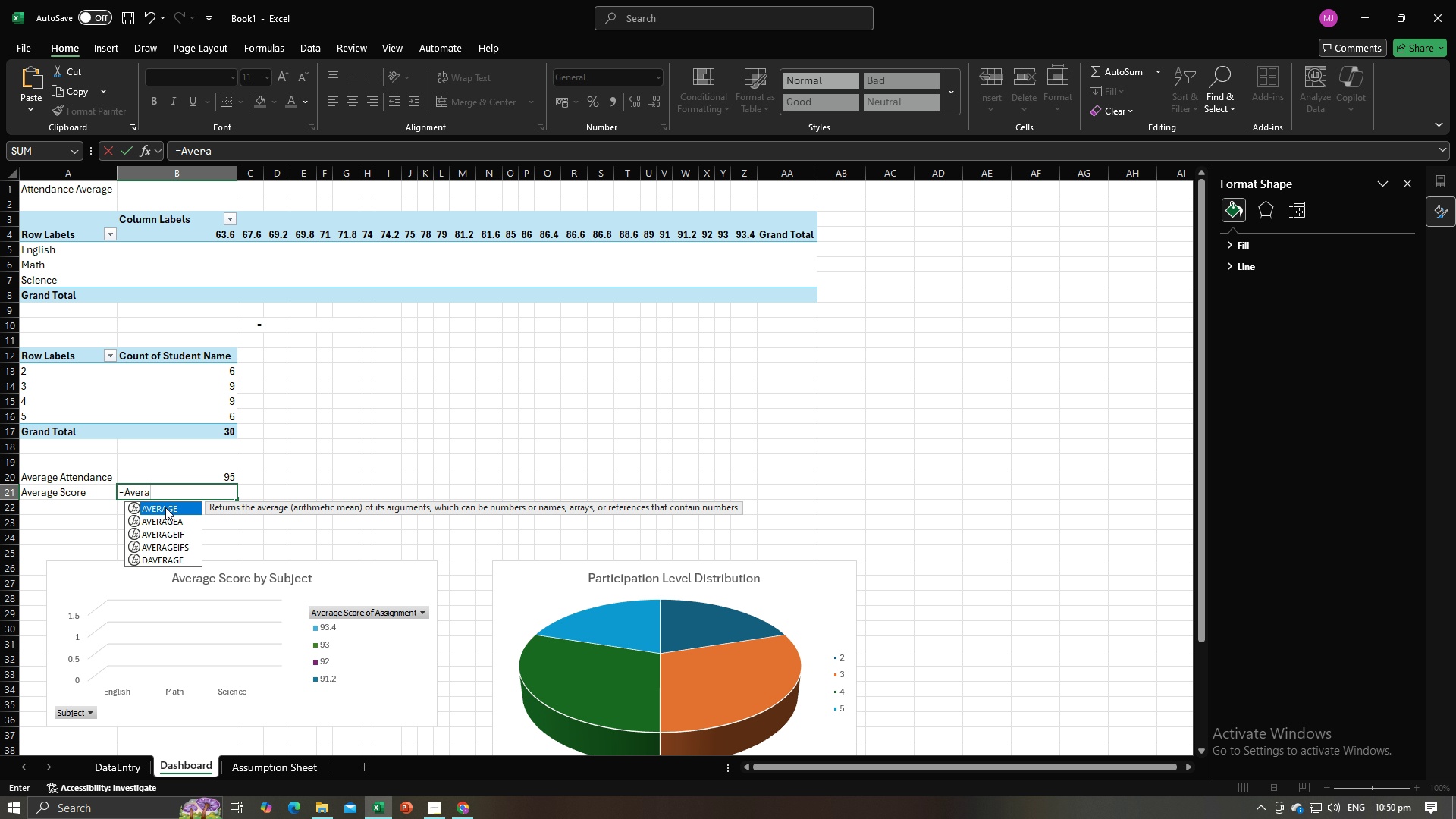 
key(Tab)
type(Average()
 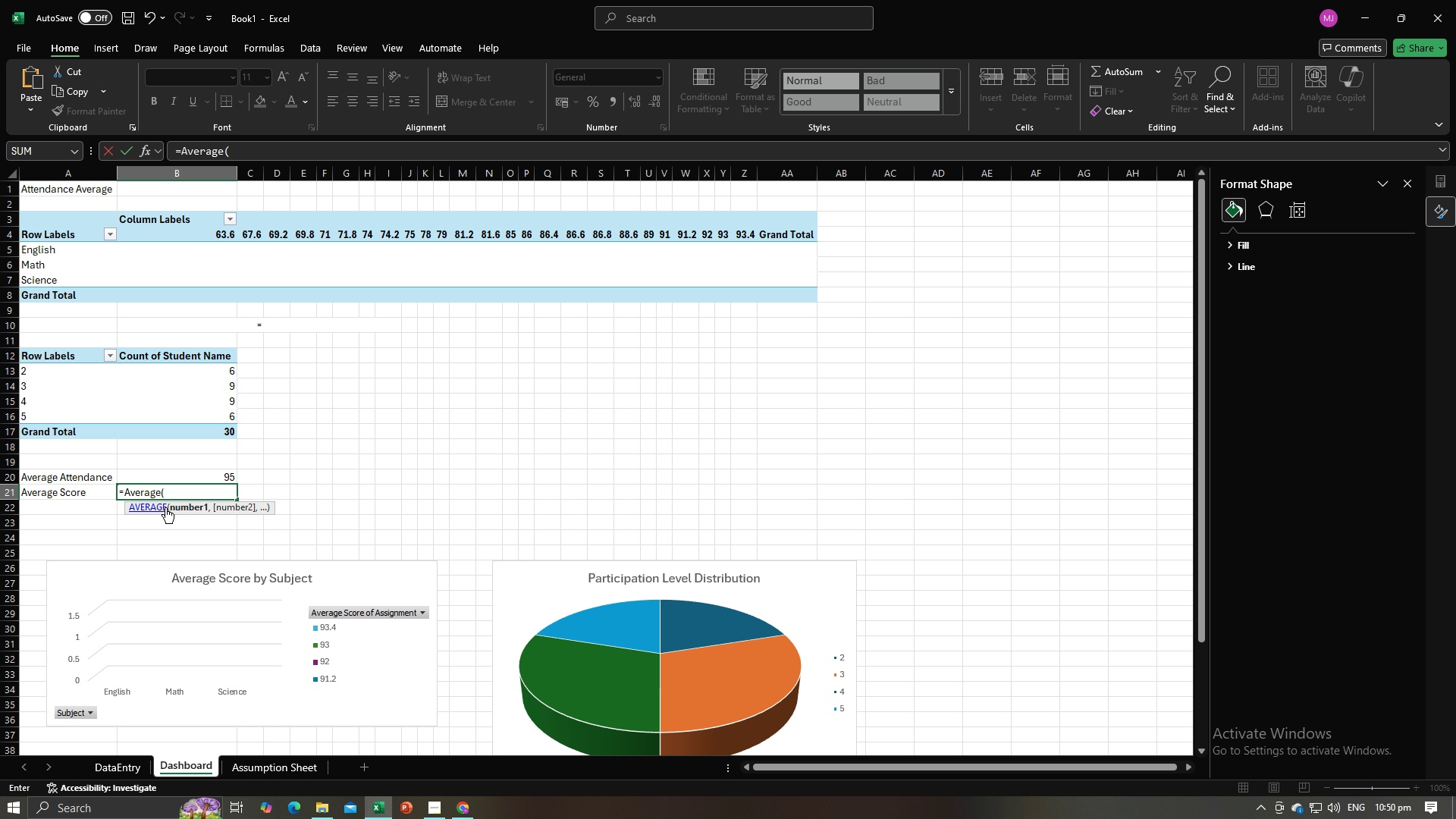 
left_click([120, 760])
 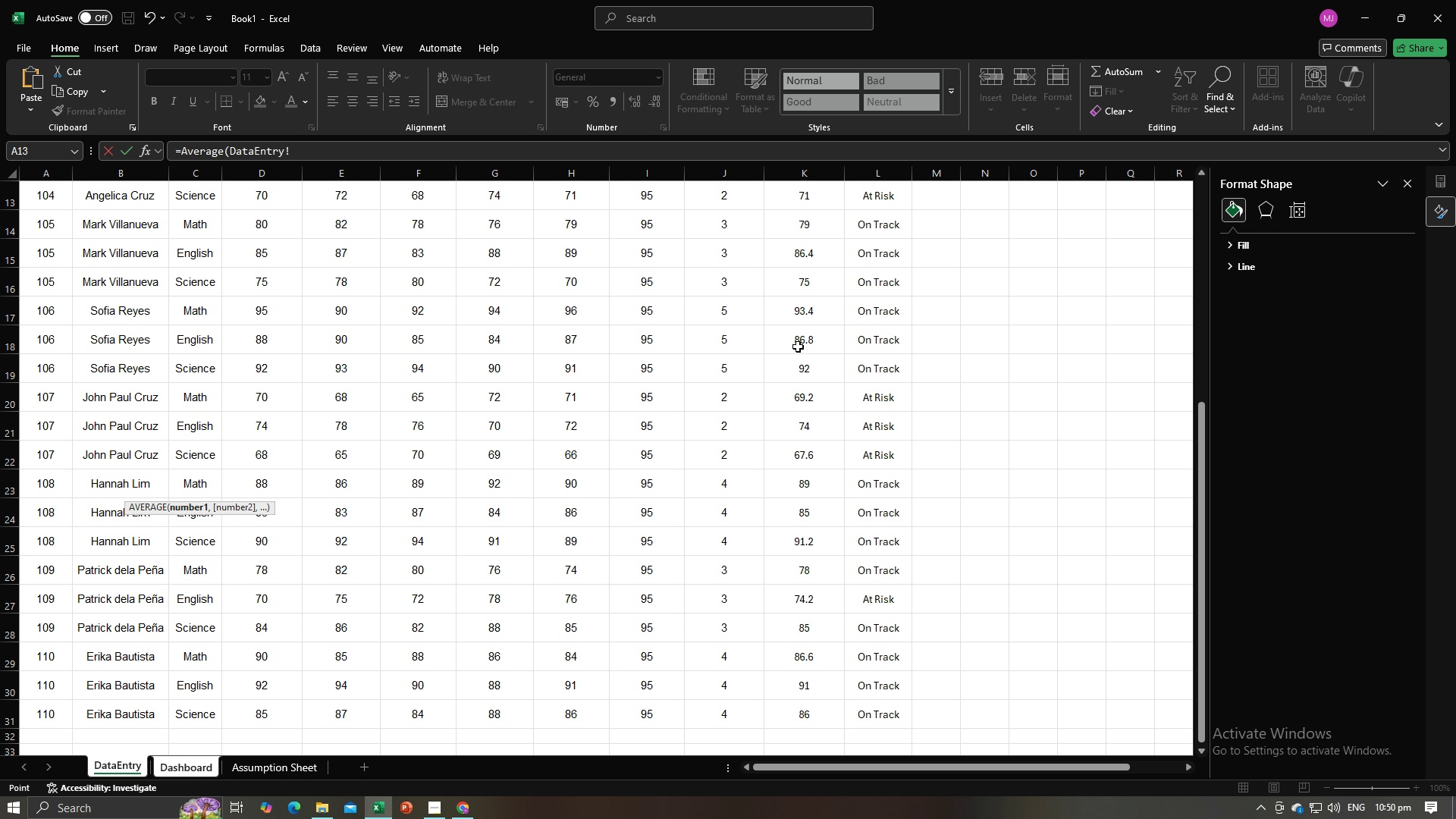 
scroll: coordinate [799, 347], scroll_direction: up, amount: 11.0
 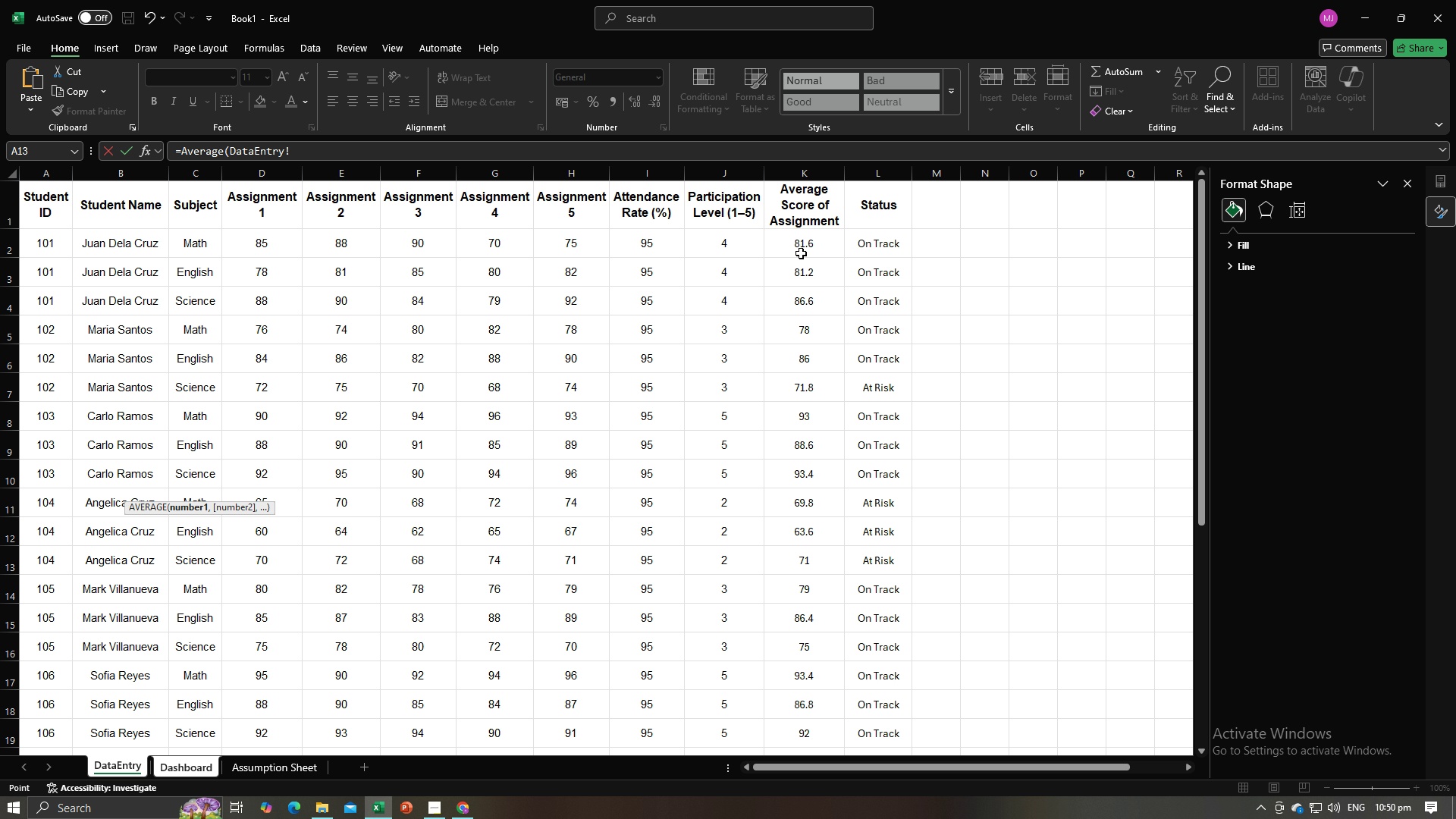 
left_click_drag(start_coordinate=[793, 240], to_coordinate=[807, 721])
 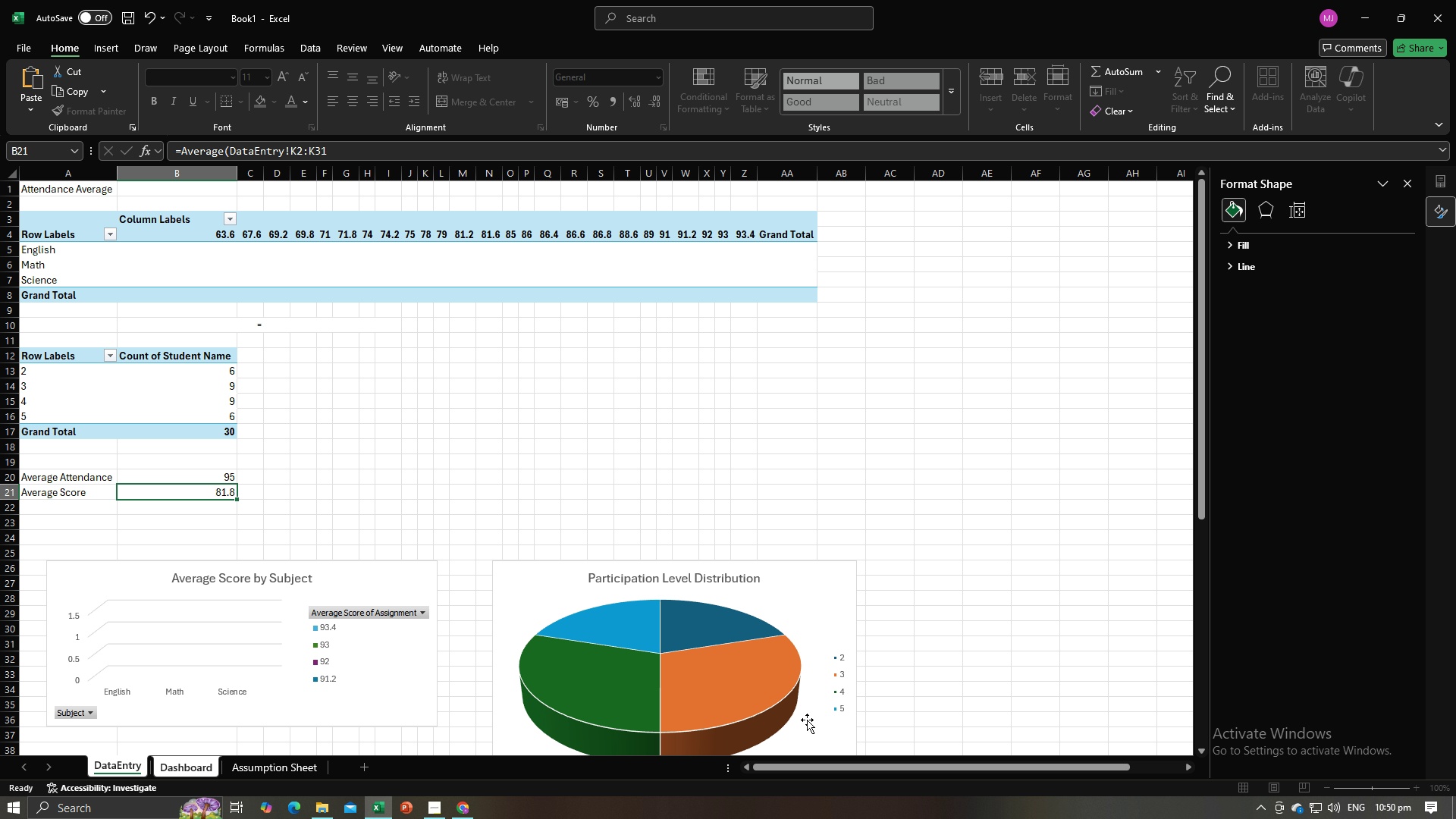 
key(Enter)
 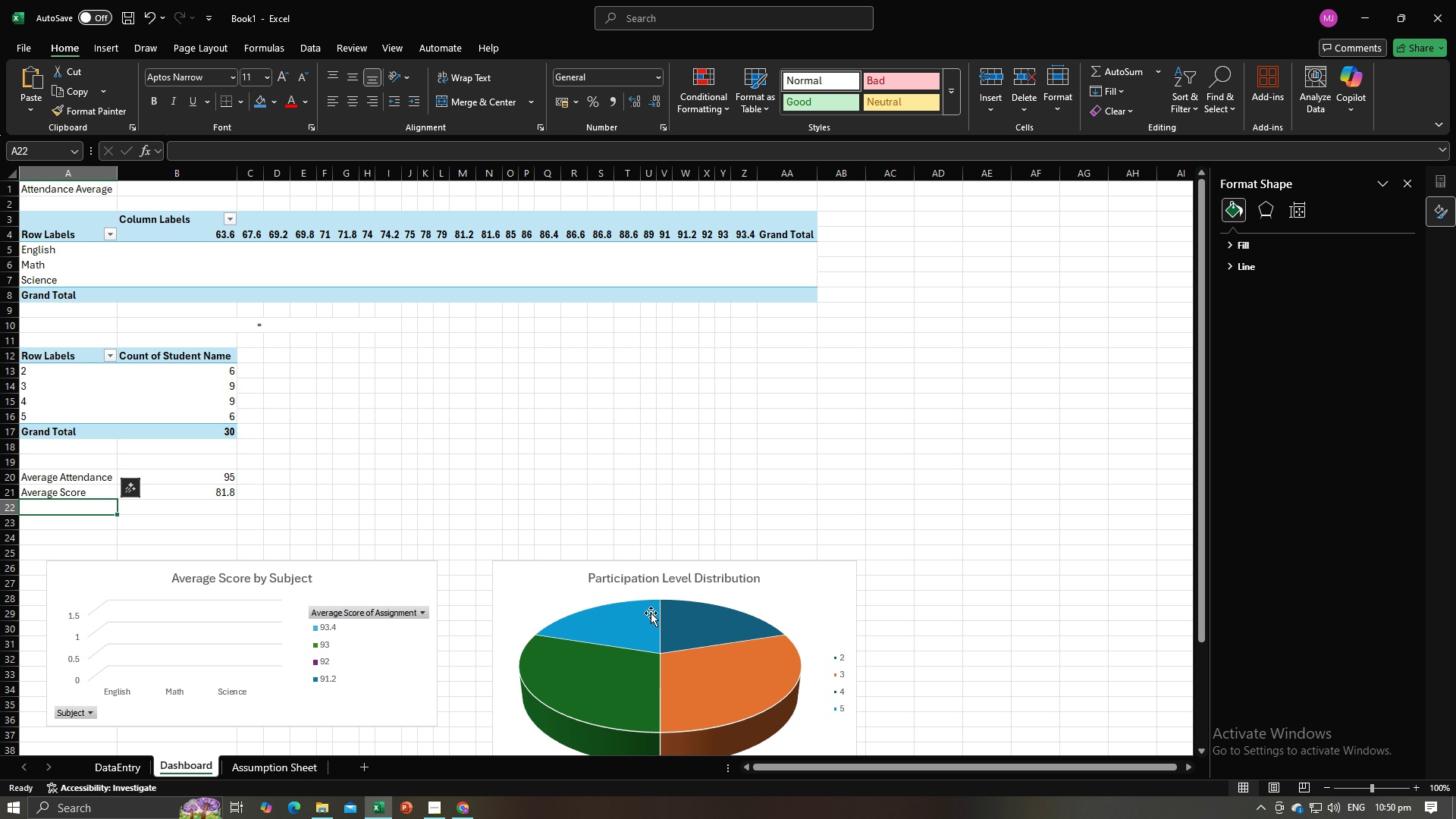 
key(Alt+AltLeft)
 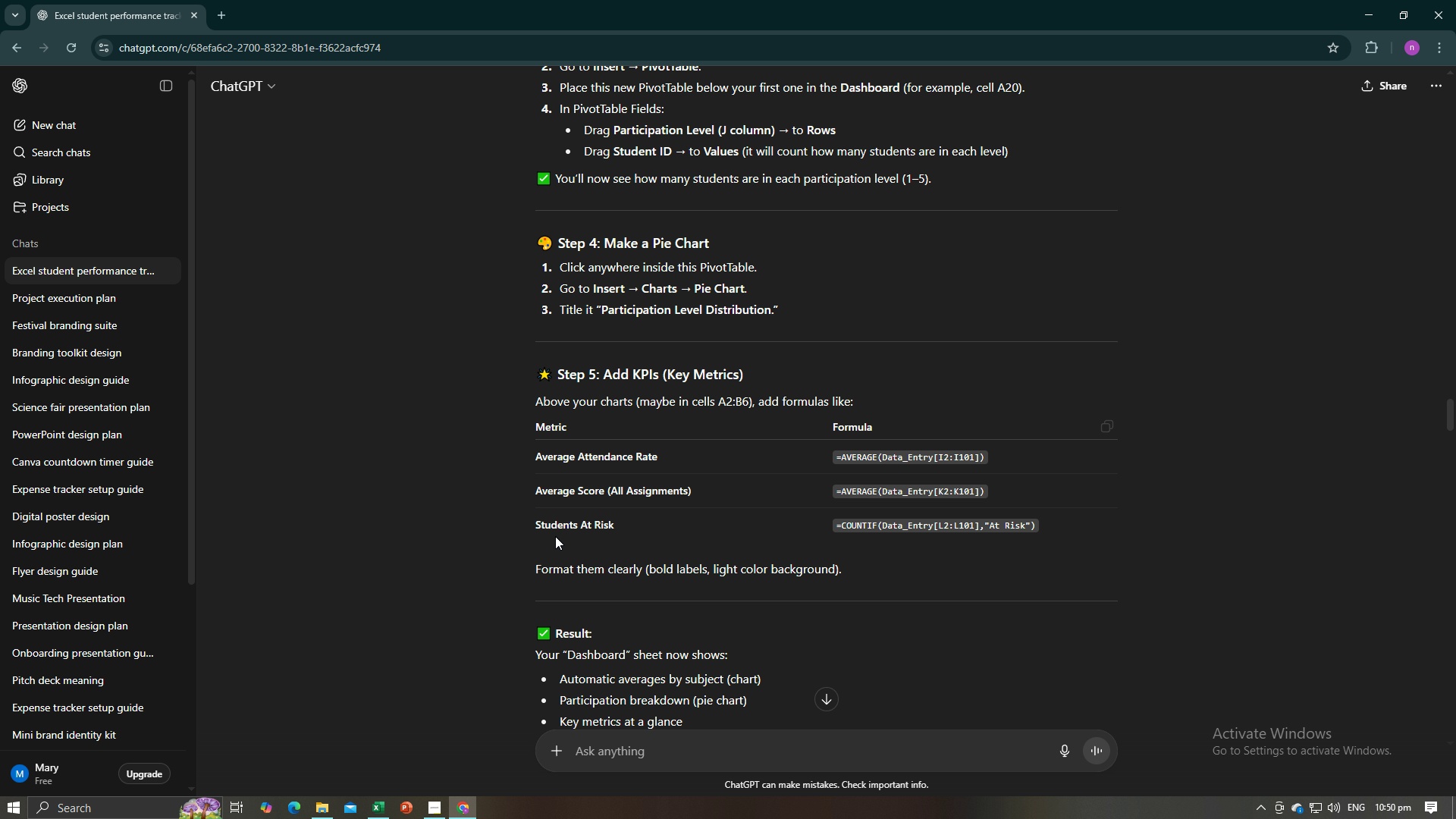 
key(Alt+Tab)
 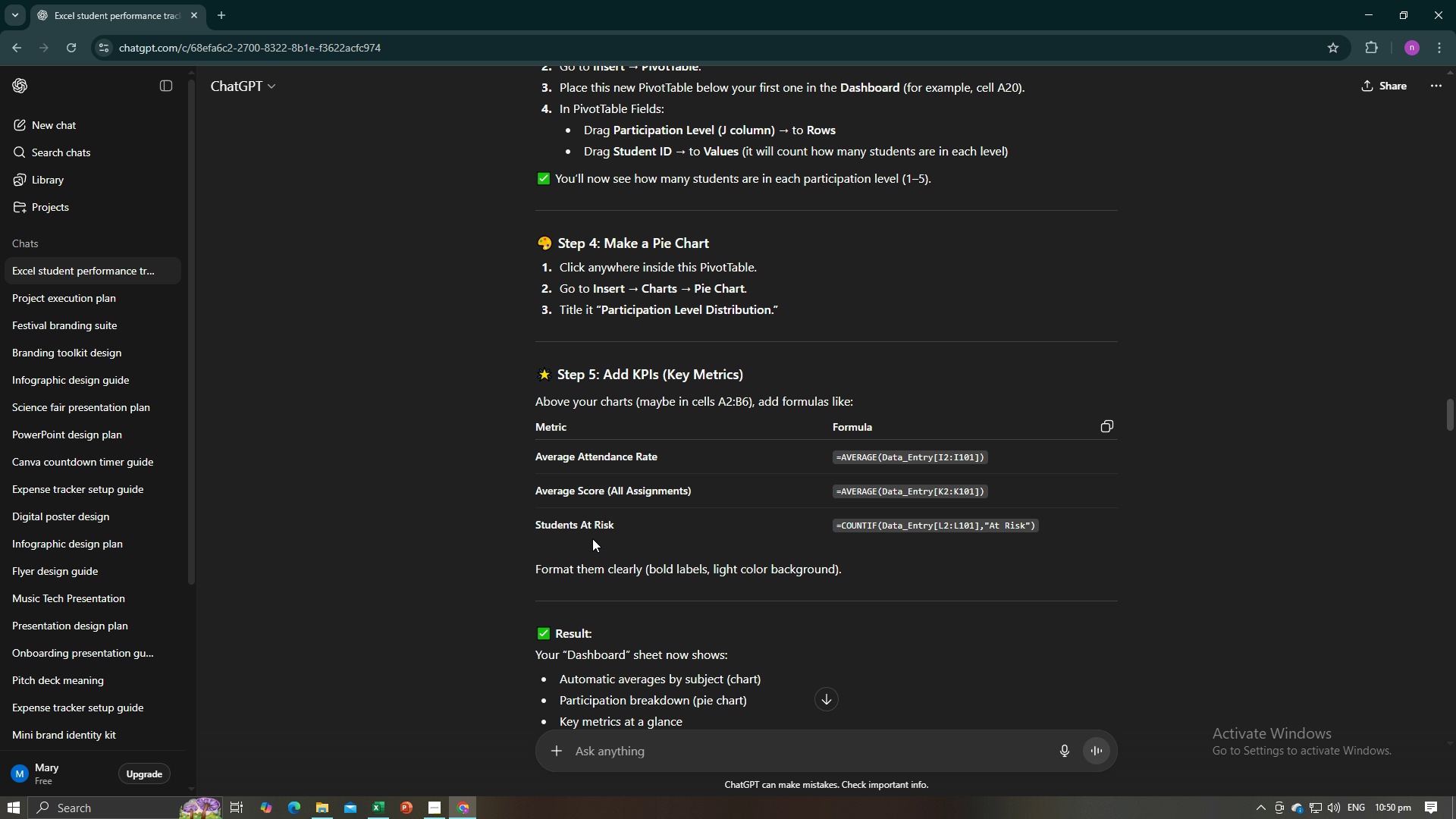 
key(Alt+AltLeft)
 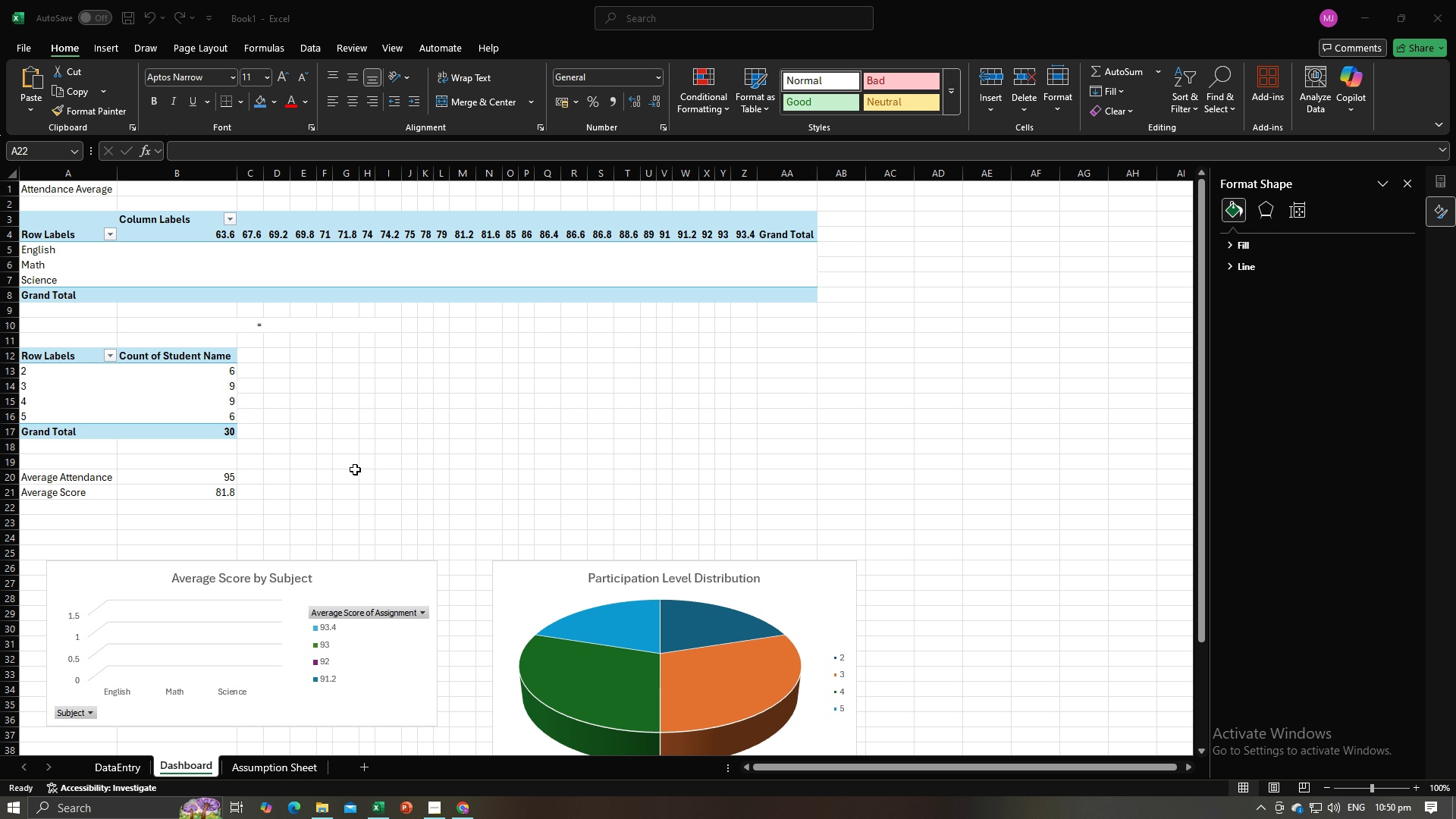 
key(Alt+Tab)
 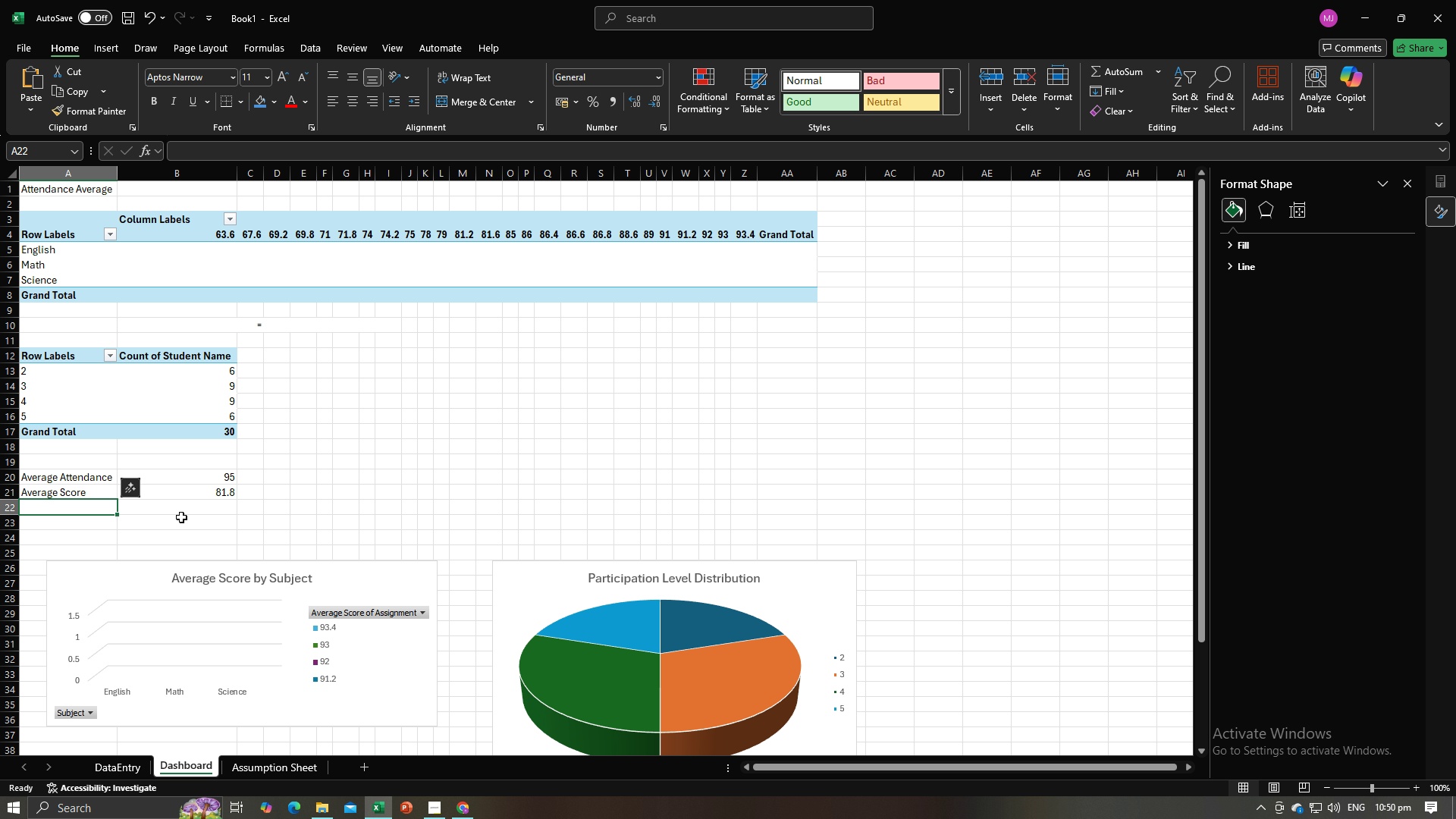 
hold_key(key=ShiftLeft, duration=0.74)
 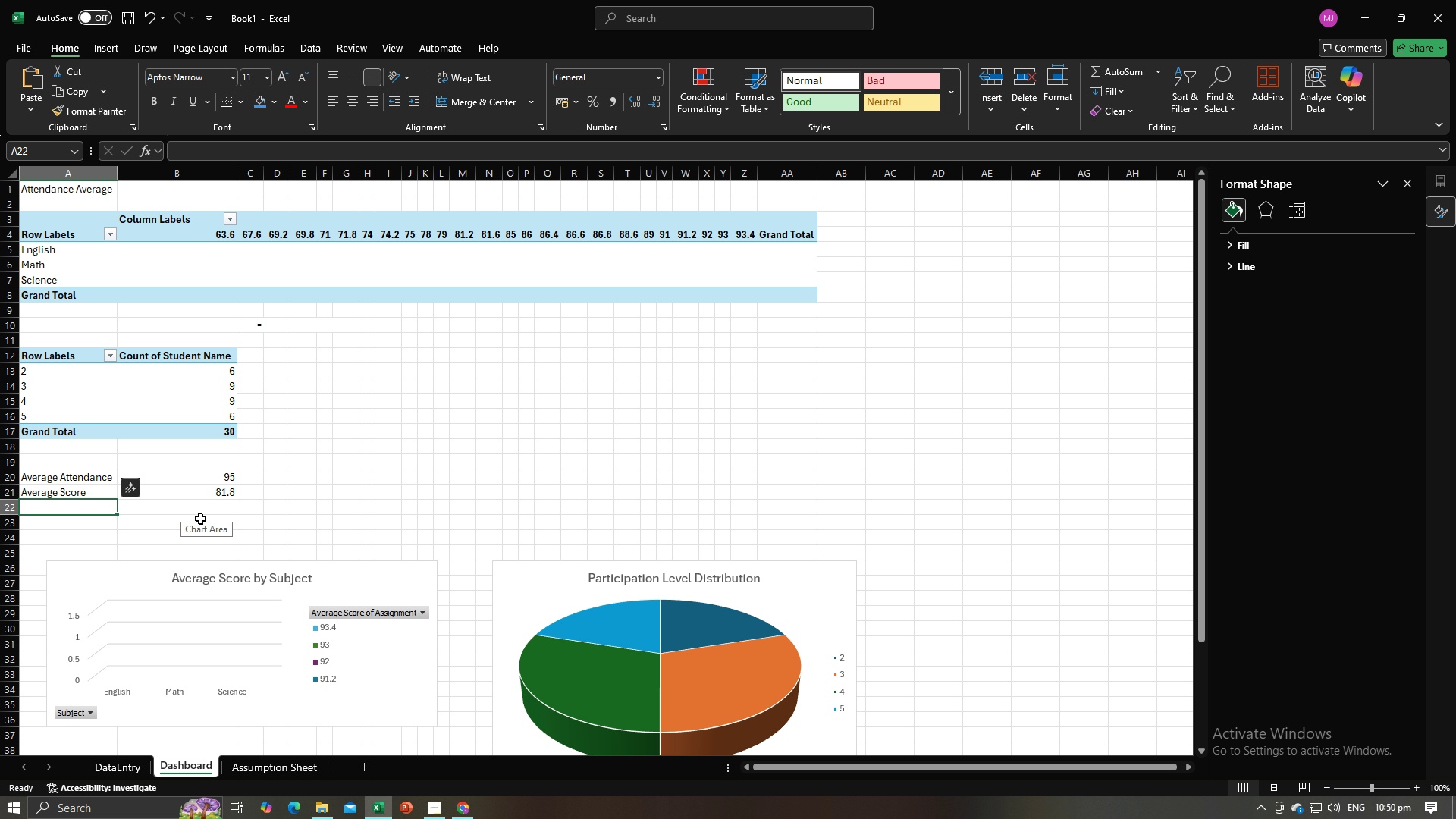 
key(Alt+AltLeft)
 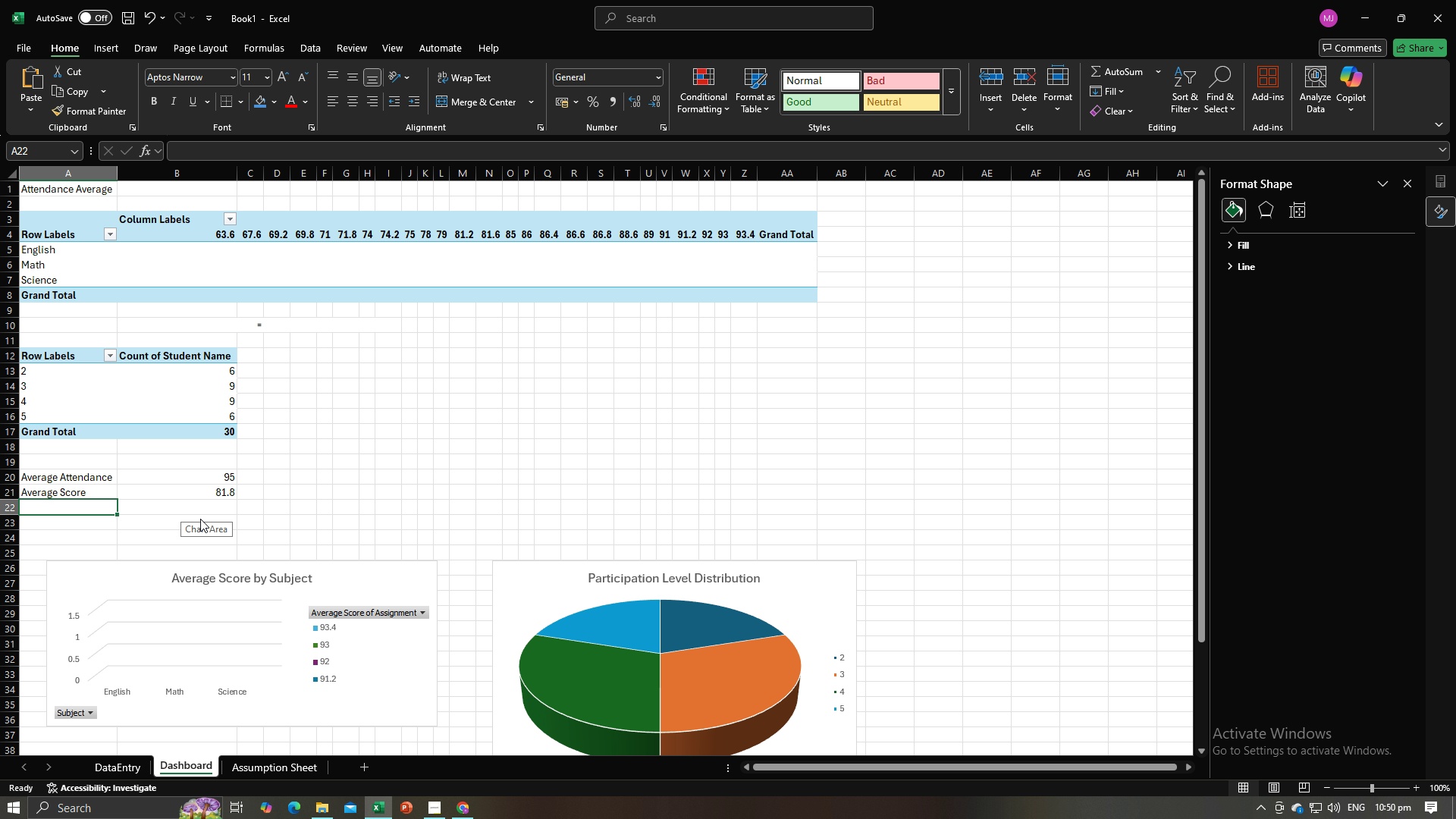 
key(Alt+Tab)
 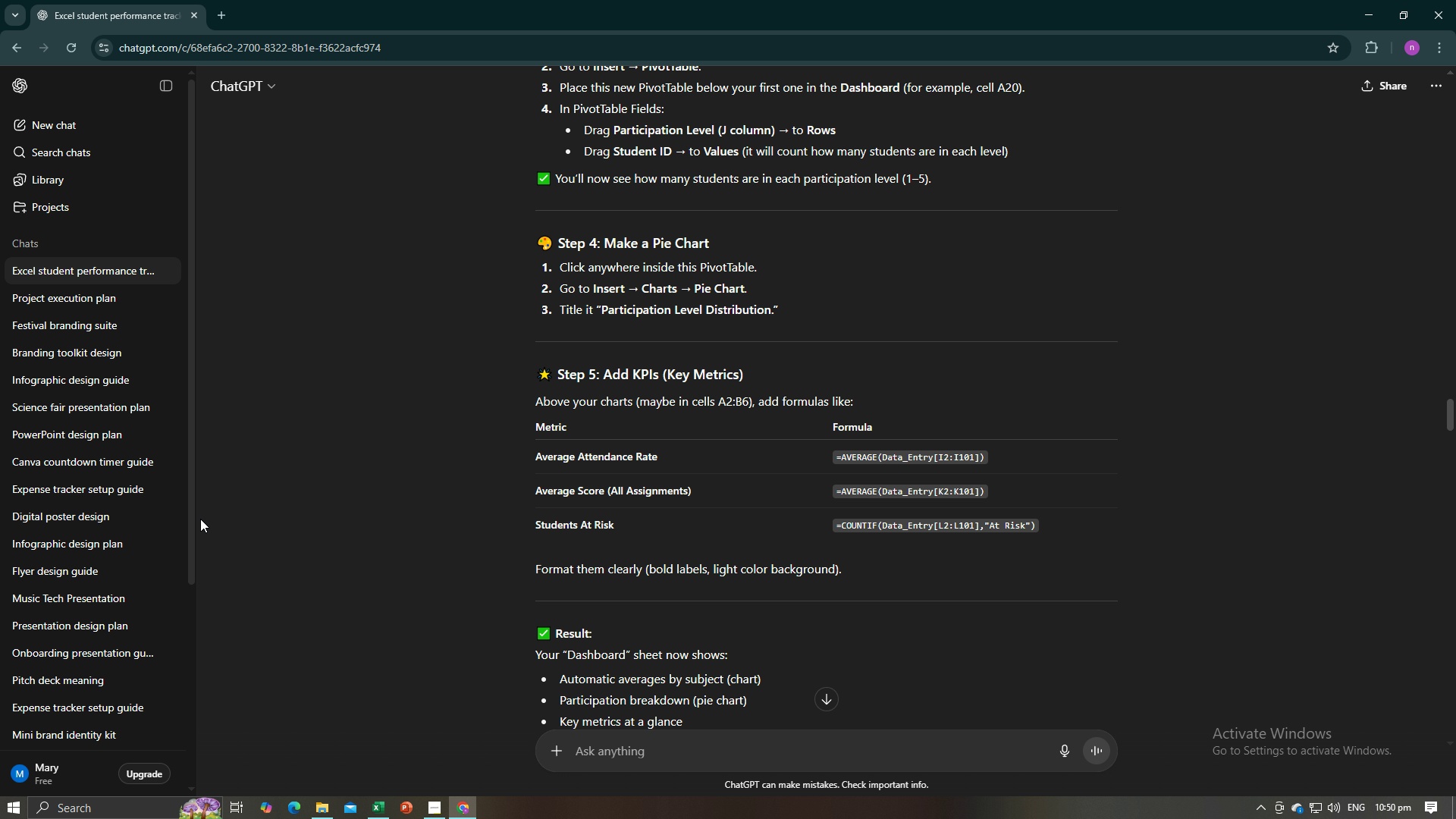 
key(Alt+AltLeft)
 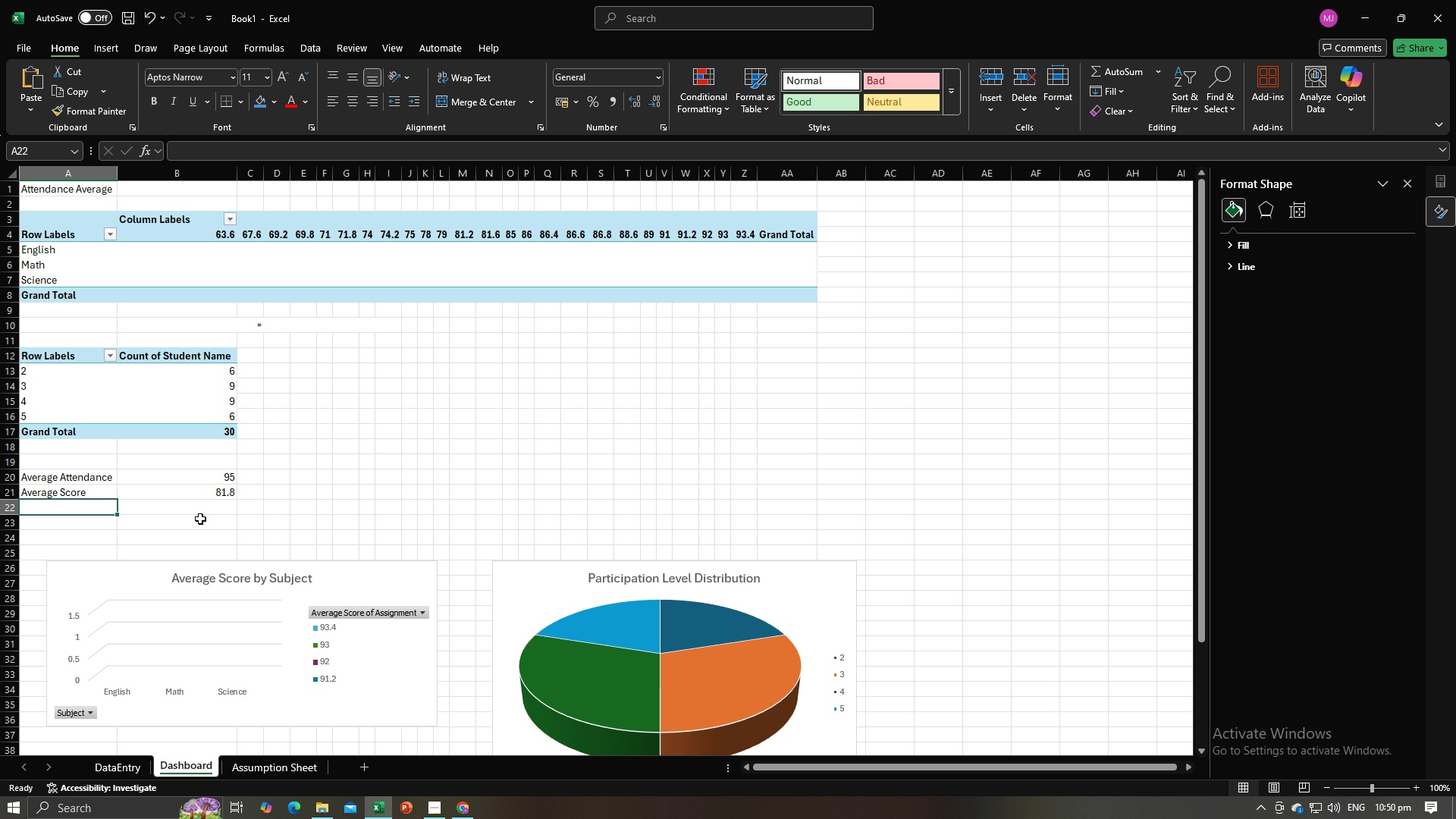 
key(Tab)
type(A)
key(Backspace)
type(Students At Risk)
key(Tab)
type(=Average()
 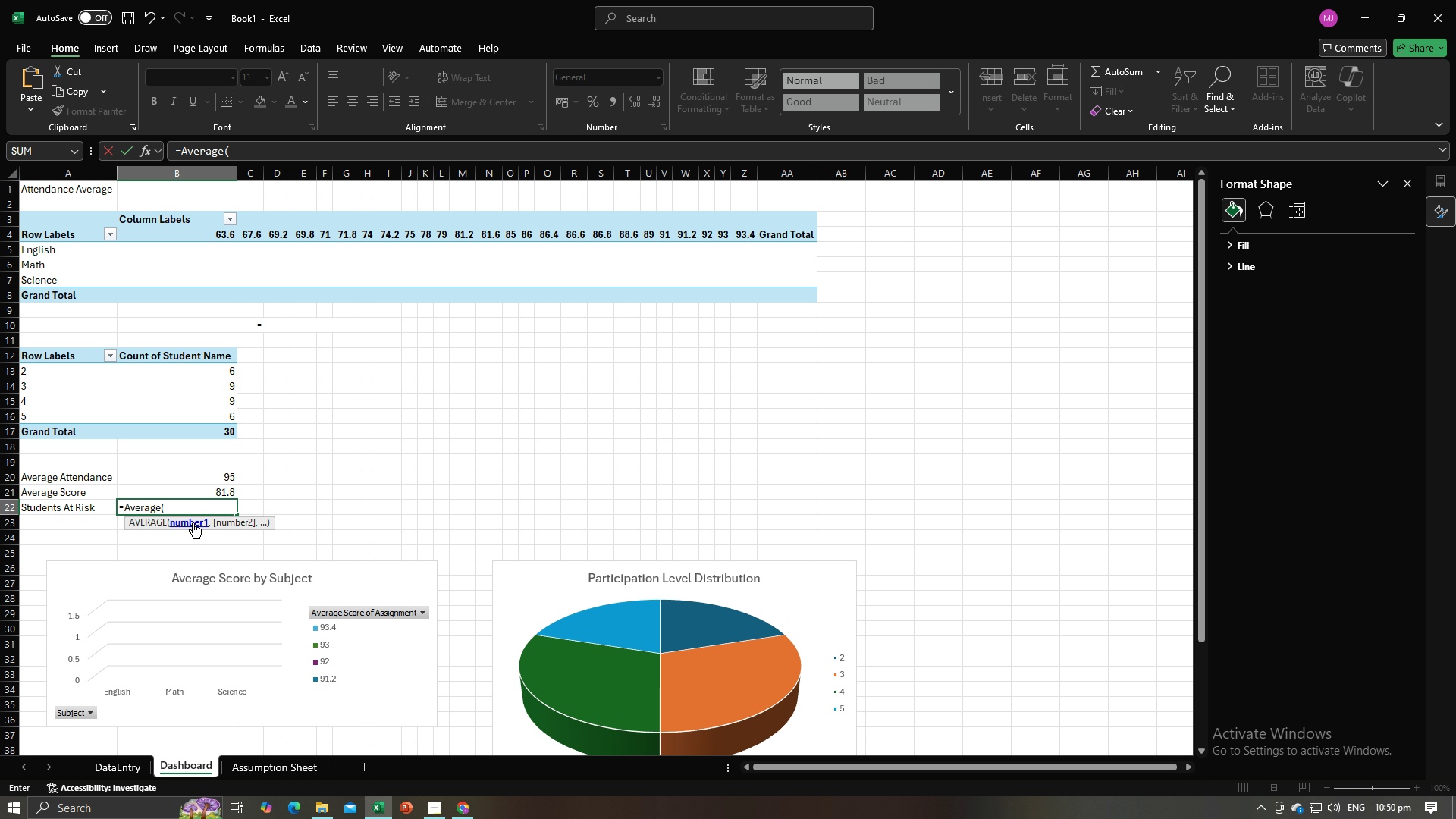 
scroll: coordinate [658, 545], scroll_direction: up, amount: 12.0
 